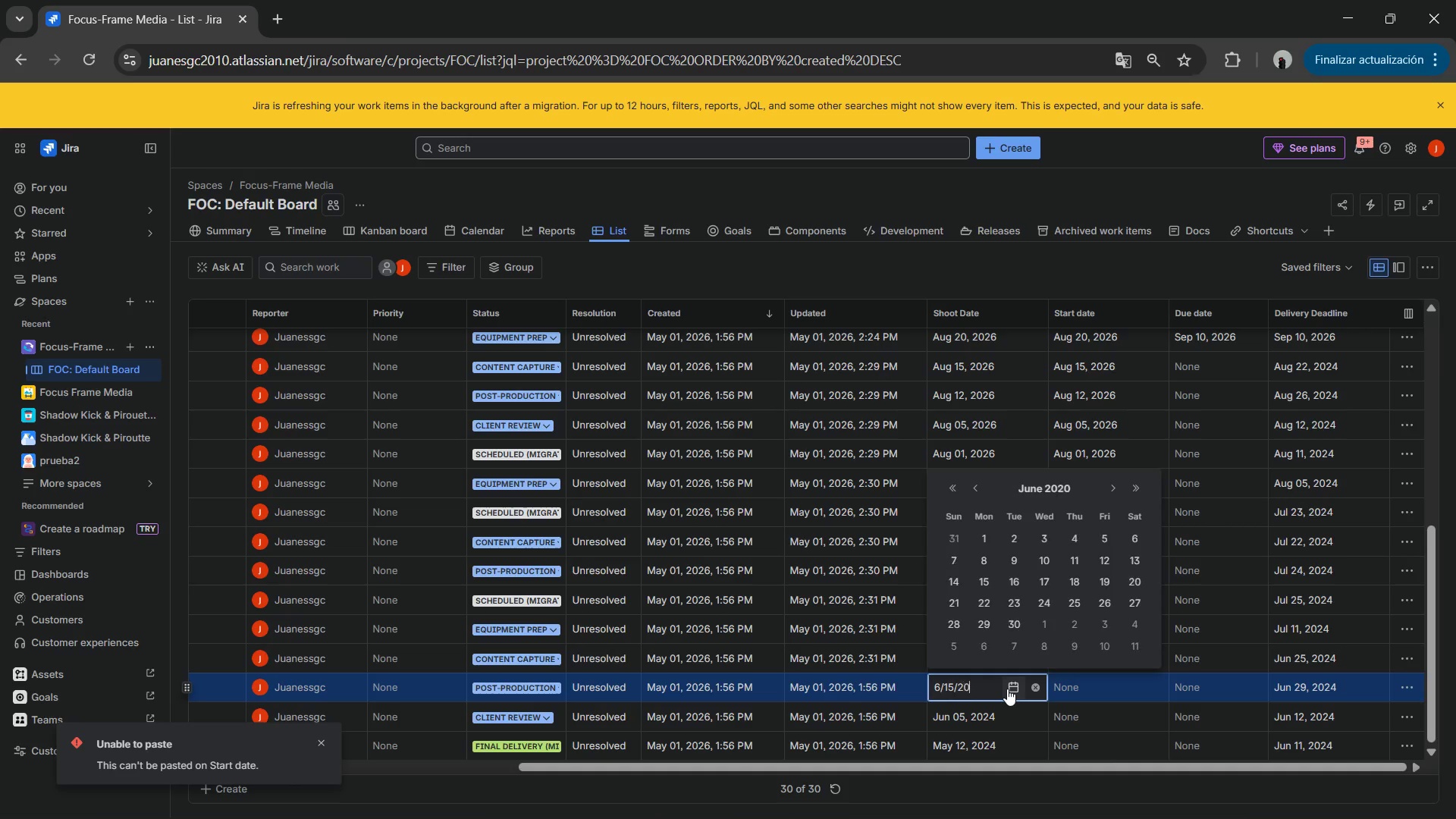 
key(Numpad0)
 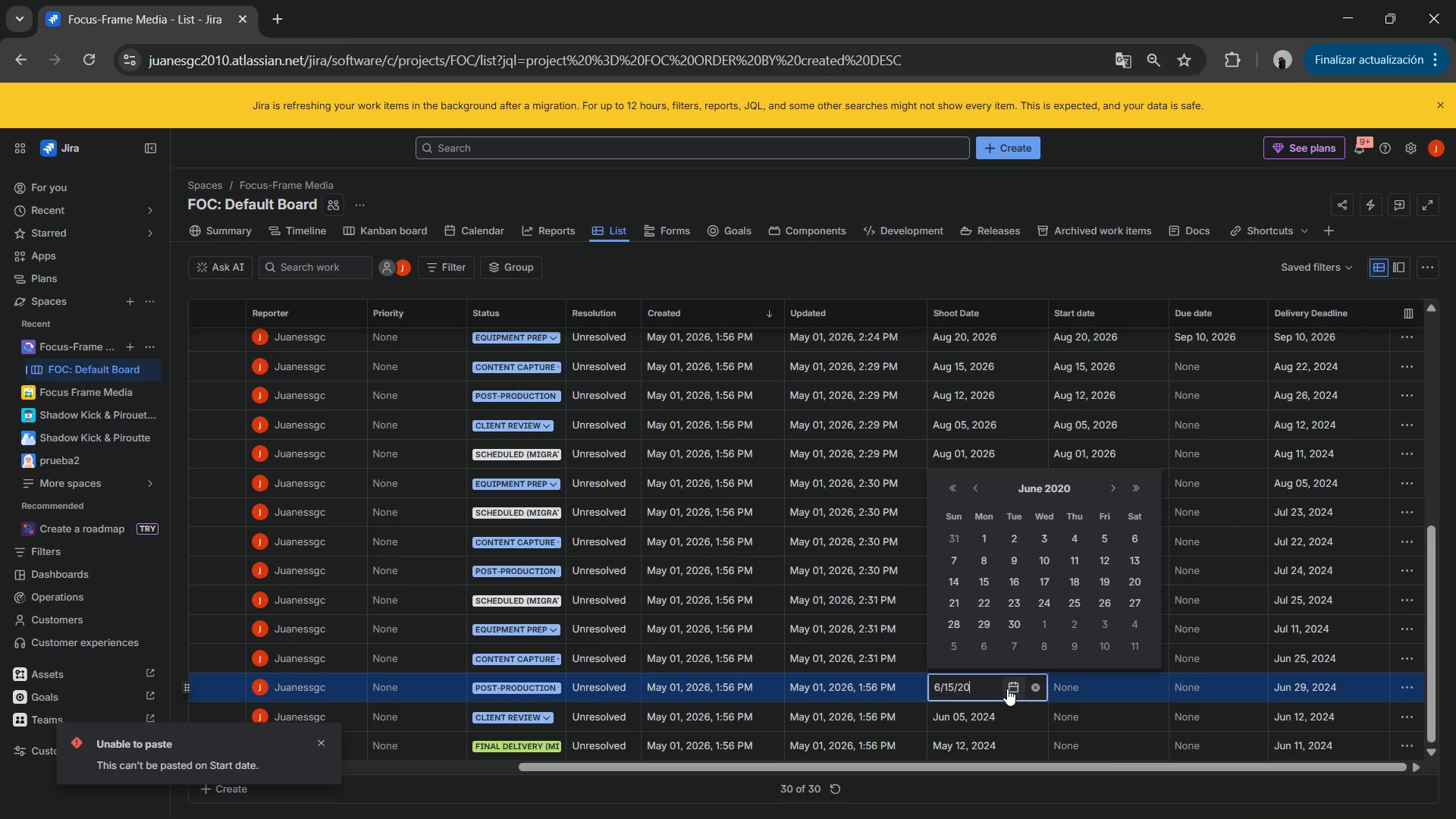 
key(Numpad2)
 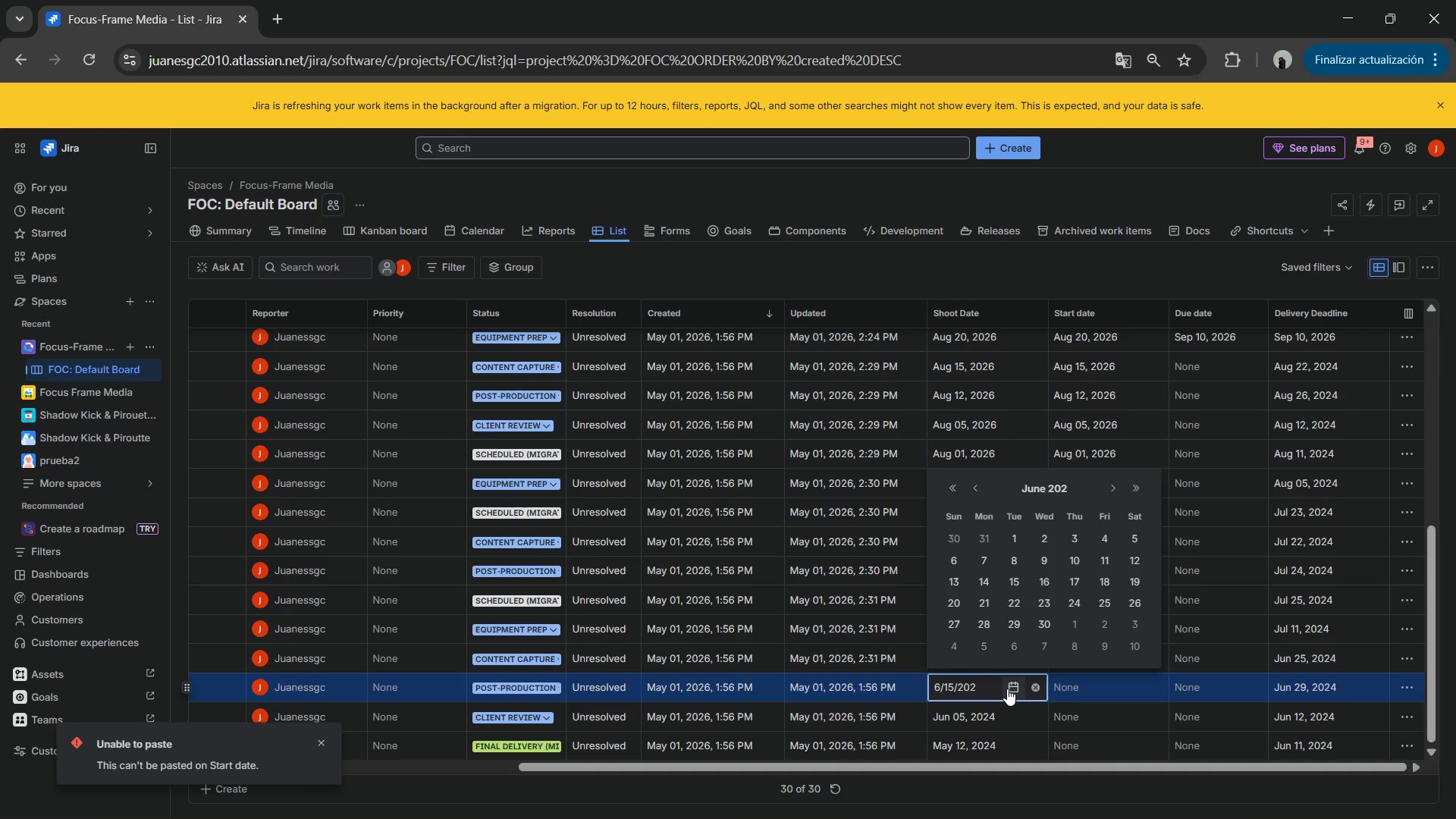 
key(Numpad6)
 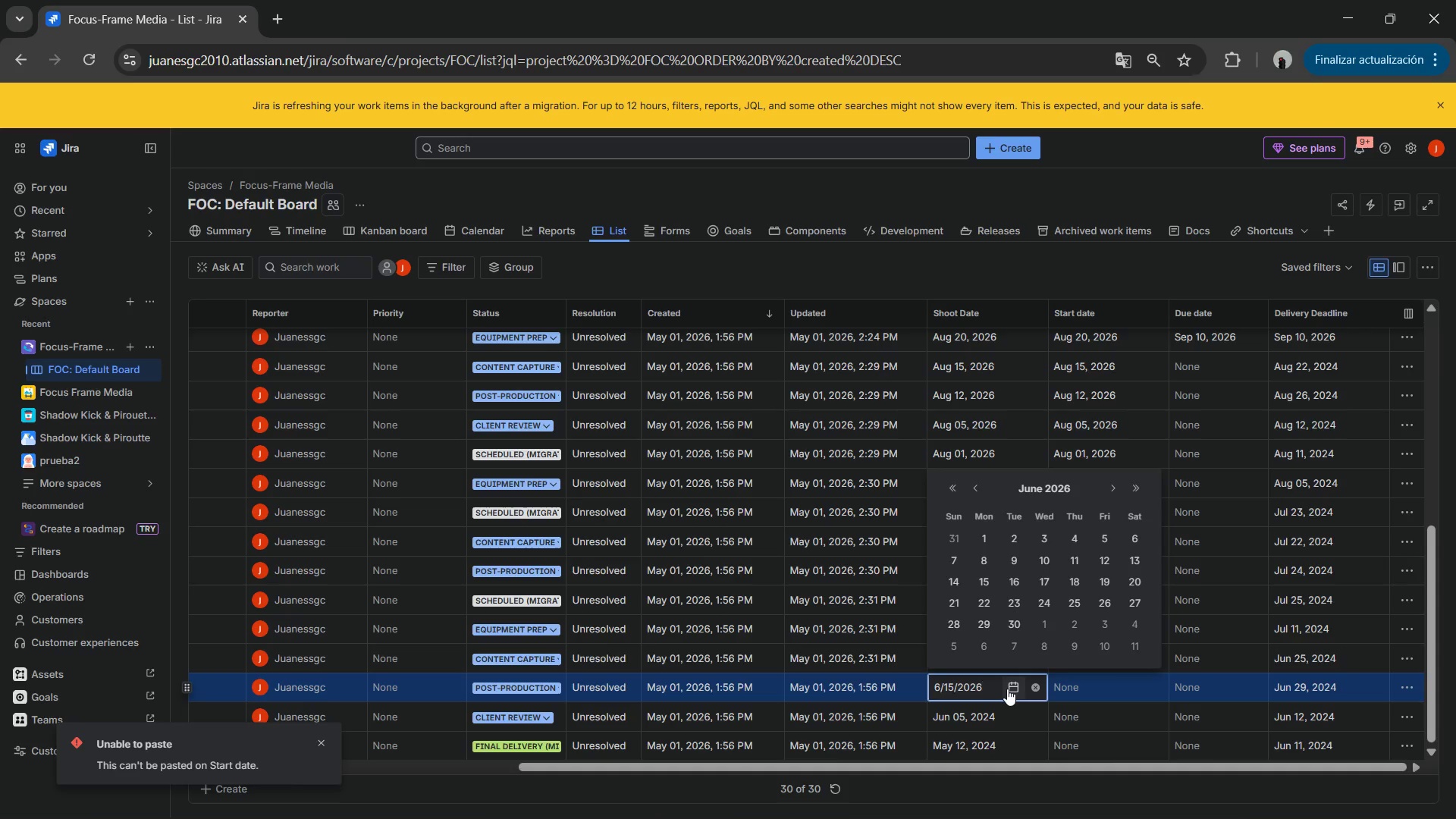 
key(Shift+ArrowLeft)
 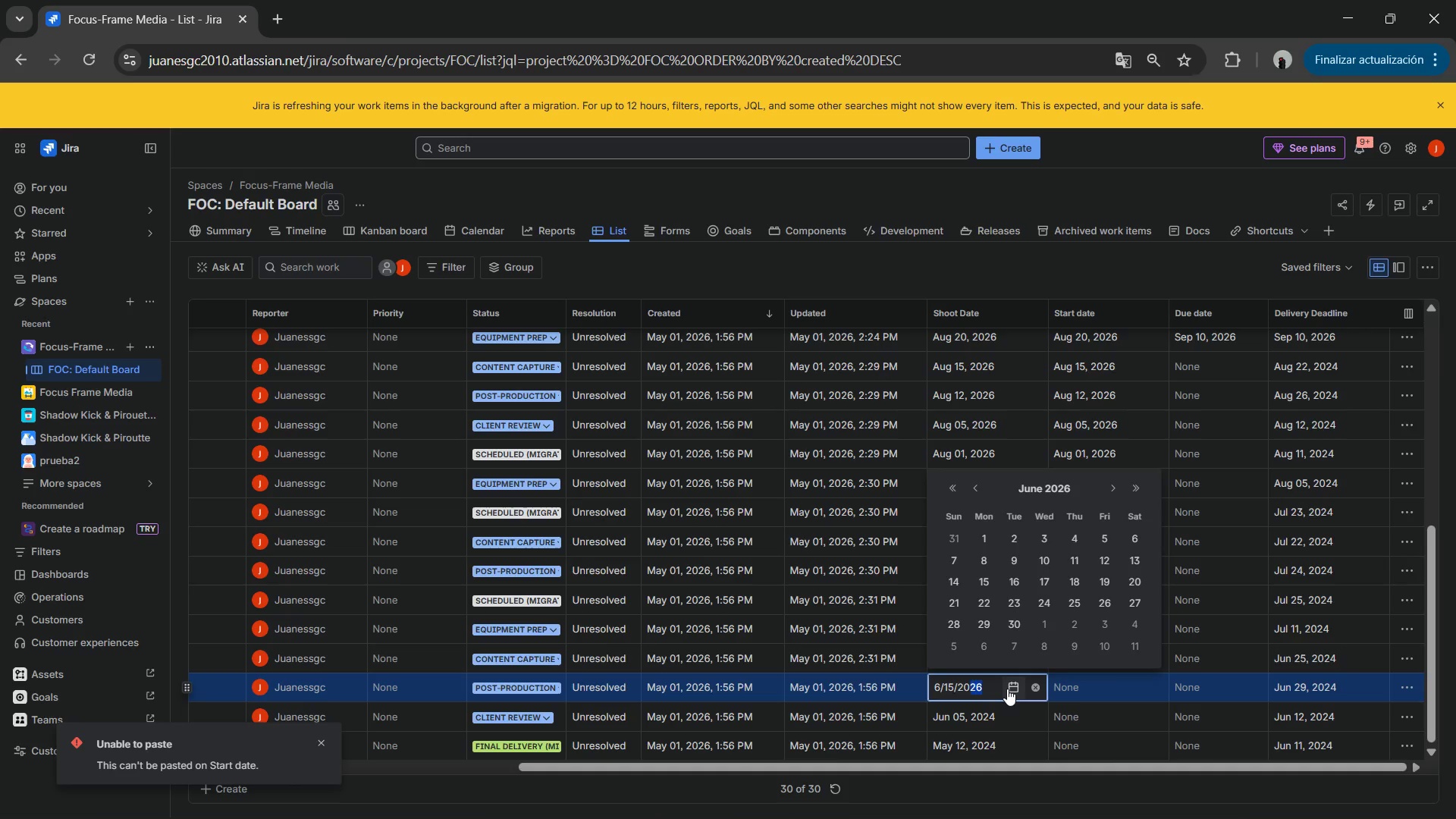 
key(Shift+ArrowLeft)
 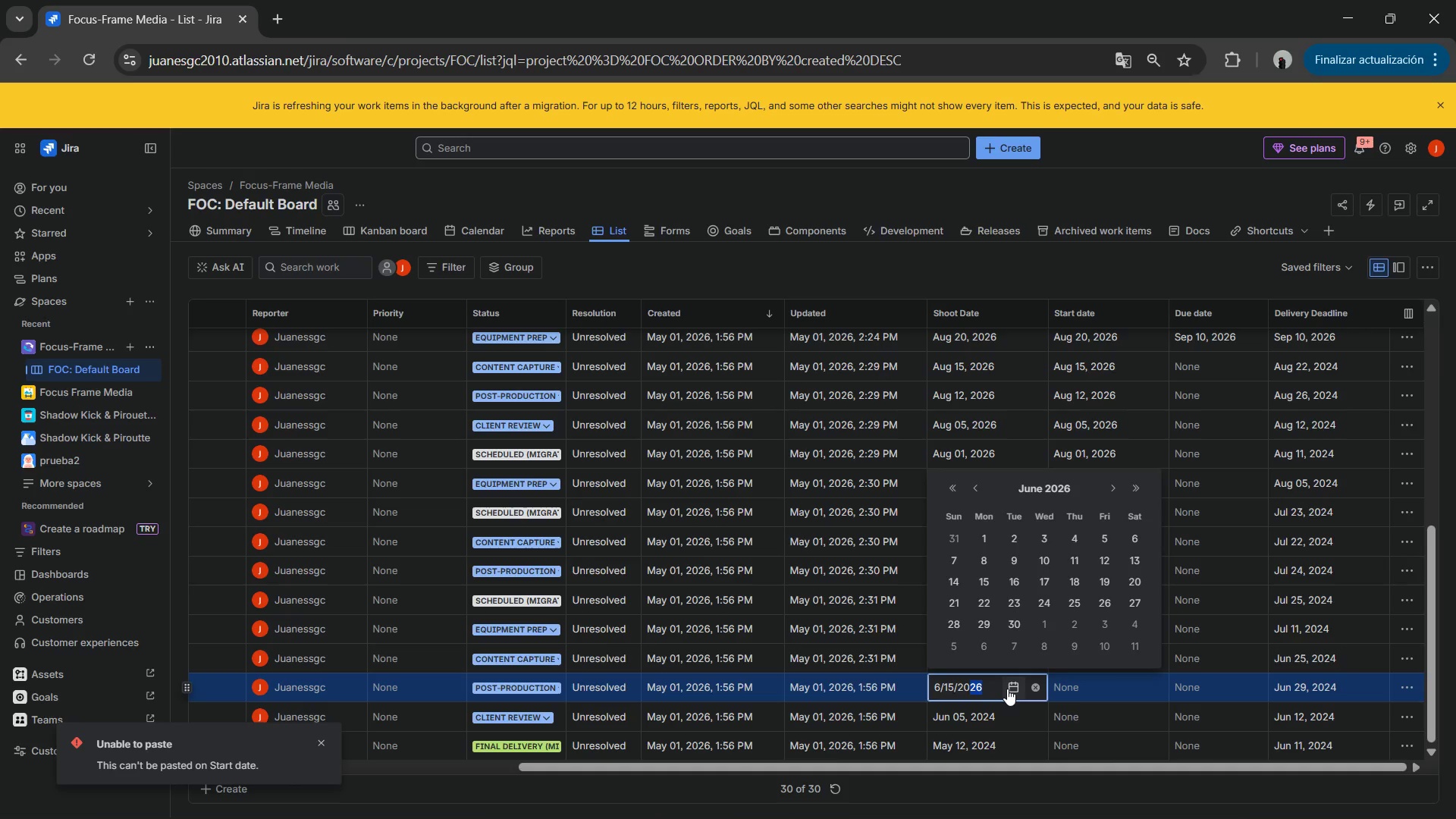 
key(Shift+ArrowLeft)
 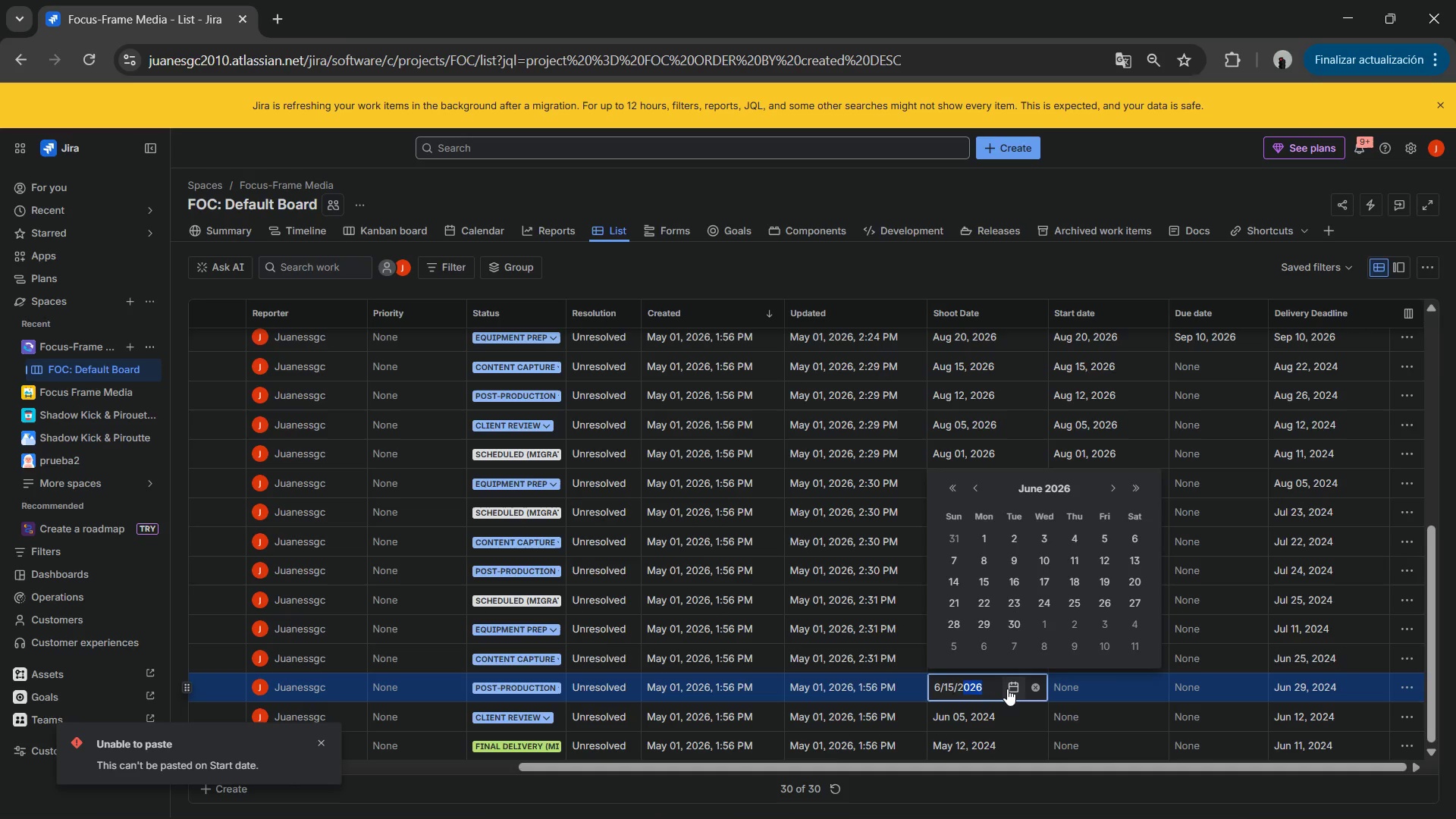 
key(Shift+ArrowLeft)
 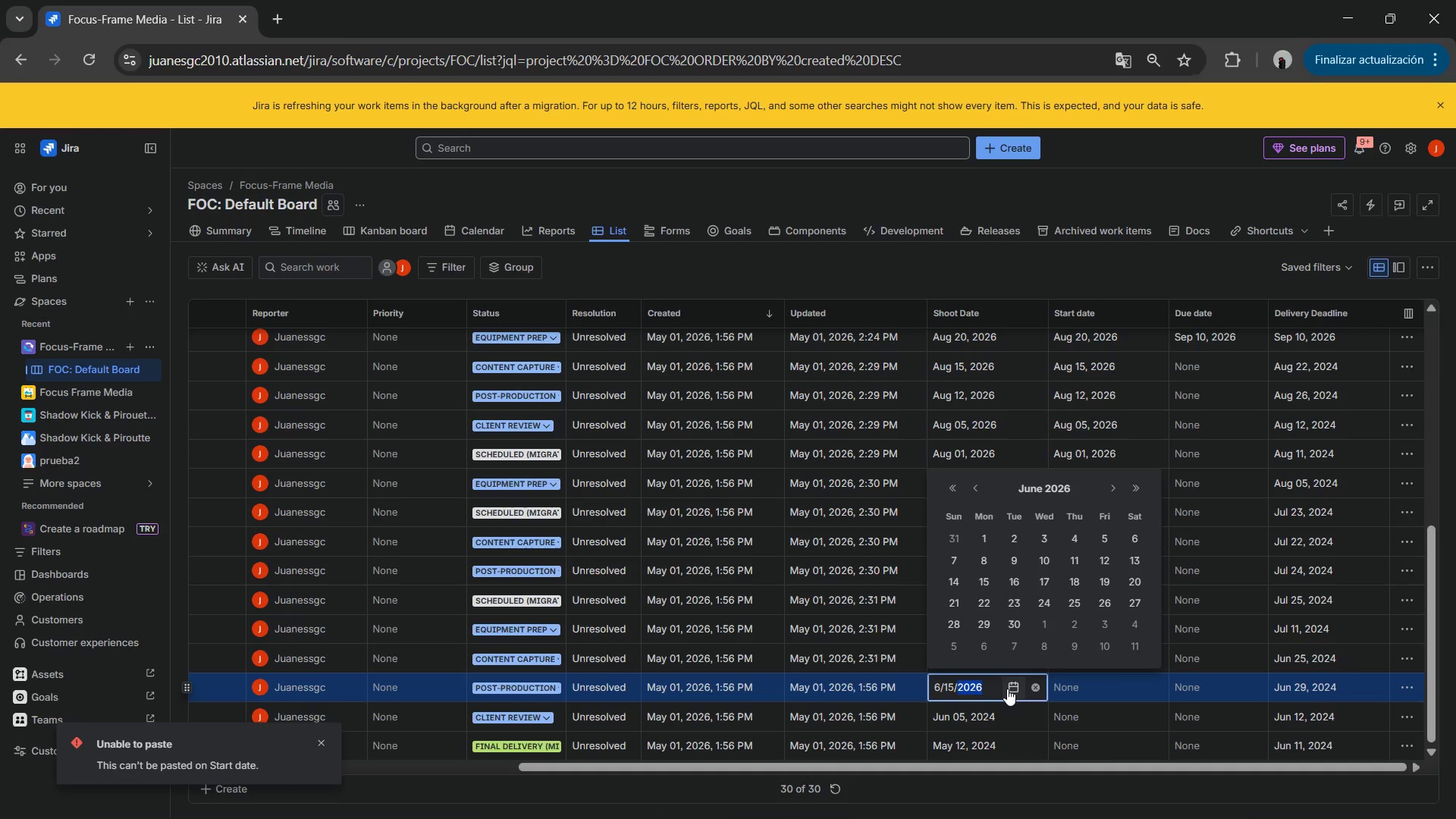 
key(Shift+ArrowLeft)
 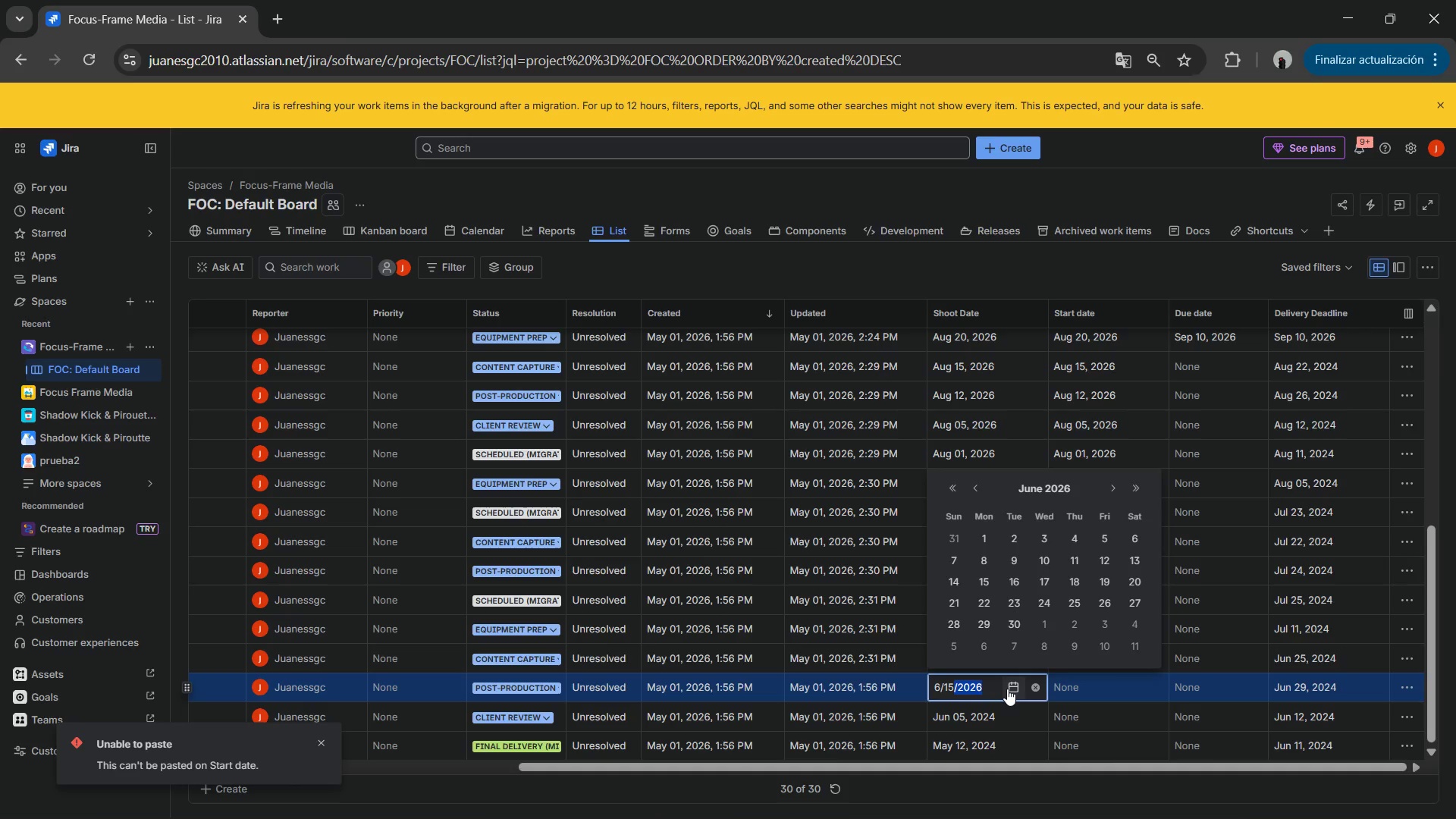 
key(Shift+ArrowLeft)
 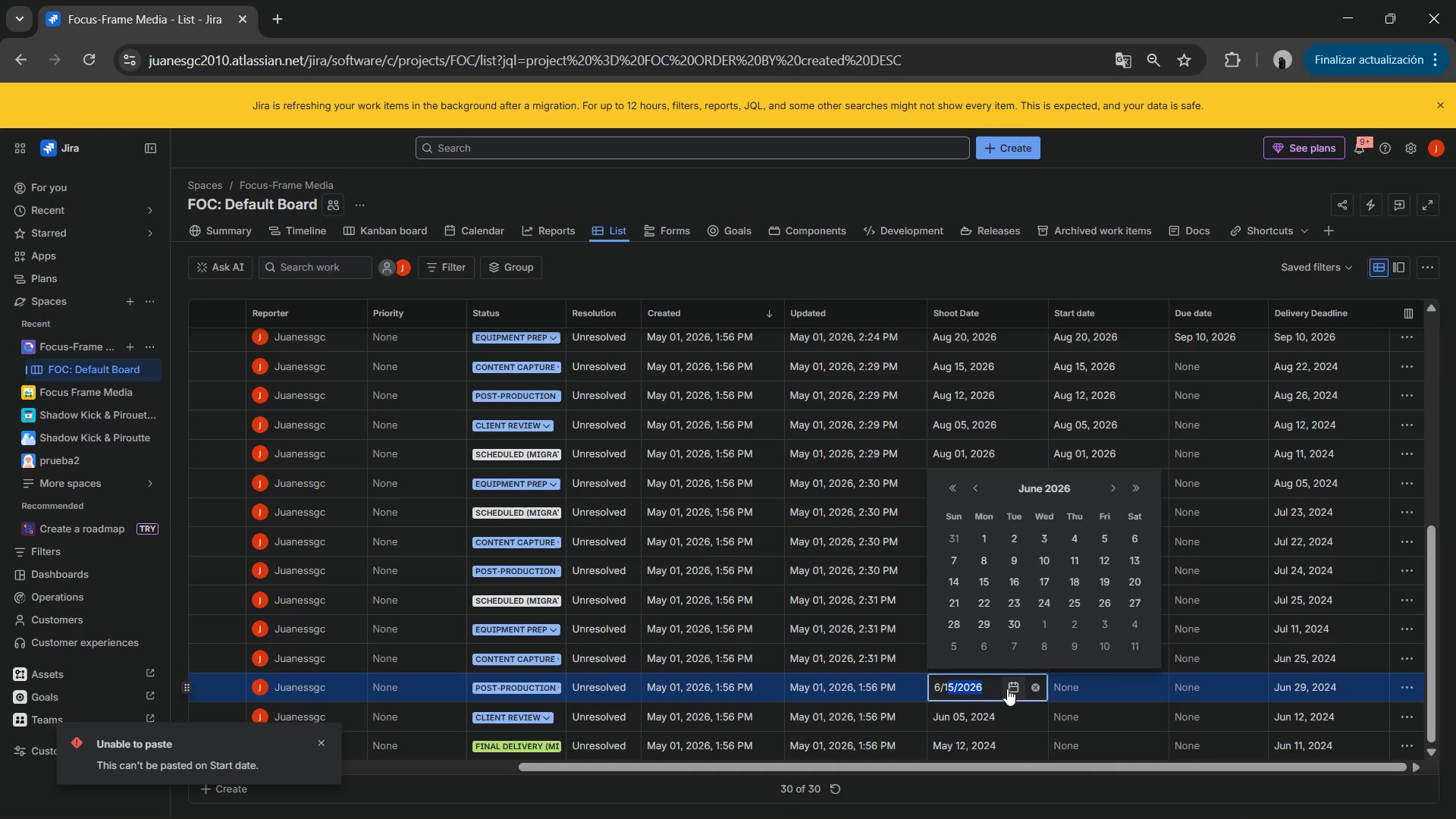 
key(Shift+ArrowLeft)
 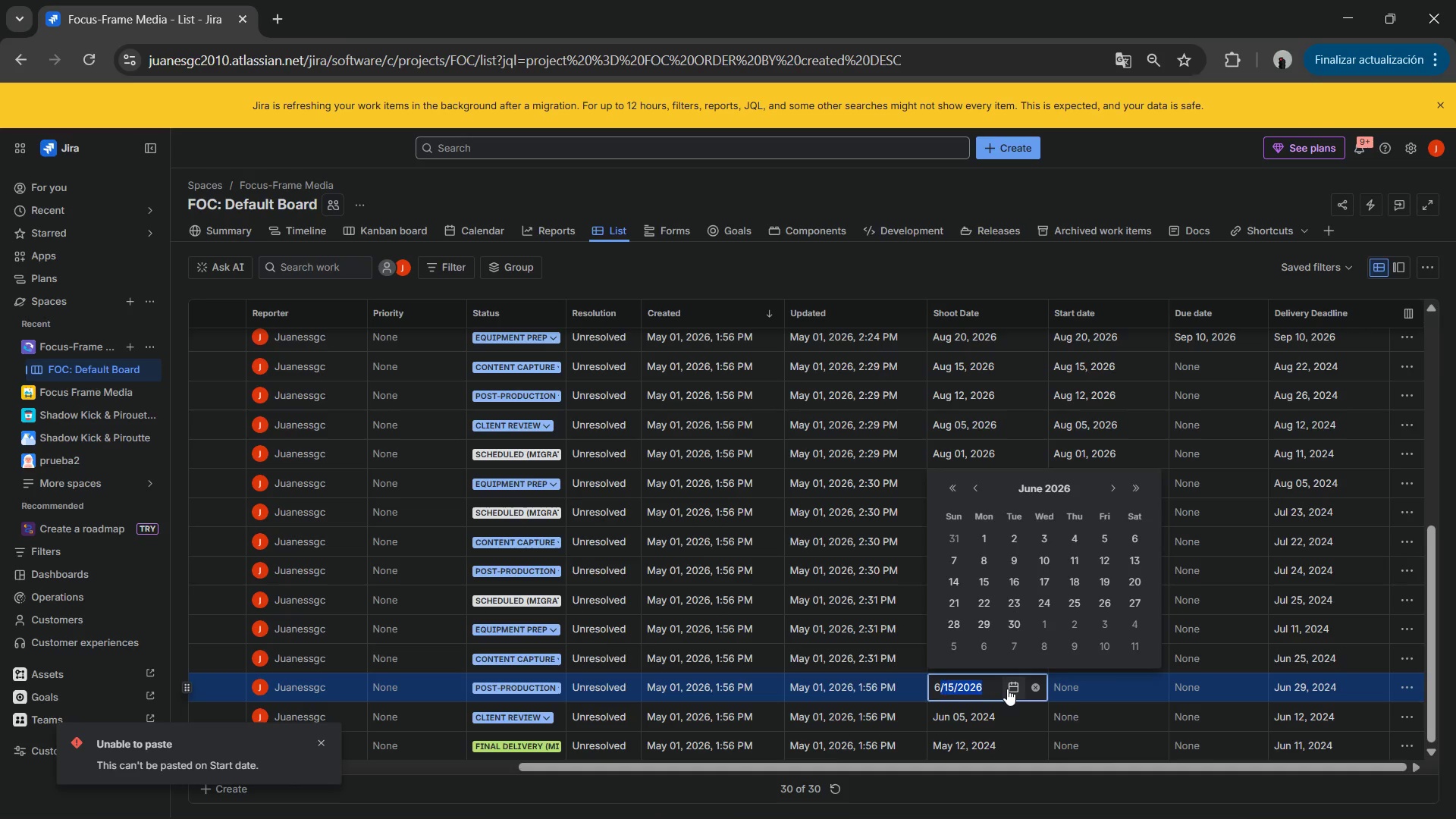 
key(Shift+ArrowLeft)
 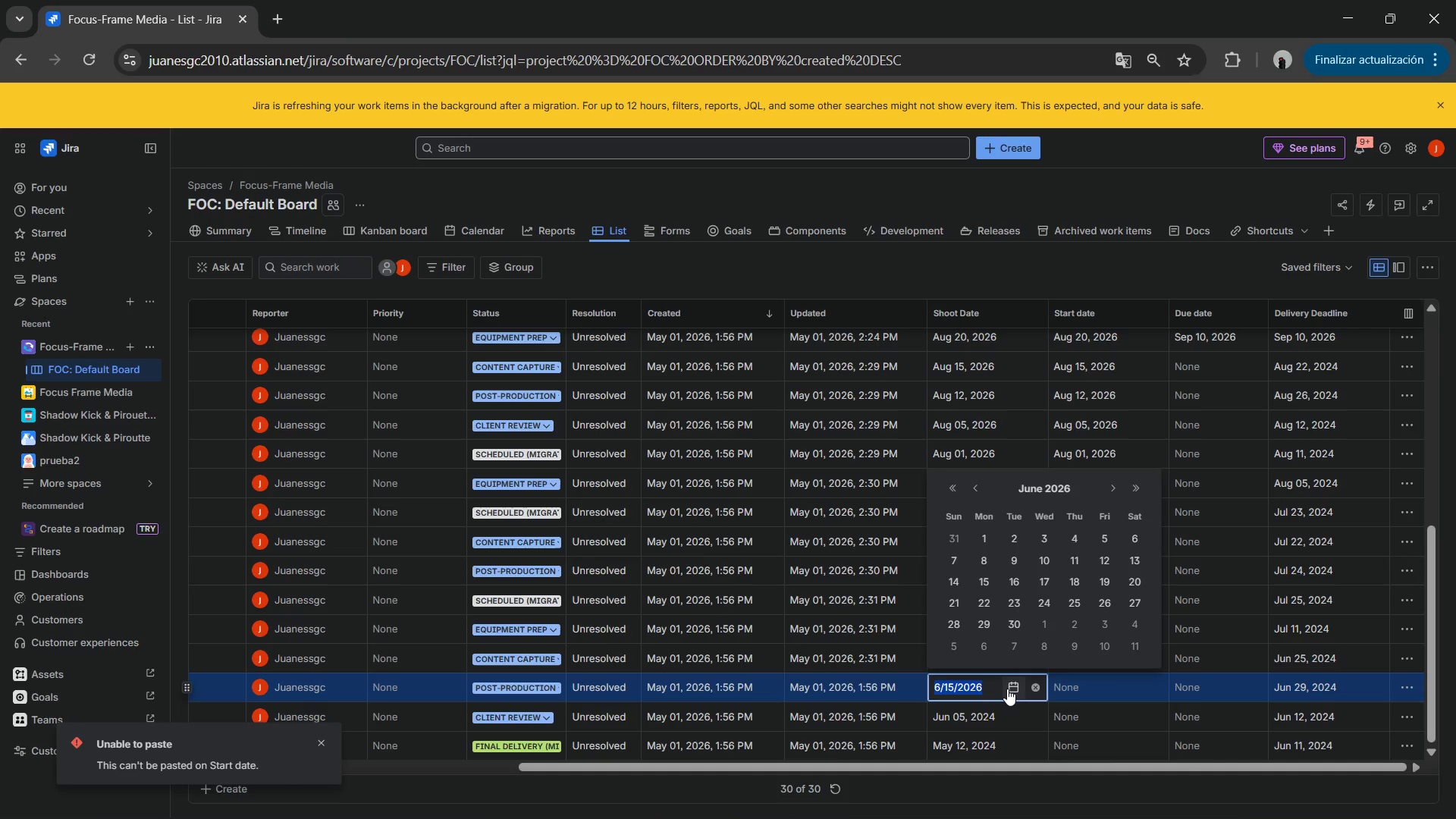 
key(Shift+ArrowLeft)
 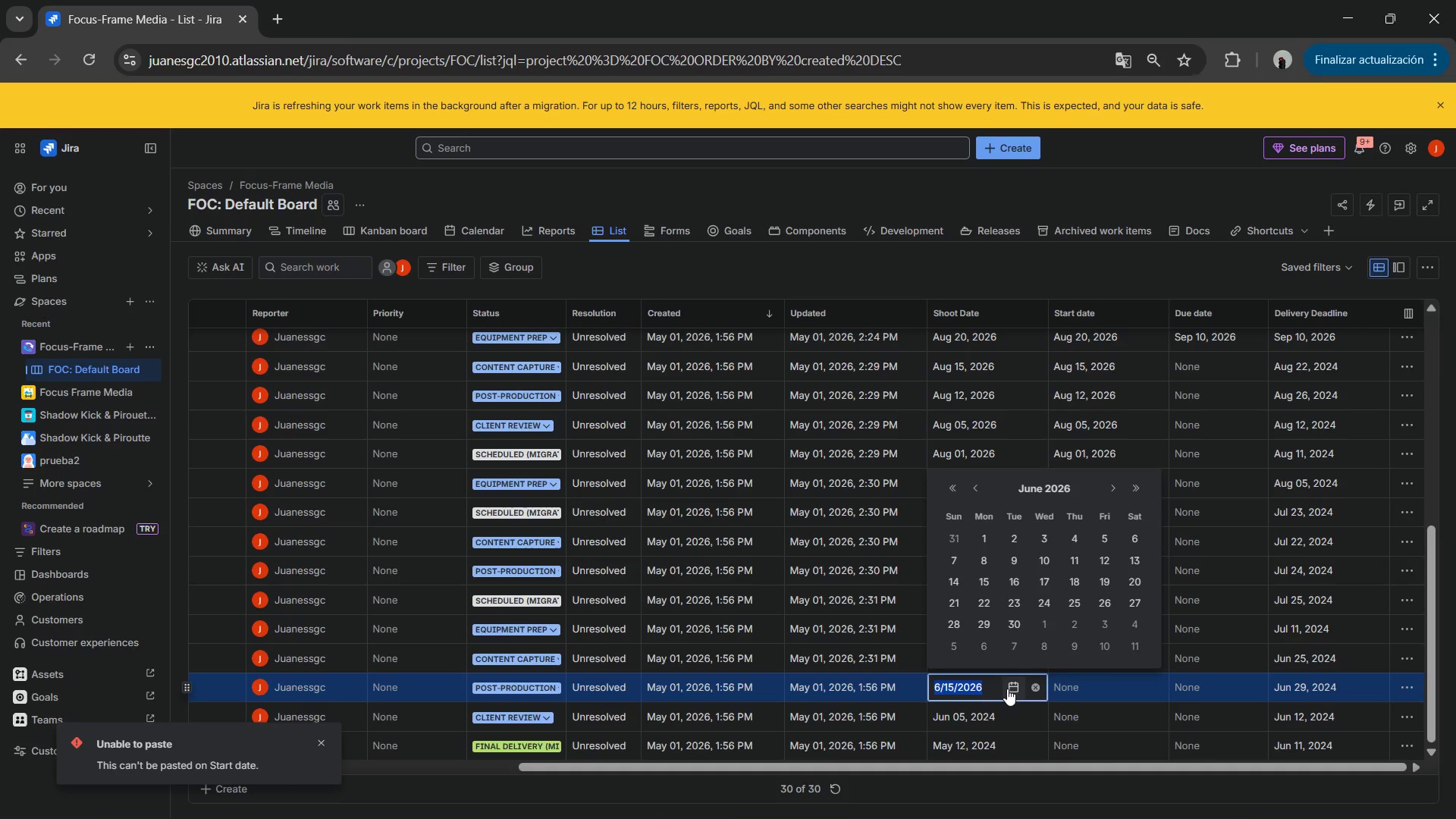 
key(Control+ControlLeft)
 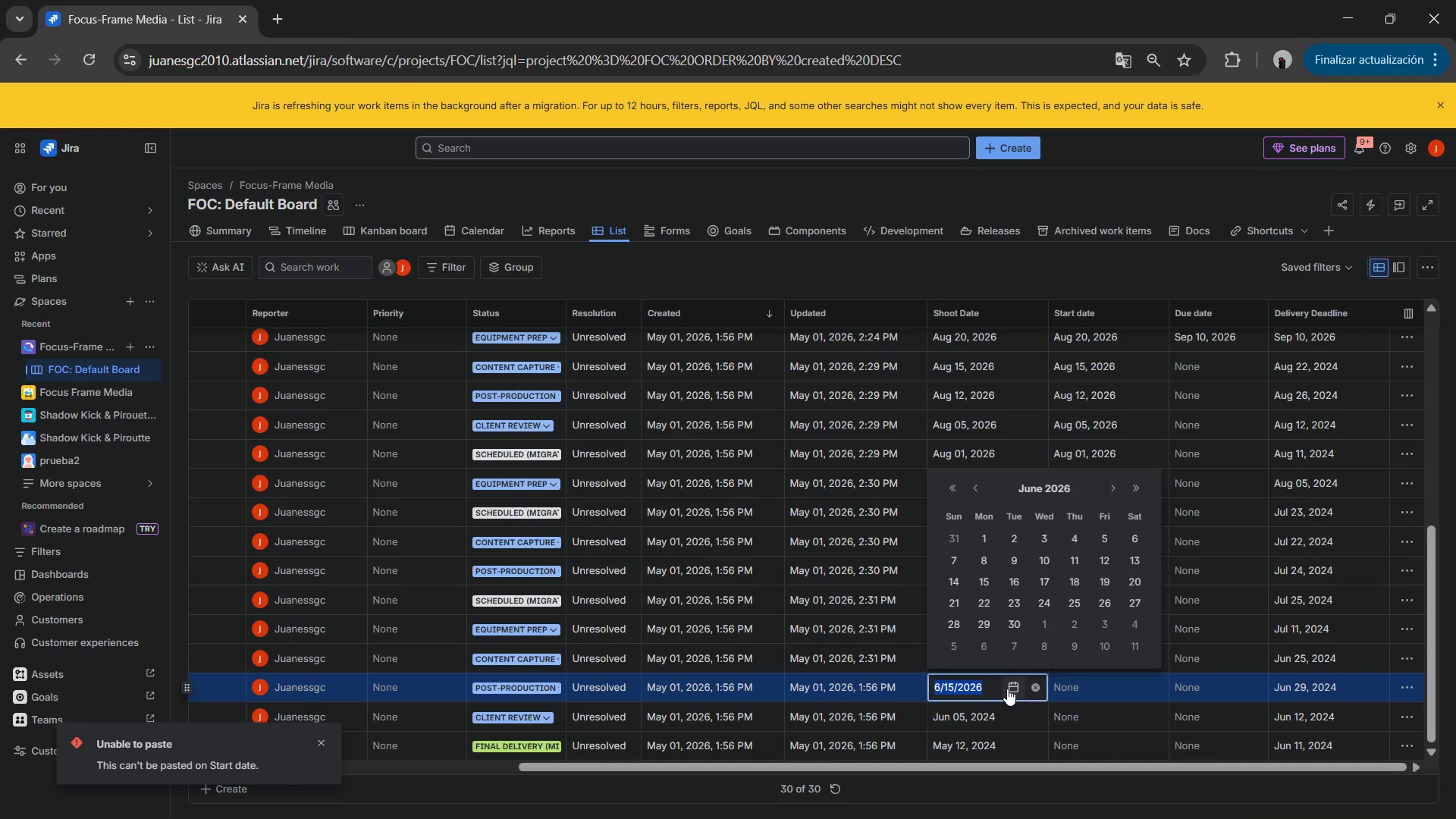 
key(Control+C)
 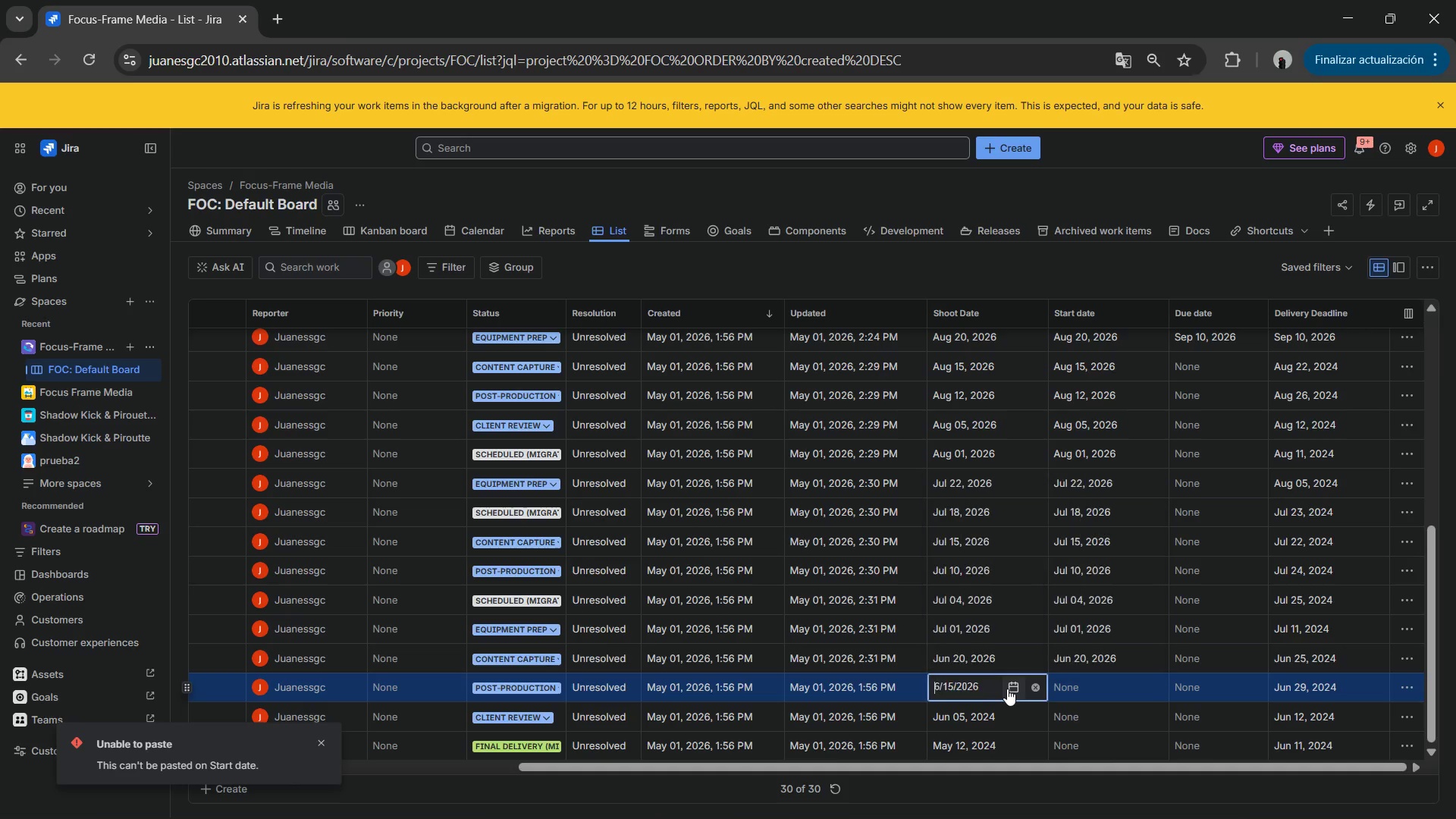 
key(NumpadEnter)
 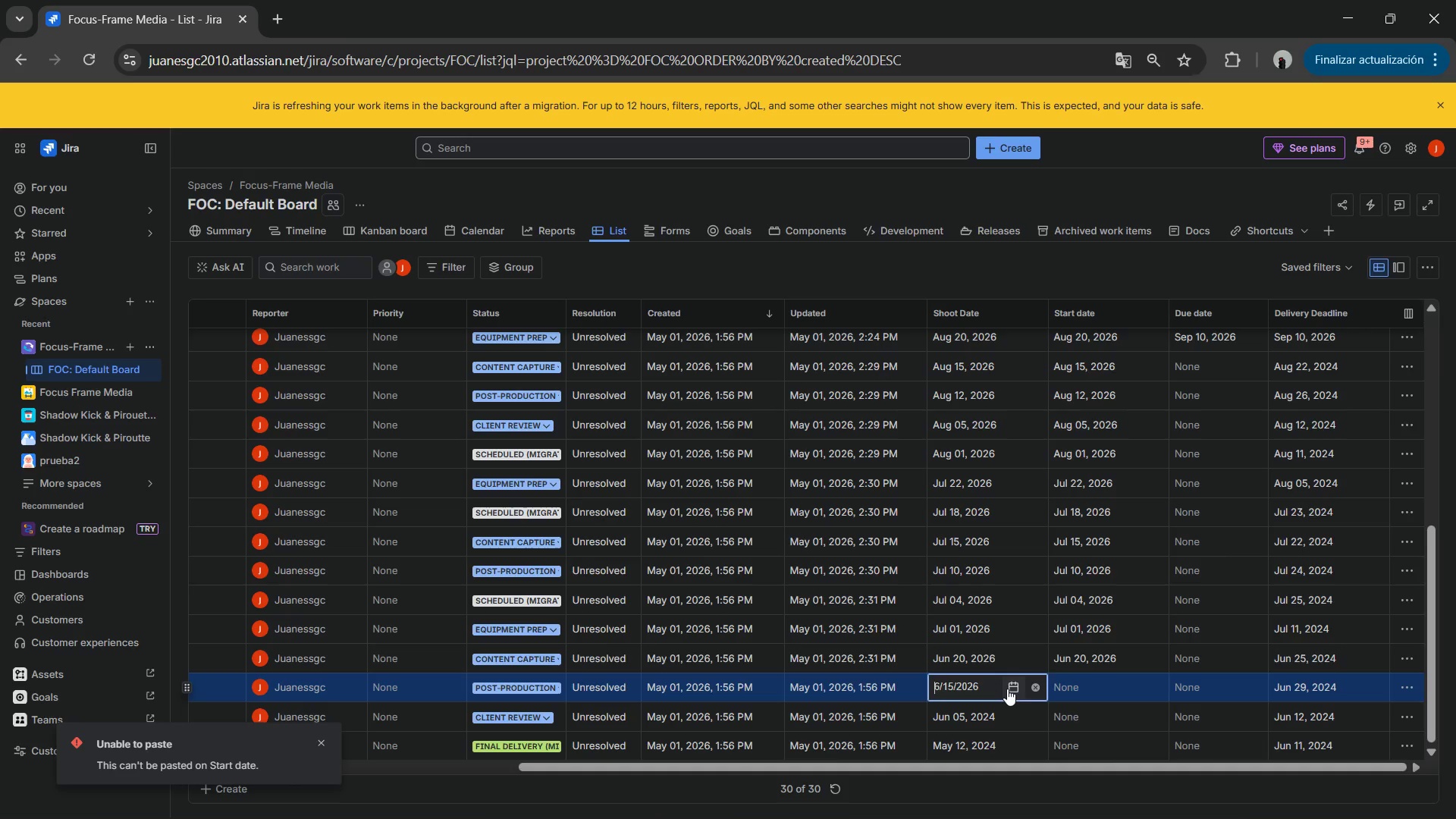 
key(NumpadEnter)
 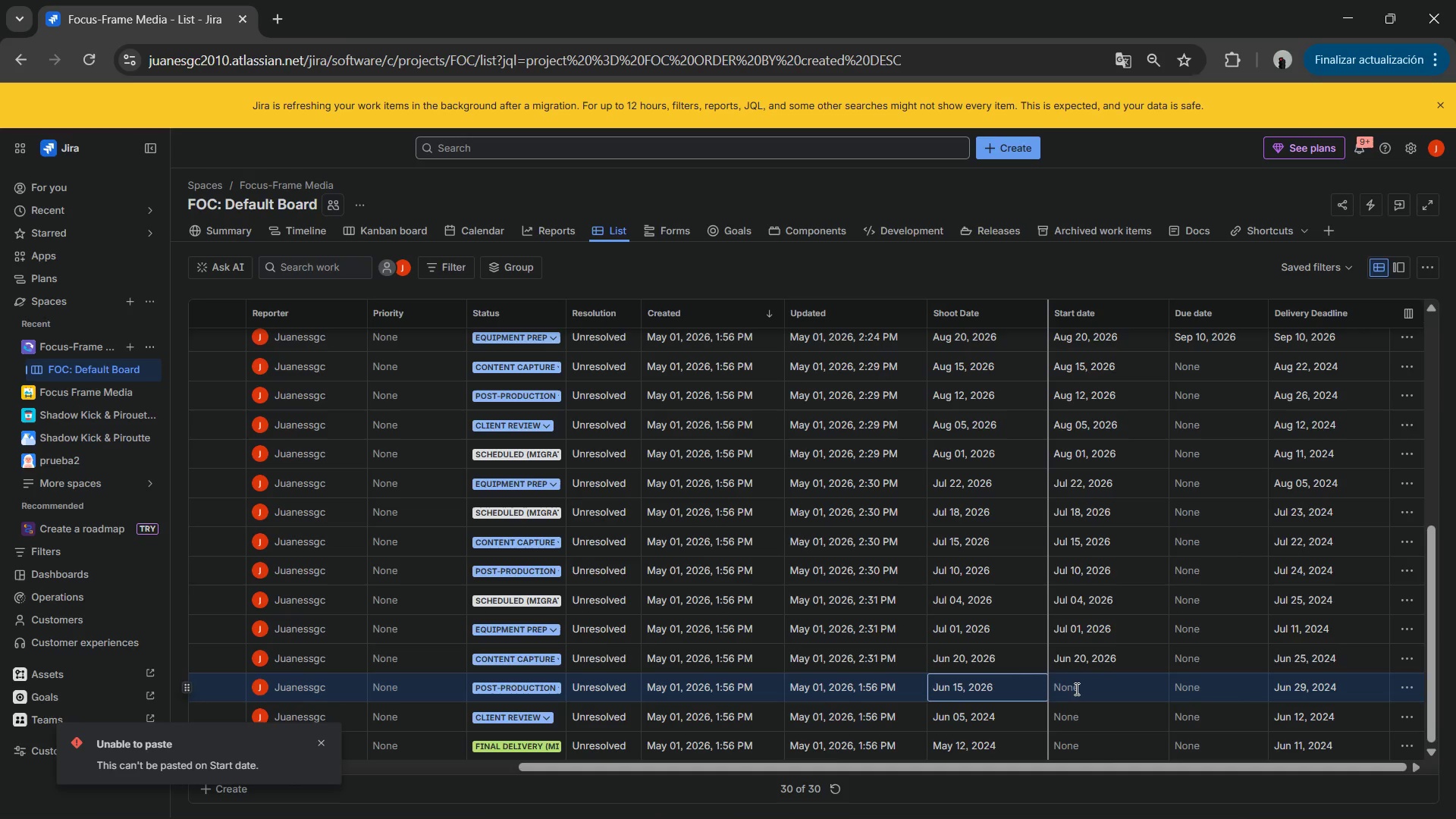 
left_click([1082, 689])
 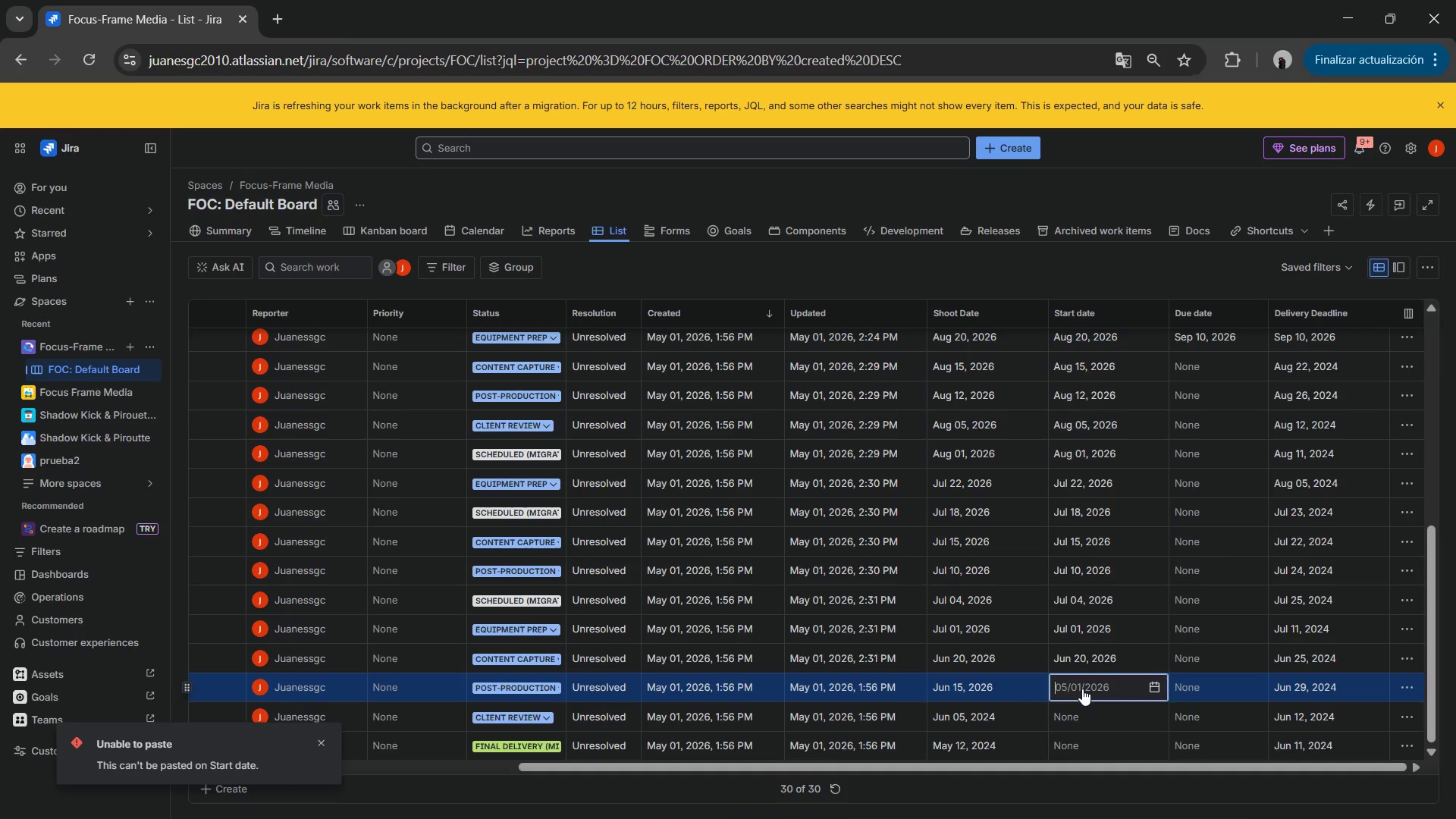 
key(Control+V)
 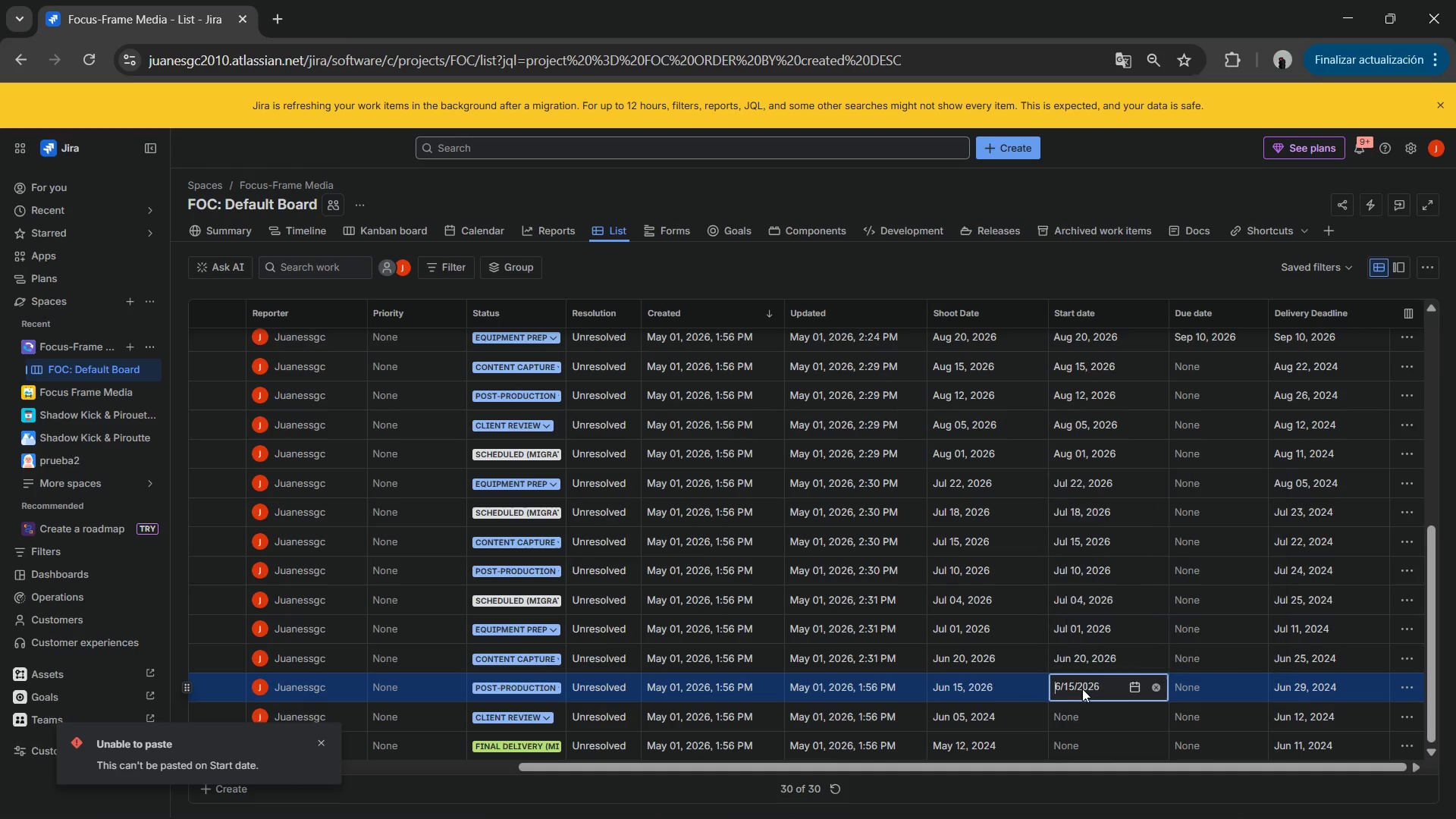 
key(NumpadEnter)
 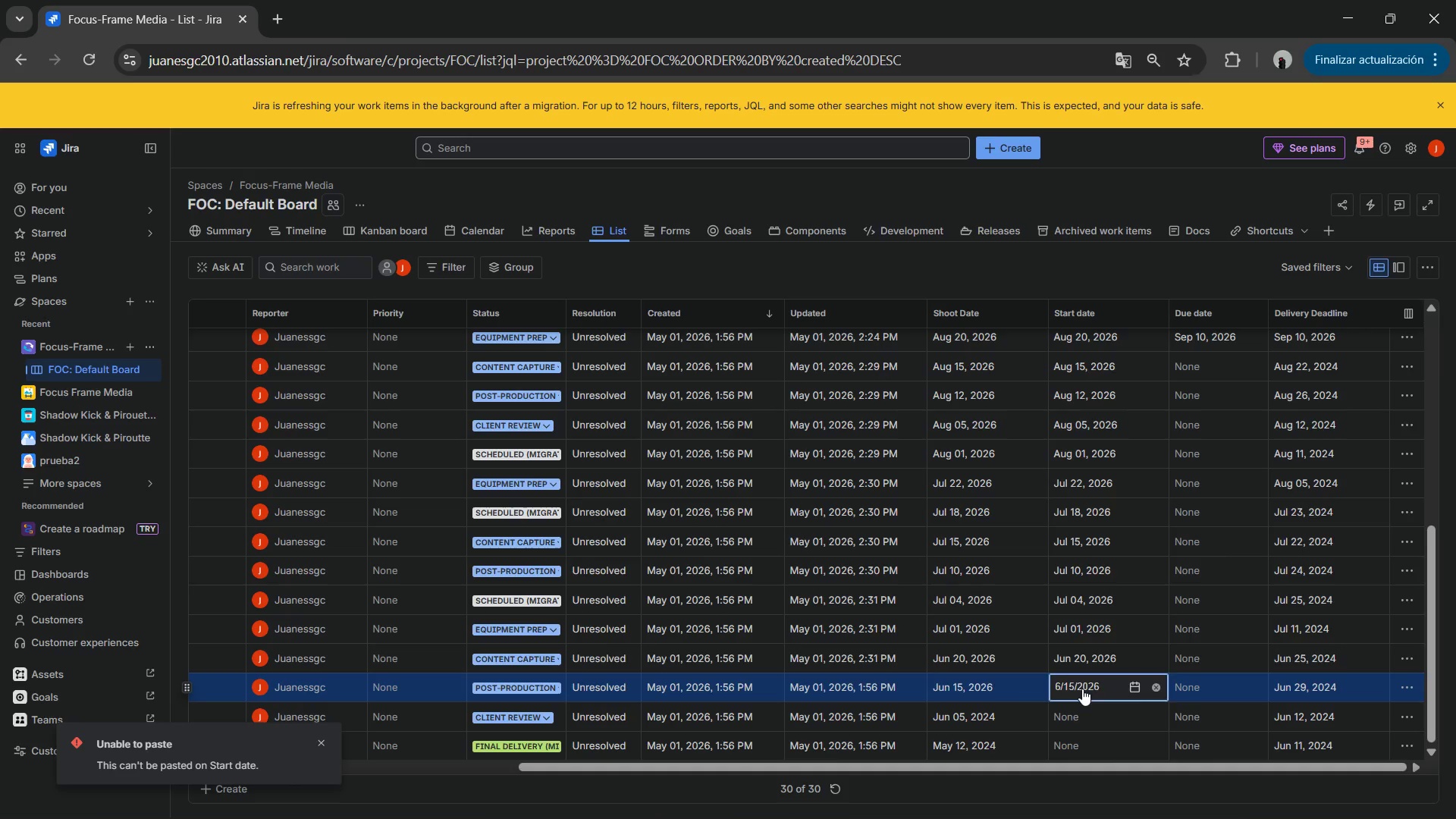 
key(NumpadEnter)
 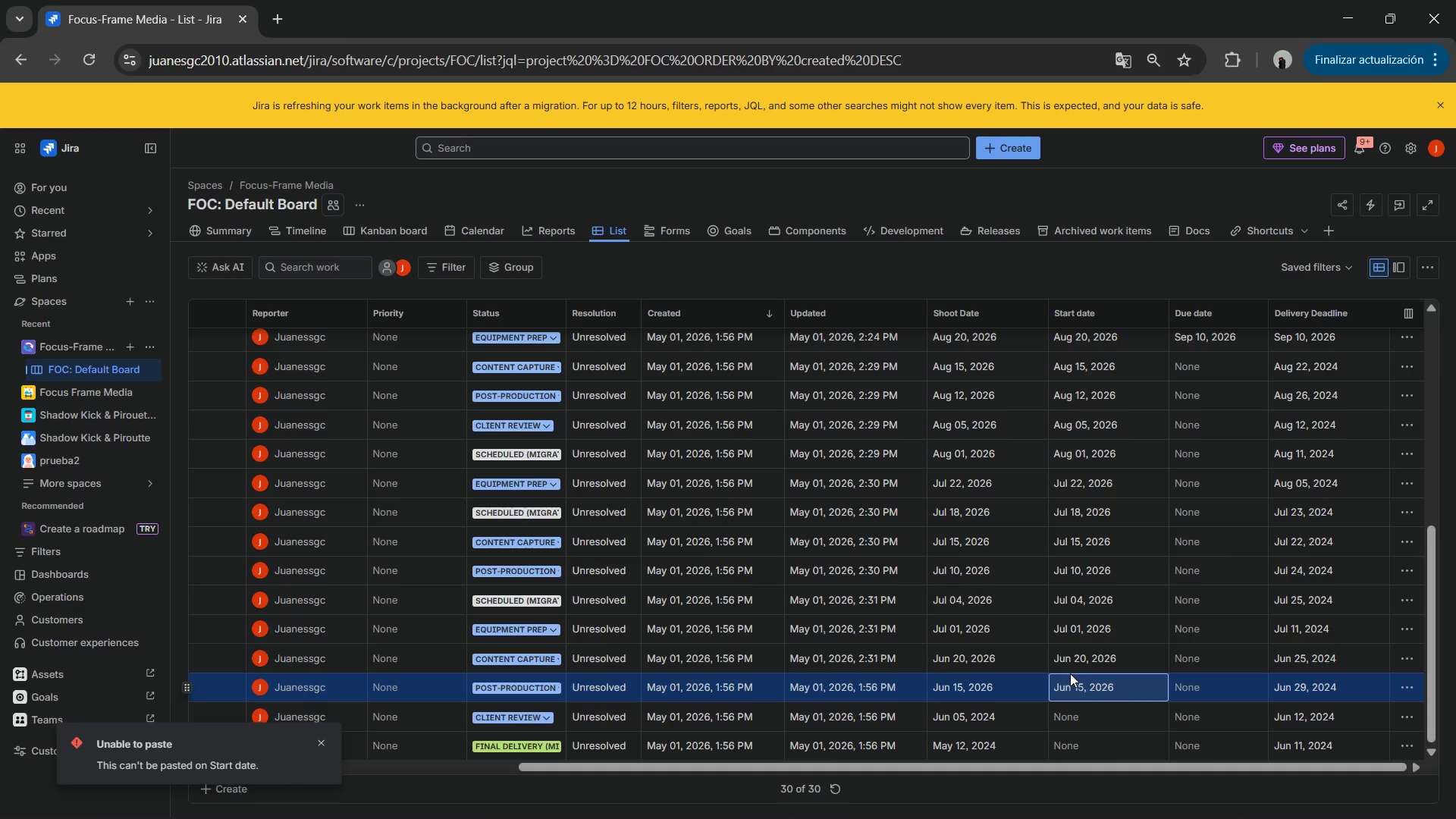 
scroll: coordinate [1070, 673], scroll_direction: down, amount: 1.0
 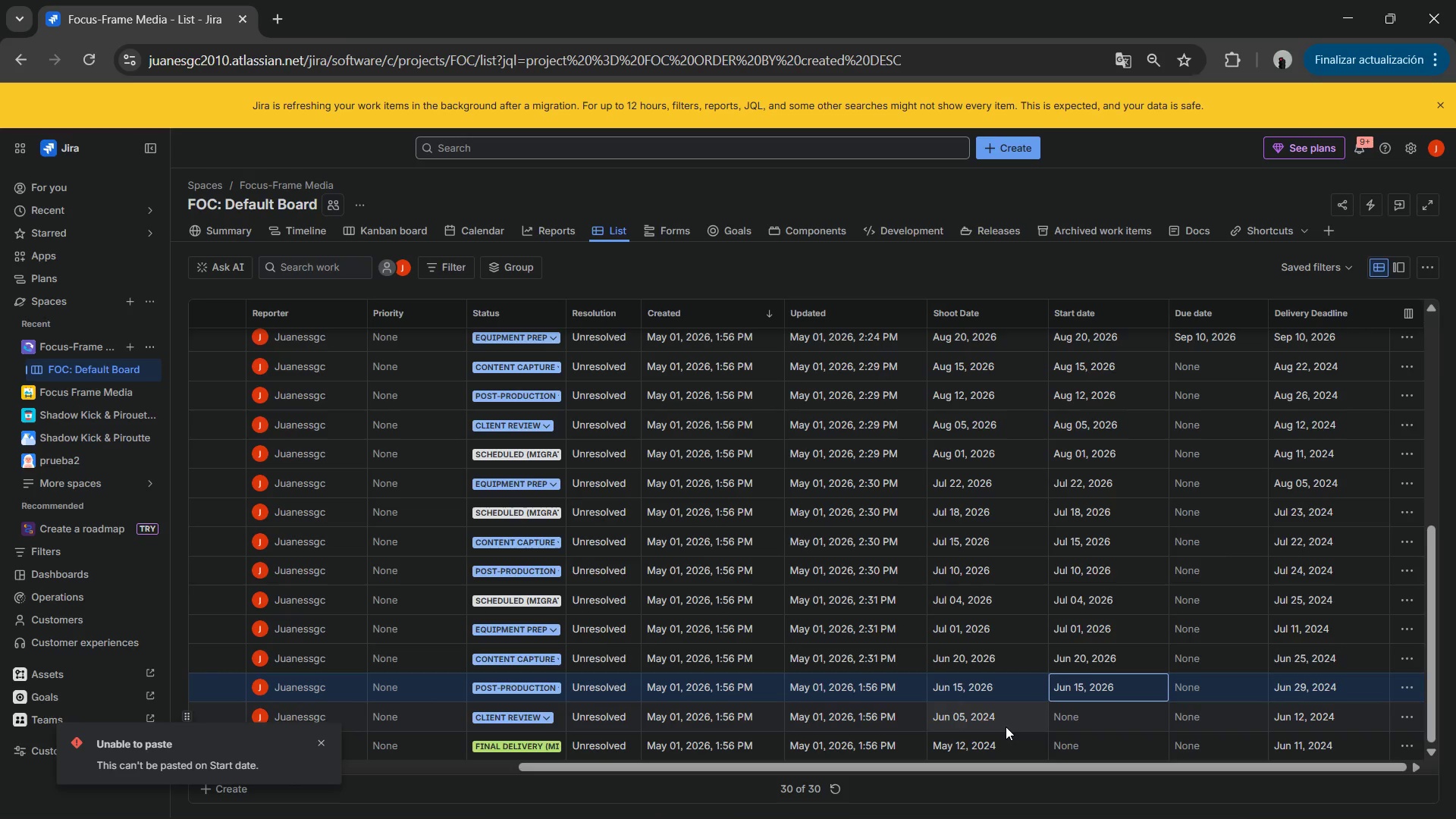 
left_click([1006, 726])
 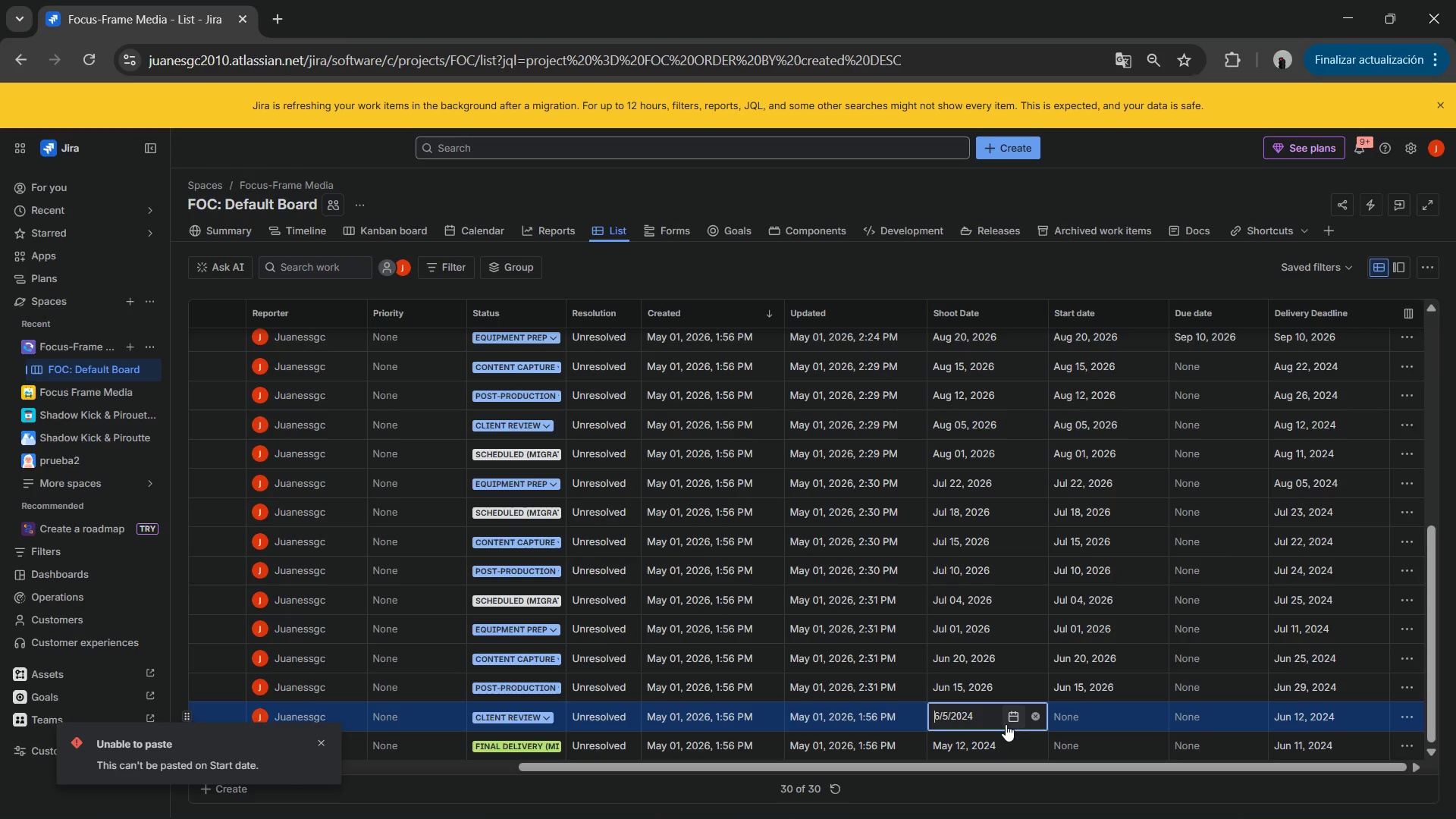 
key(ArrowRight)
 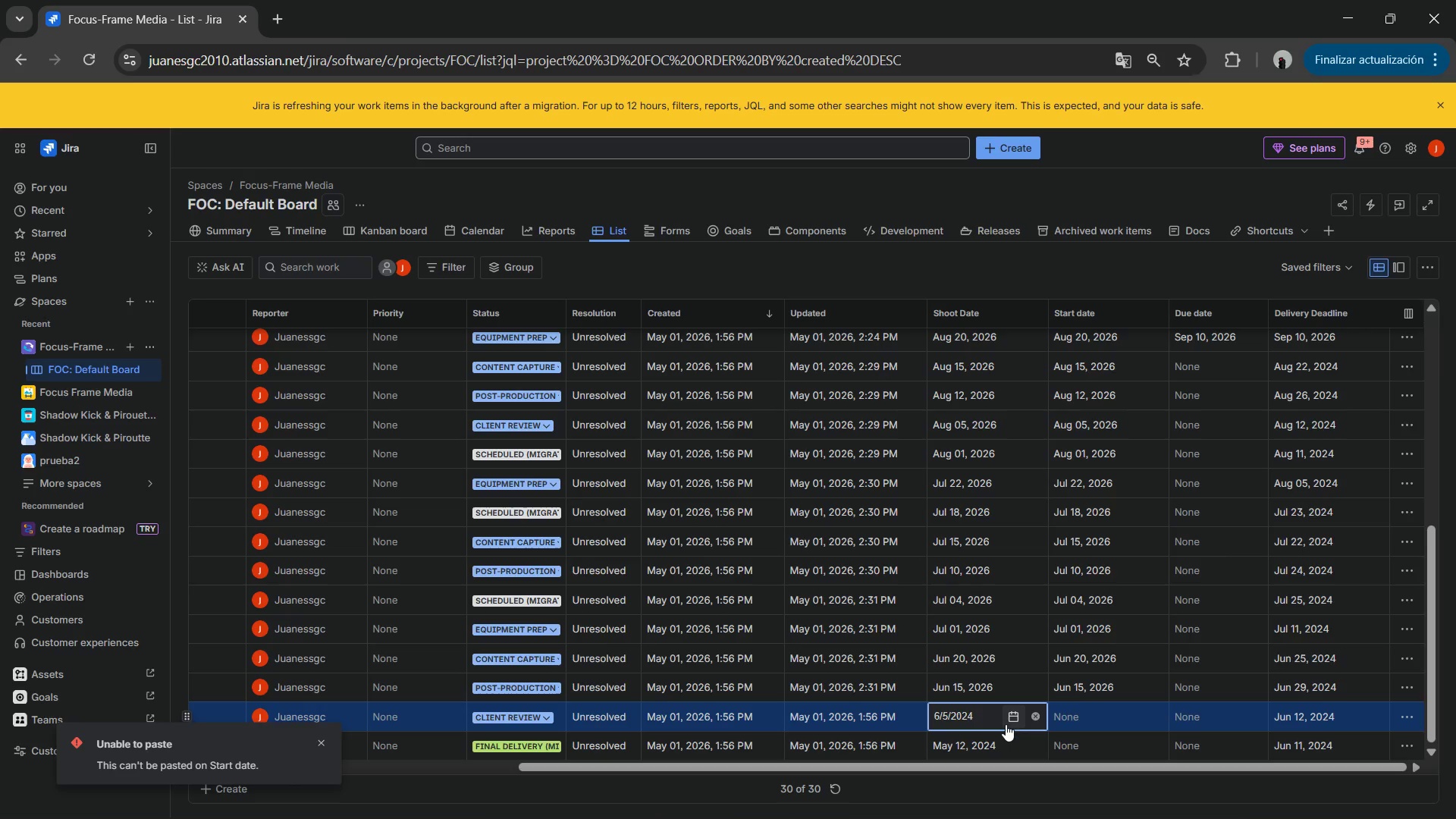 
key(ArrowRight)
 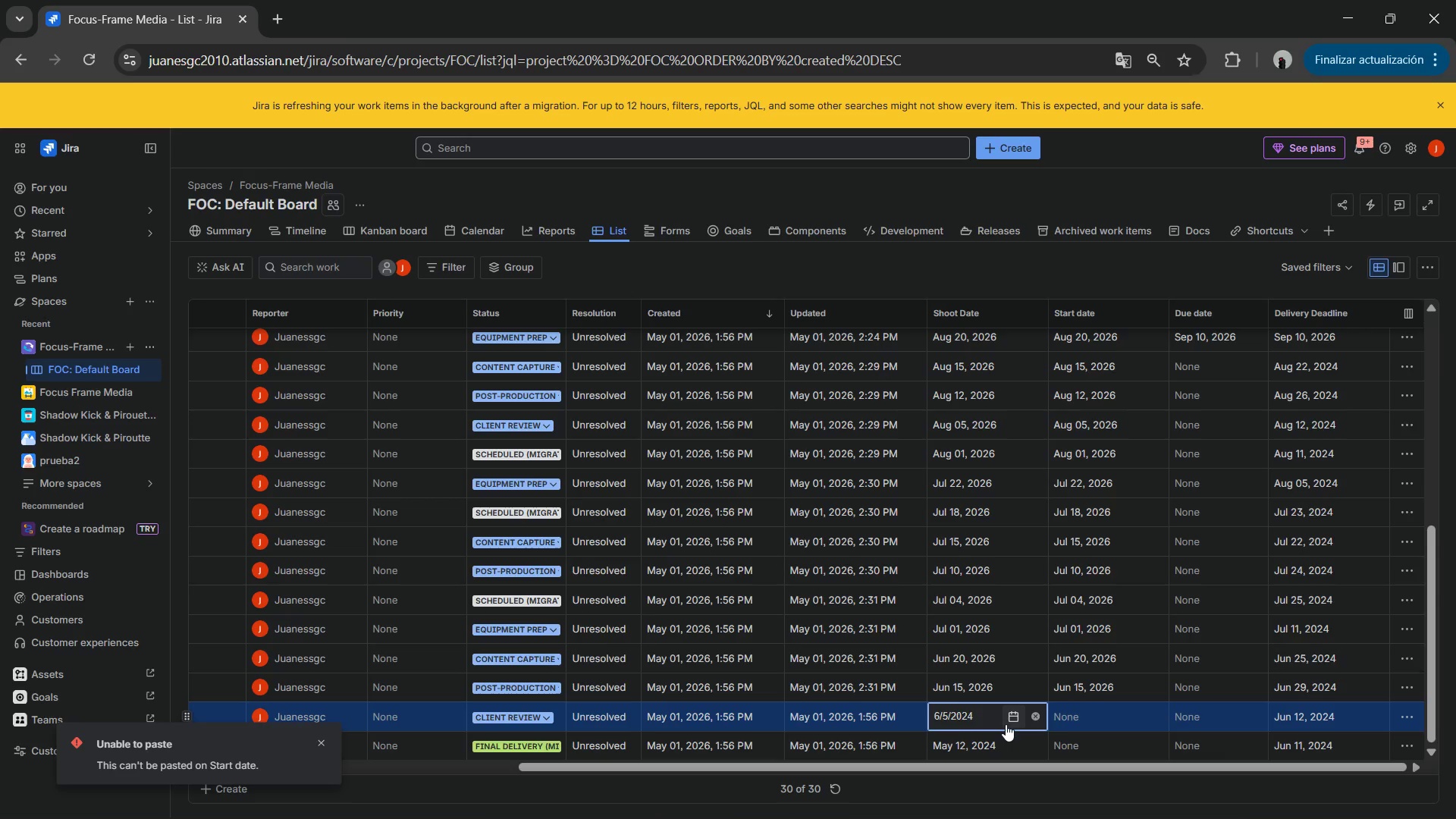 
key(Numpad6)
 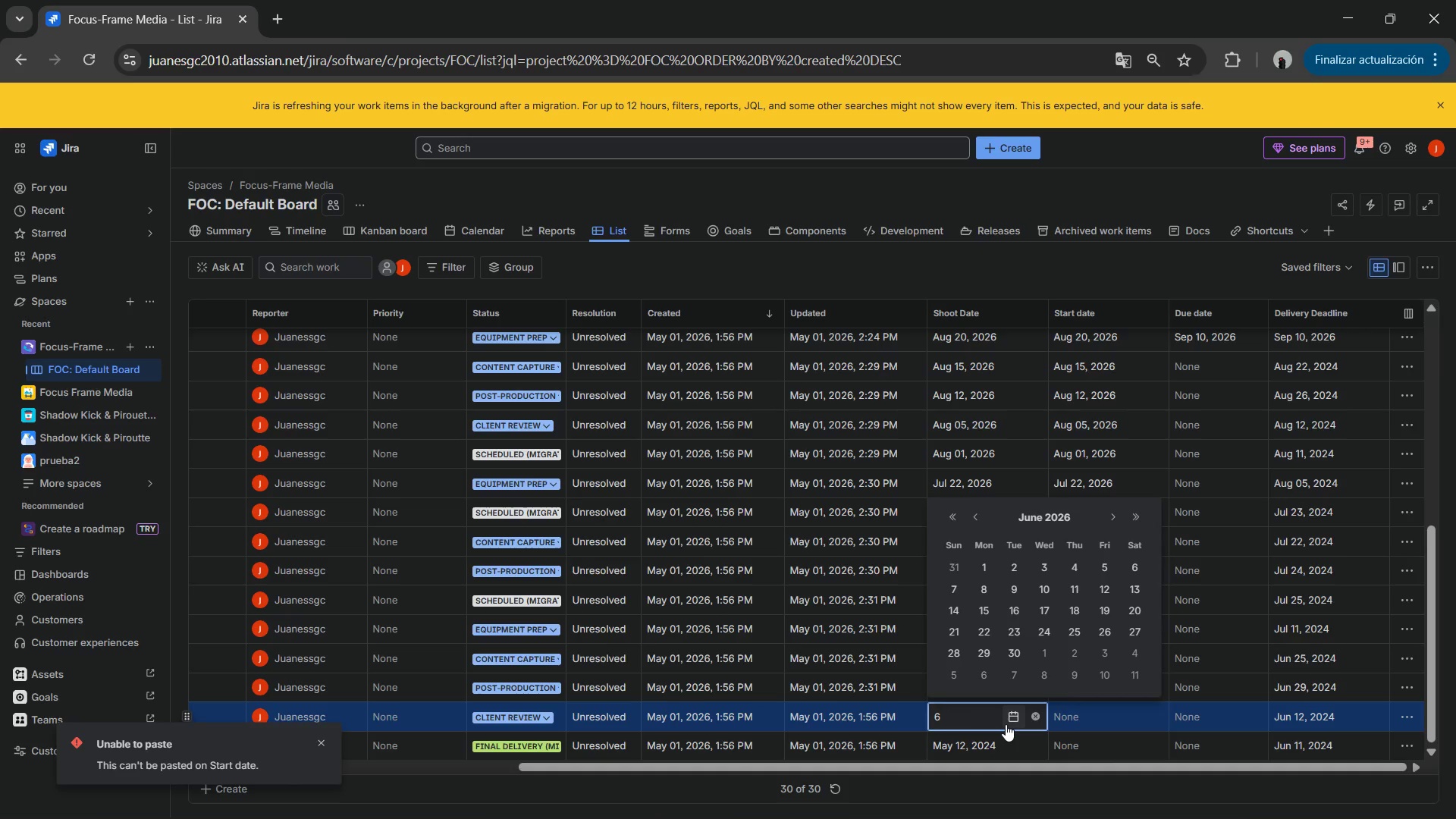 
key(NumpadDivide)
 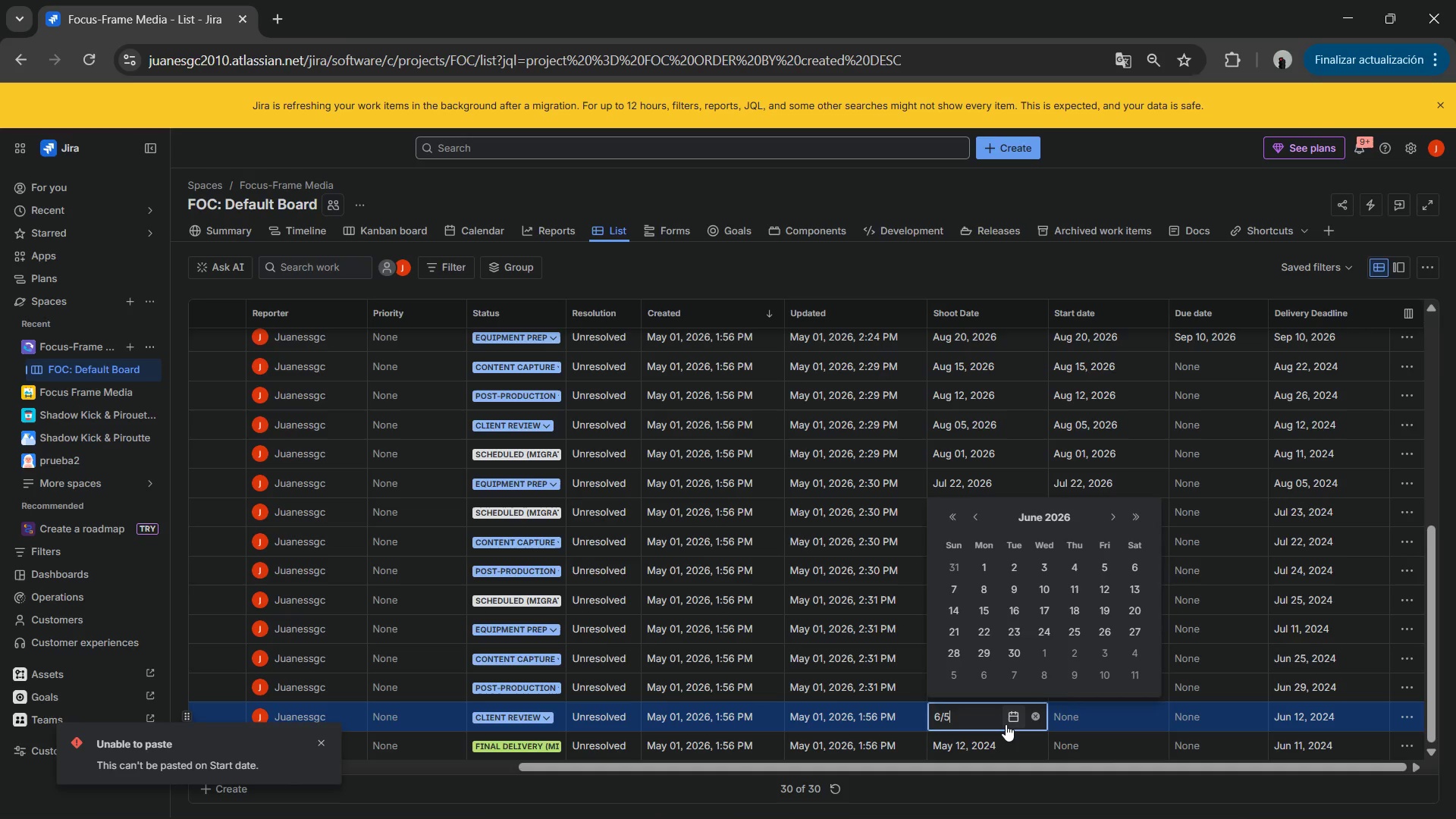 
key(Numpad5)
 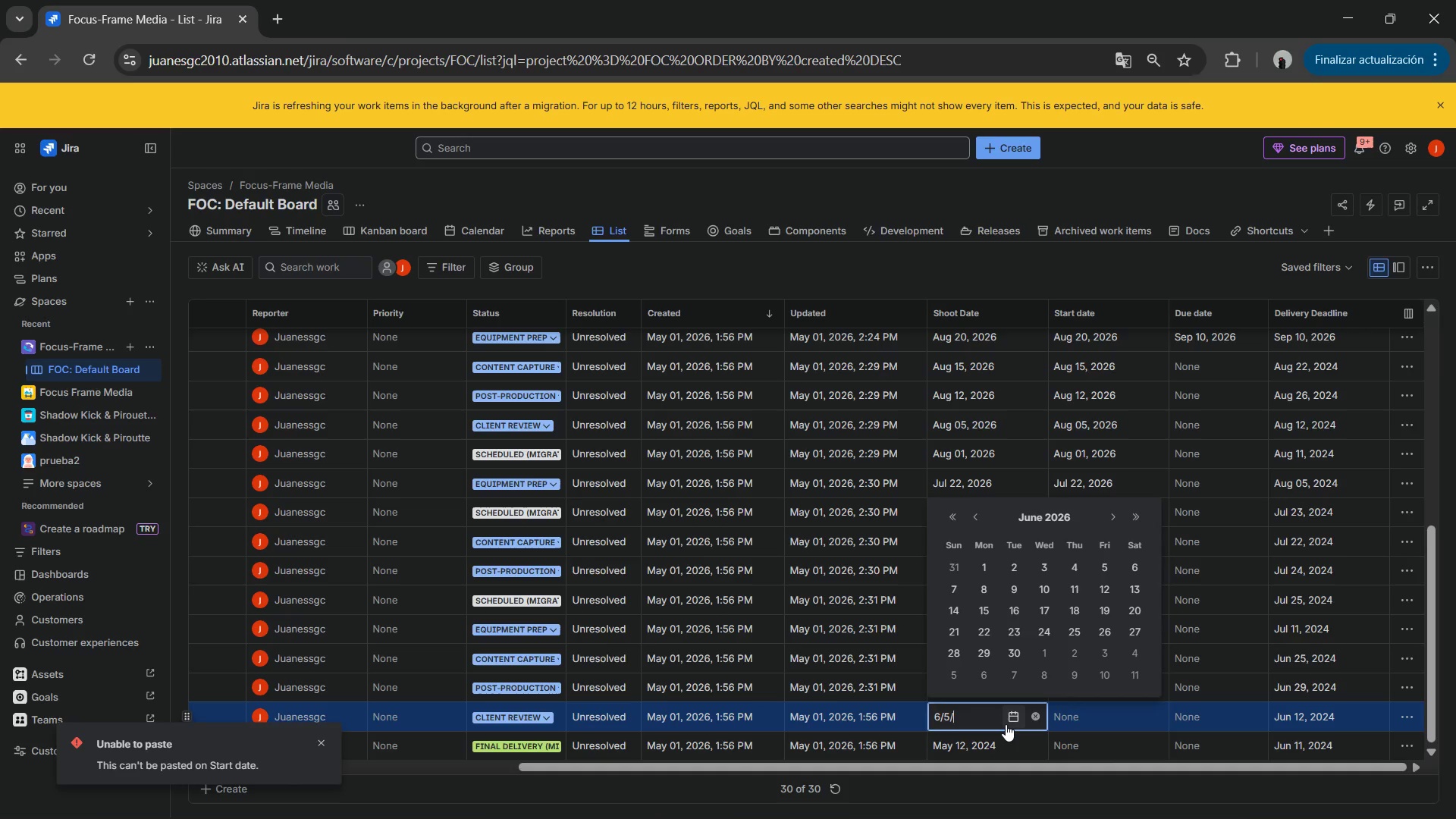 
key(NumpadDivide)
 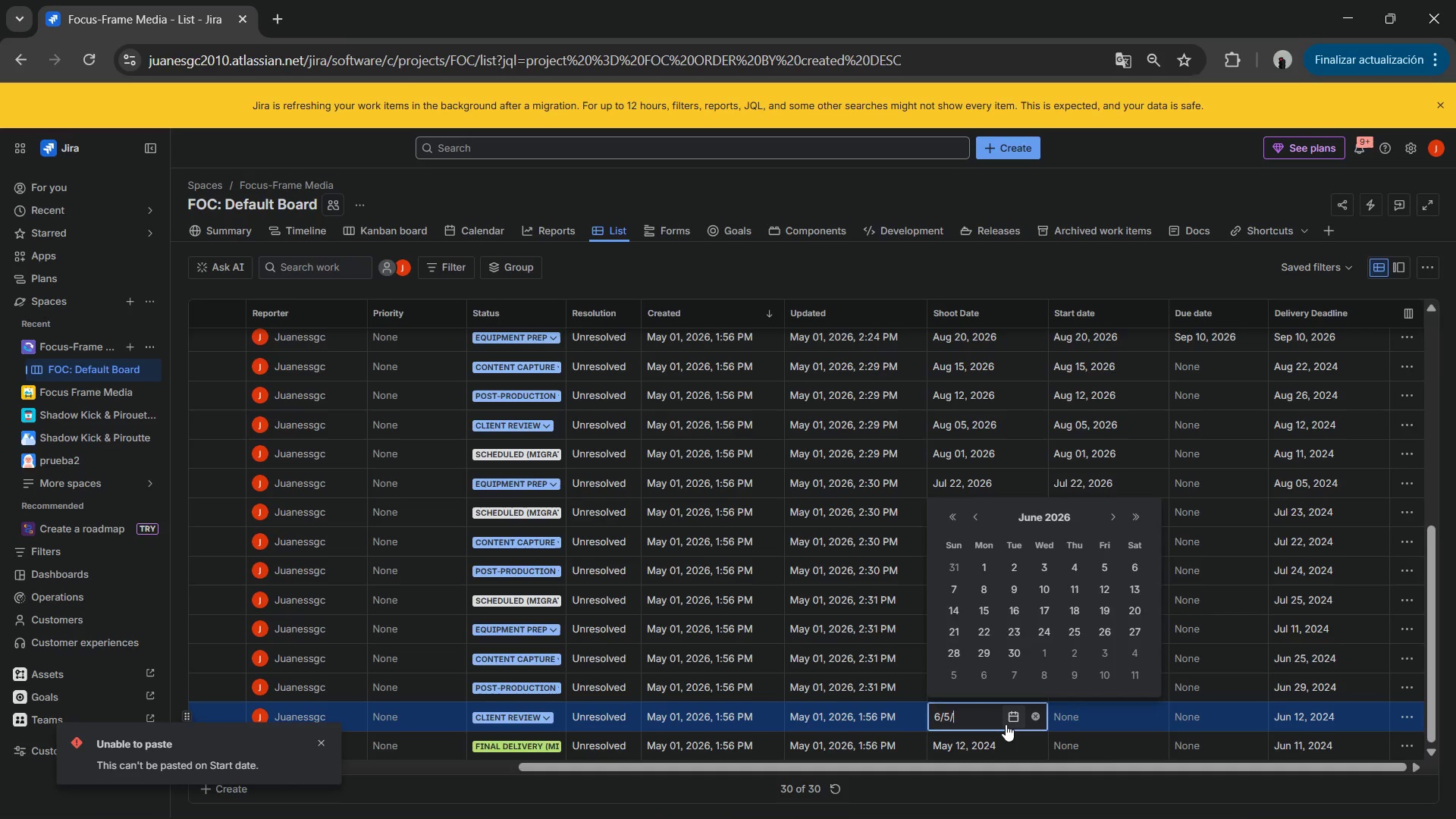 
key(Numpad2)
 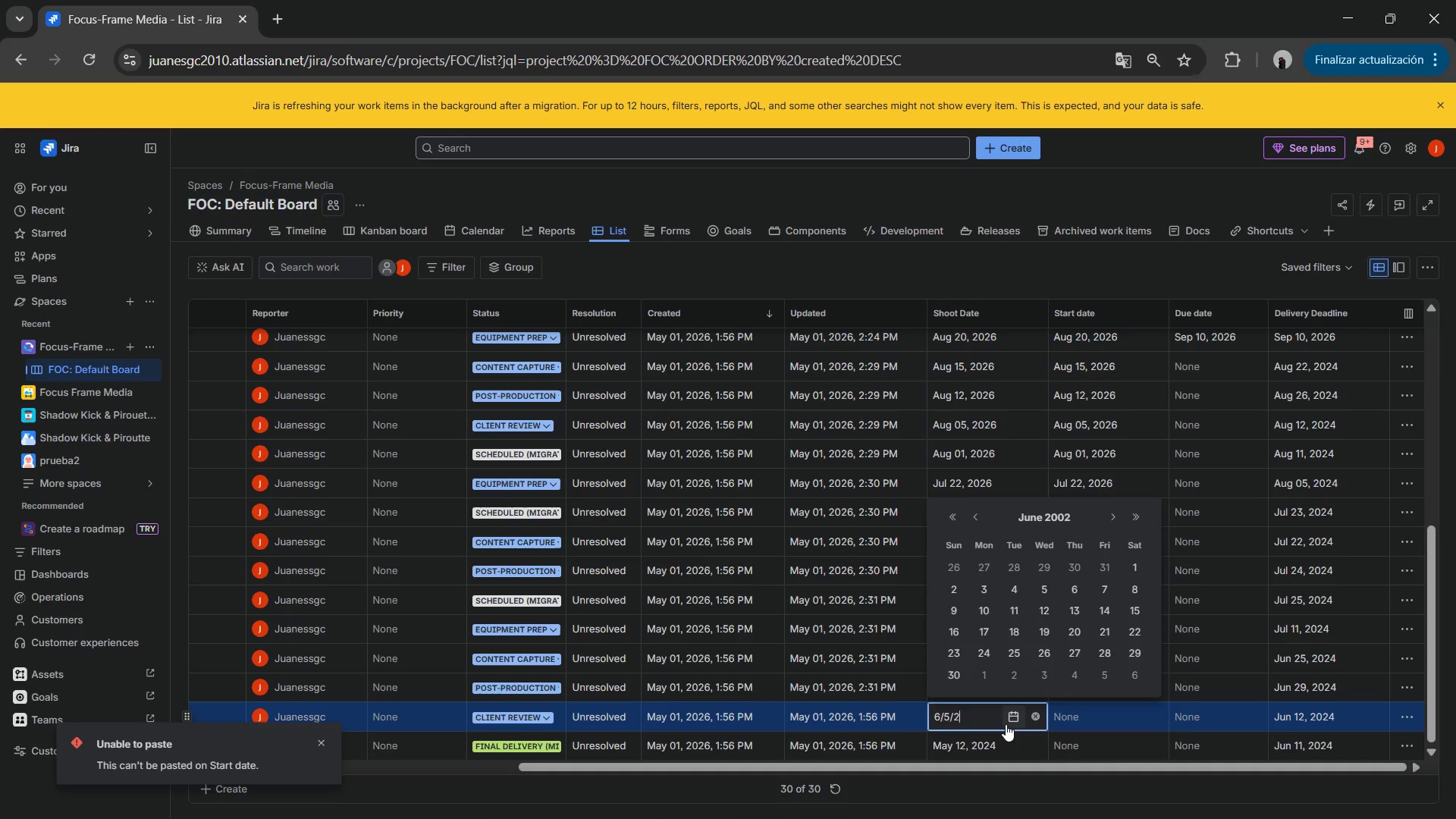 
key(Numpad0)
 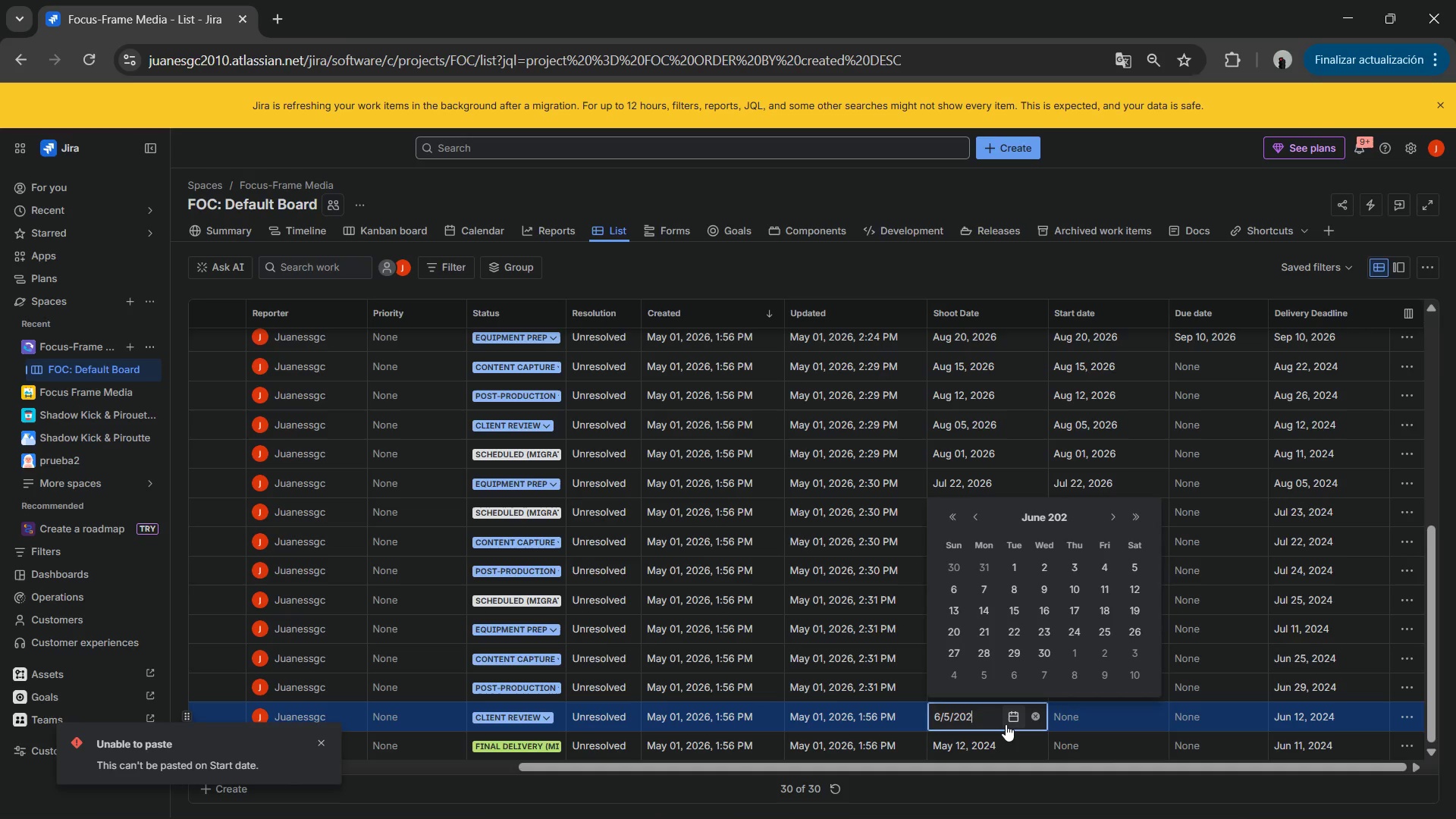 
key(Numpad2)
 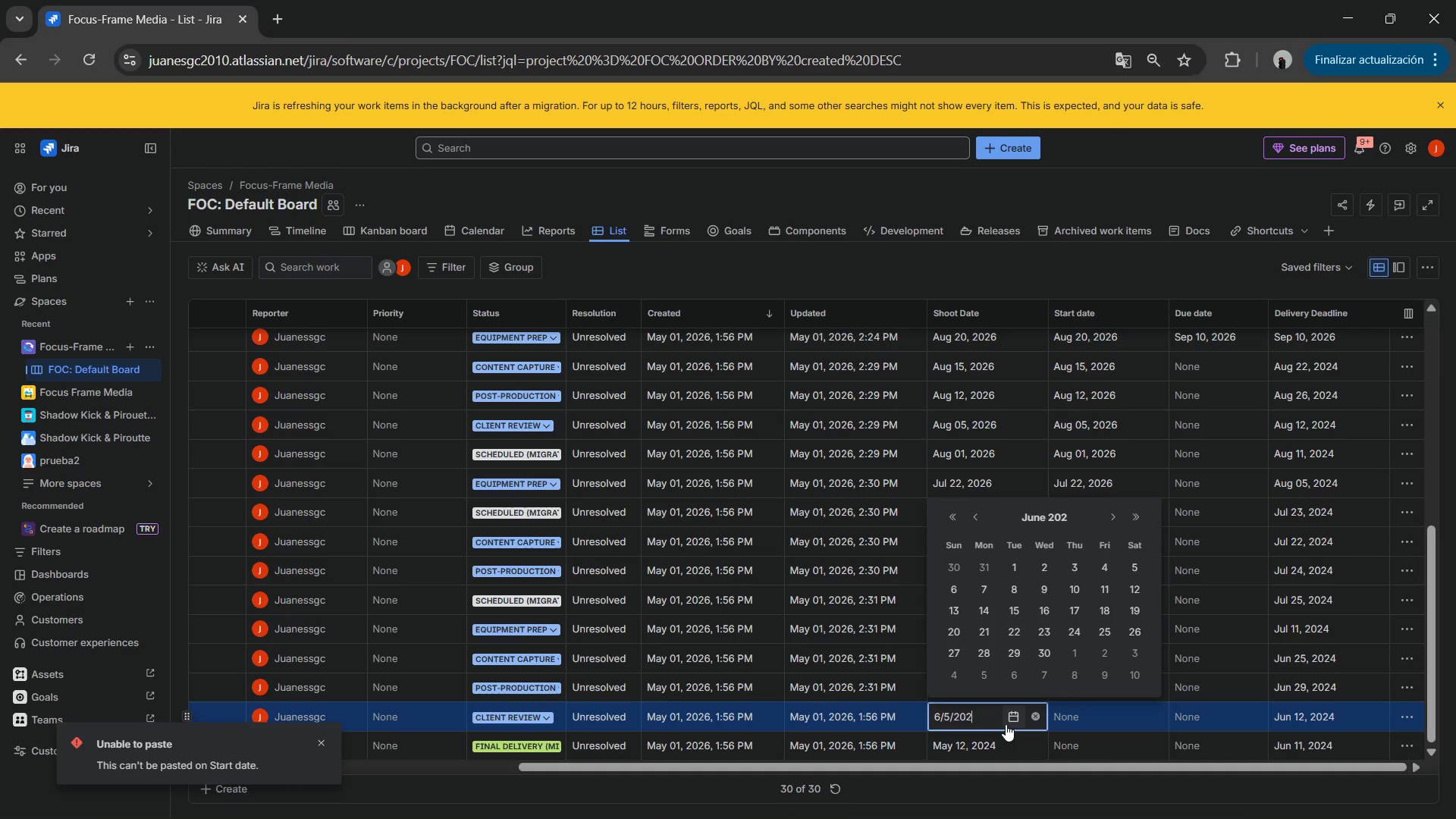 
key(Numpad6)
 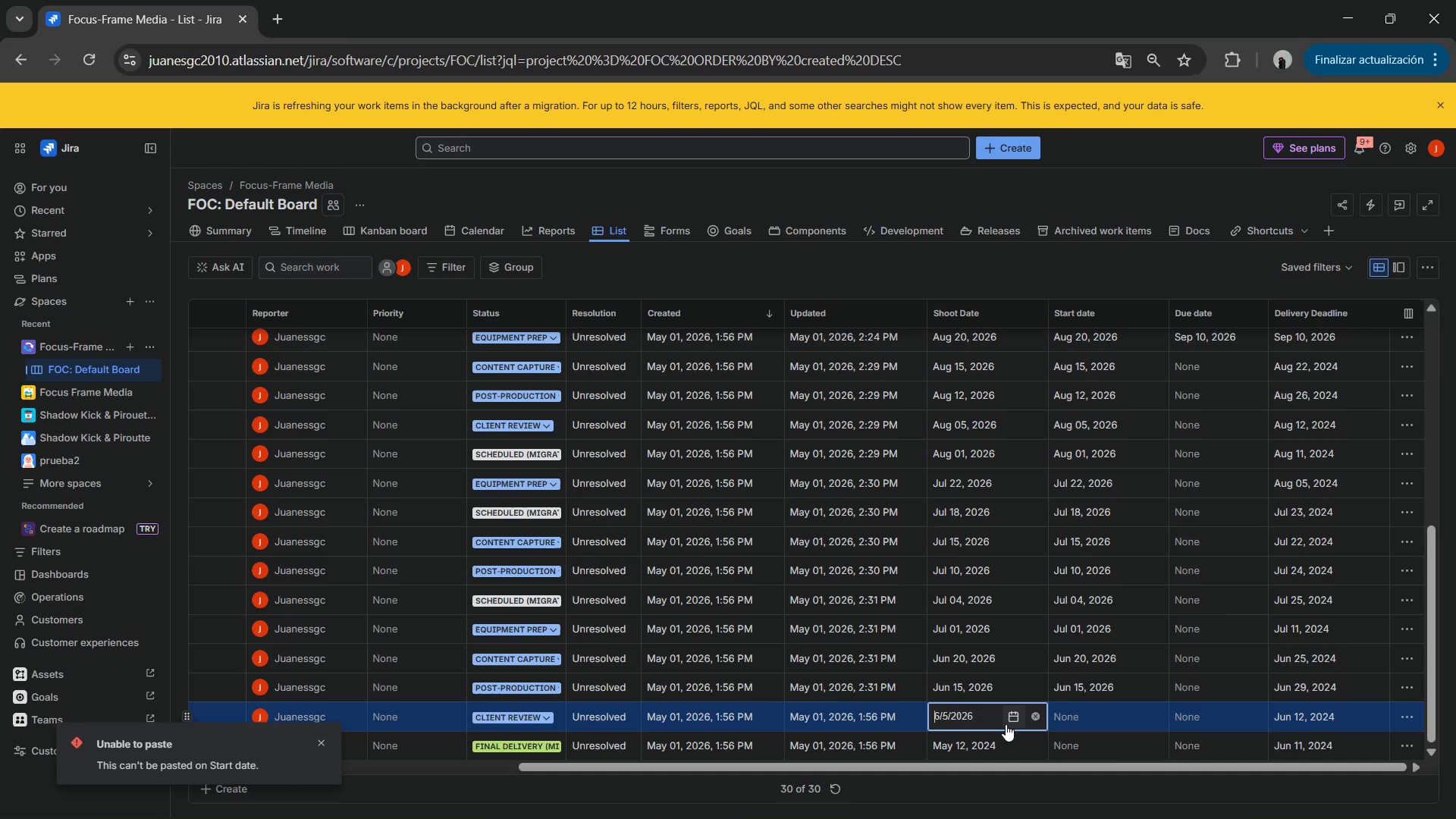 
key(NumpadEnter)
 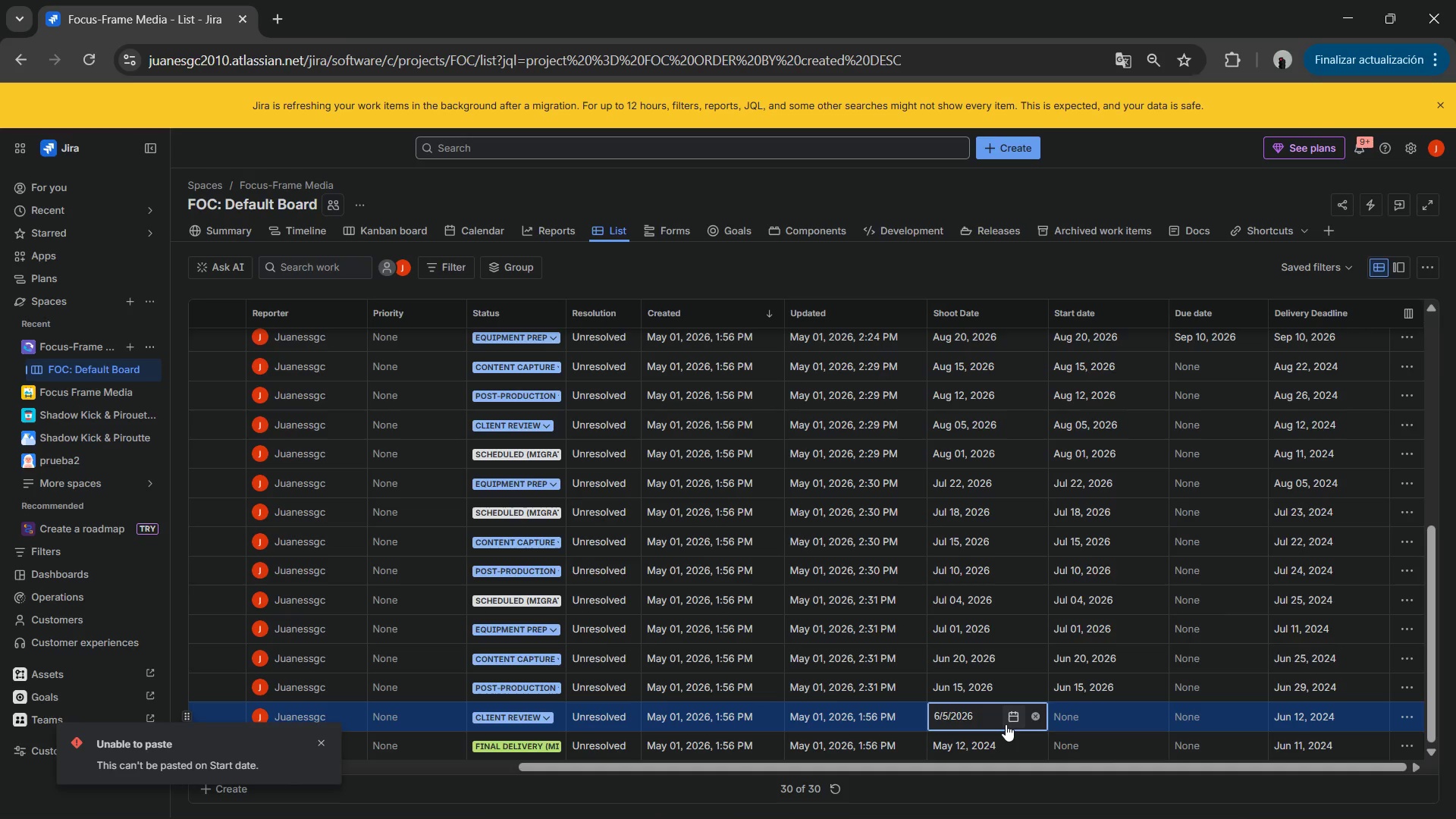 
key(Shift+ArrowRight)
 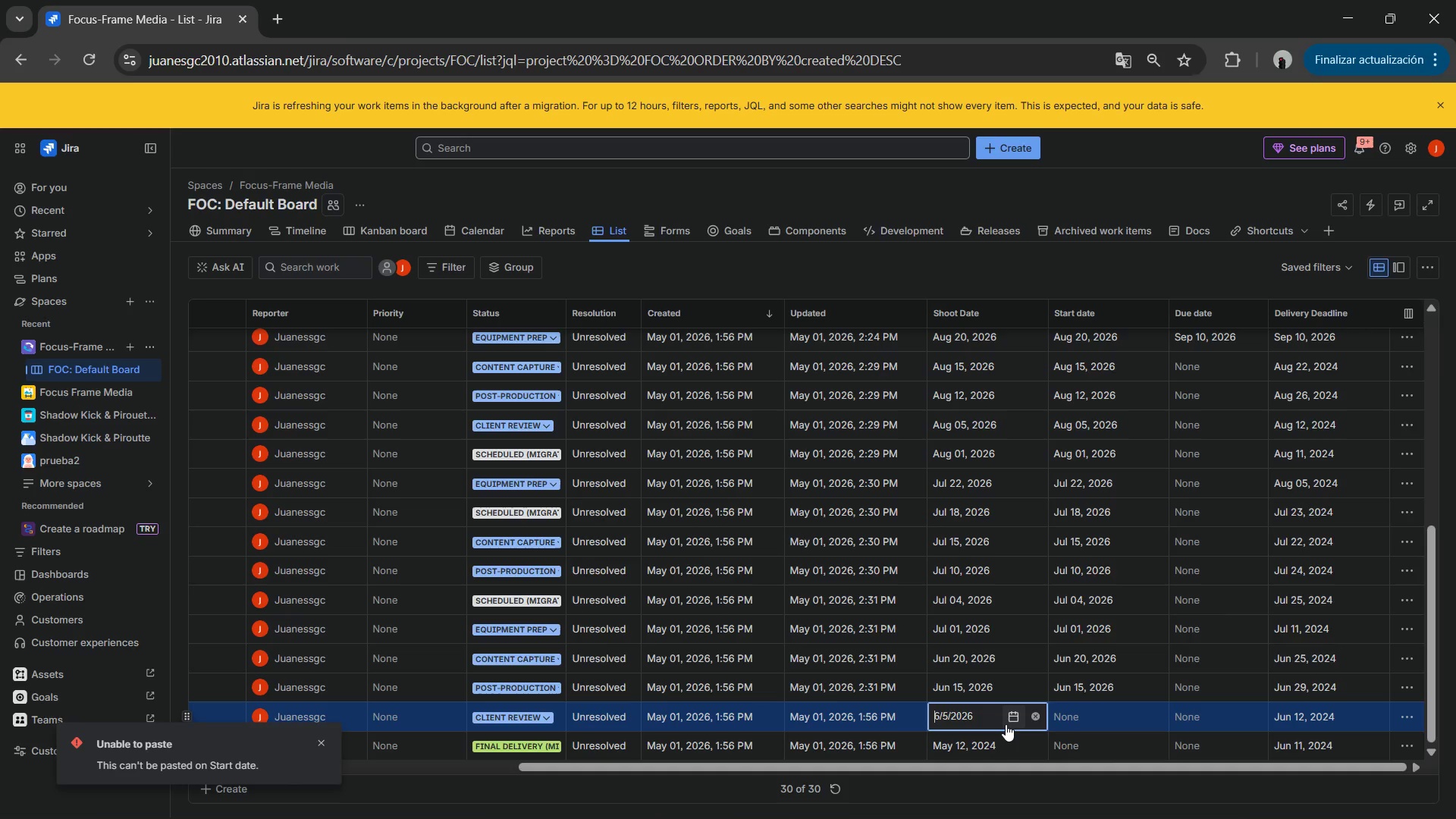 
key(Shift+ArrowRight)
 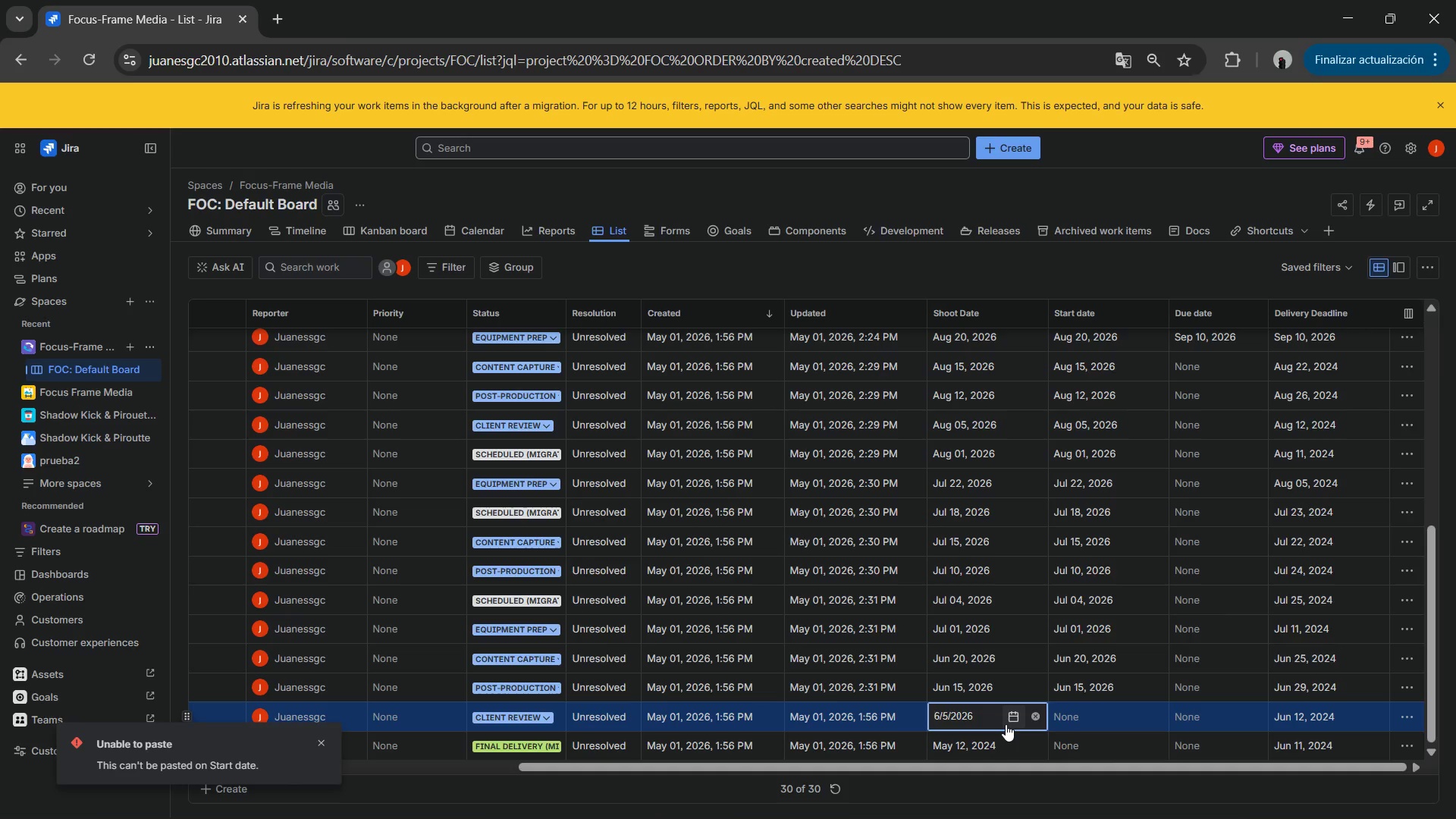 
key(Shift+ArrowRight)
 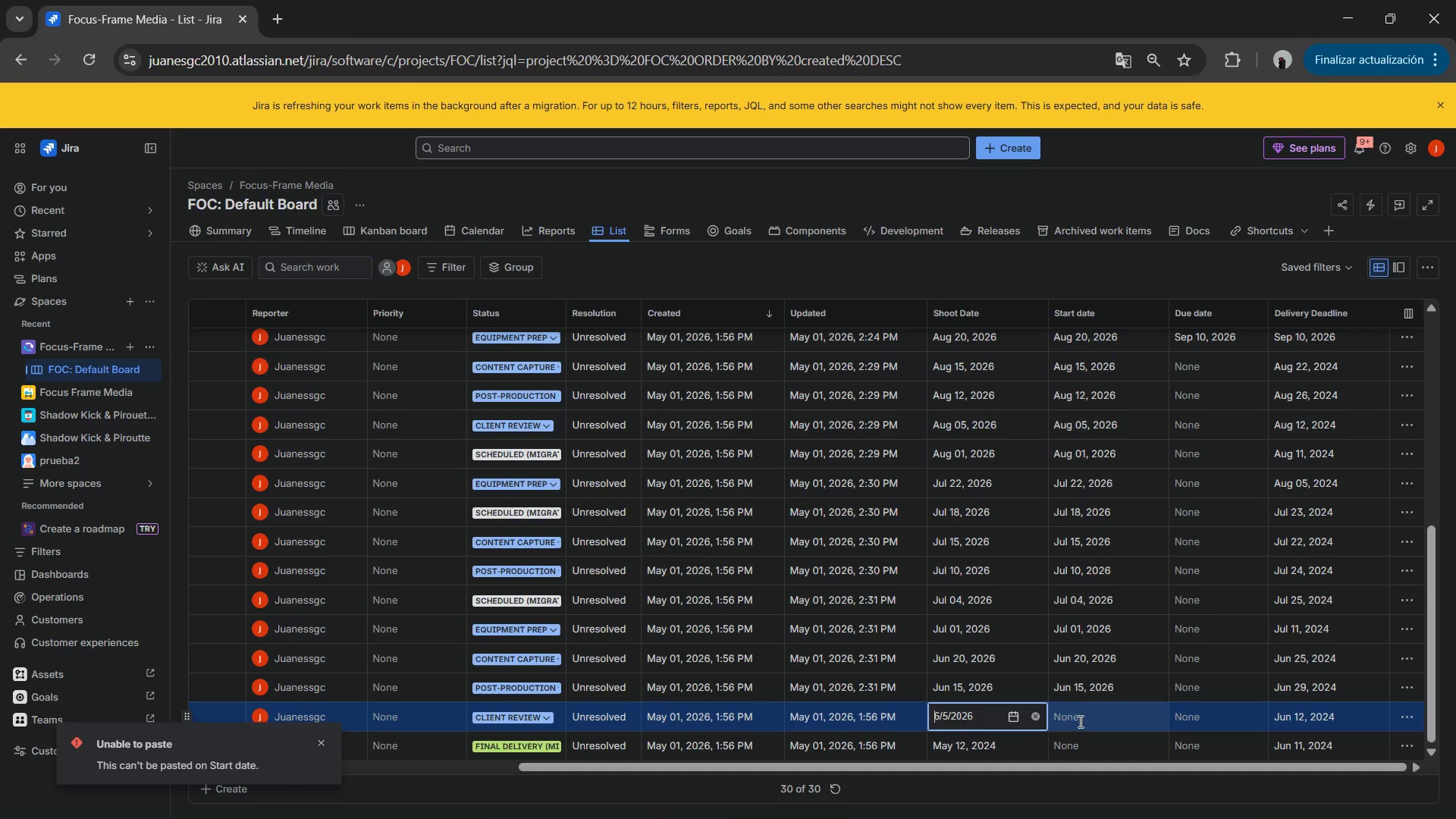 
left_click([1089, 720])
 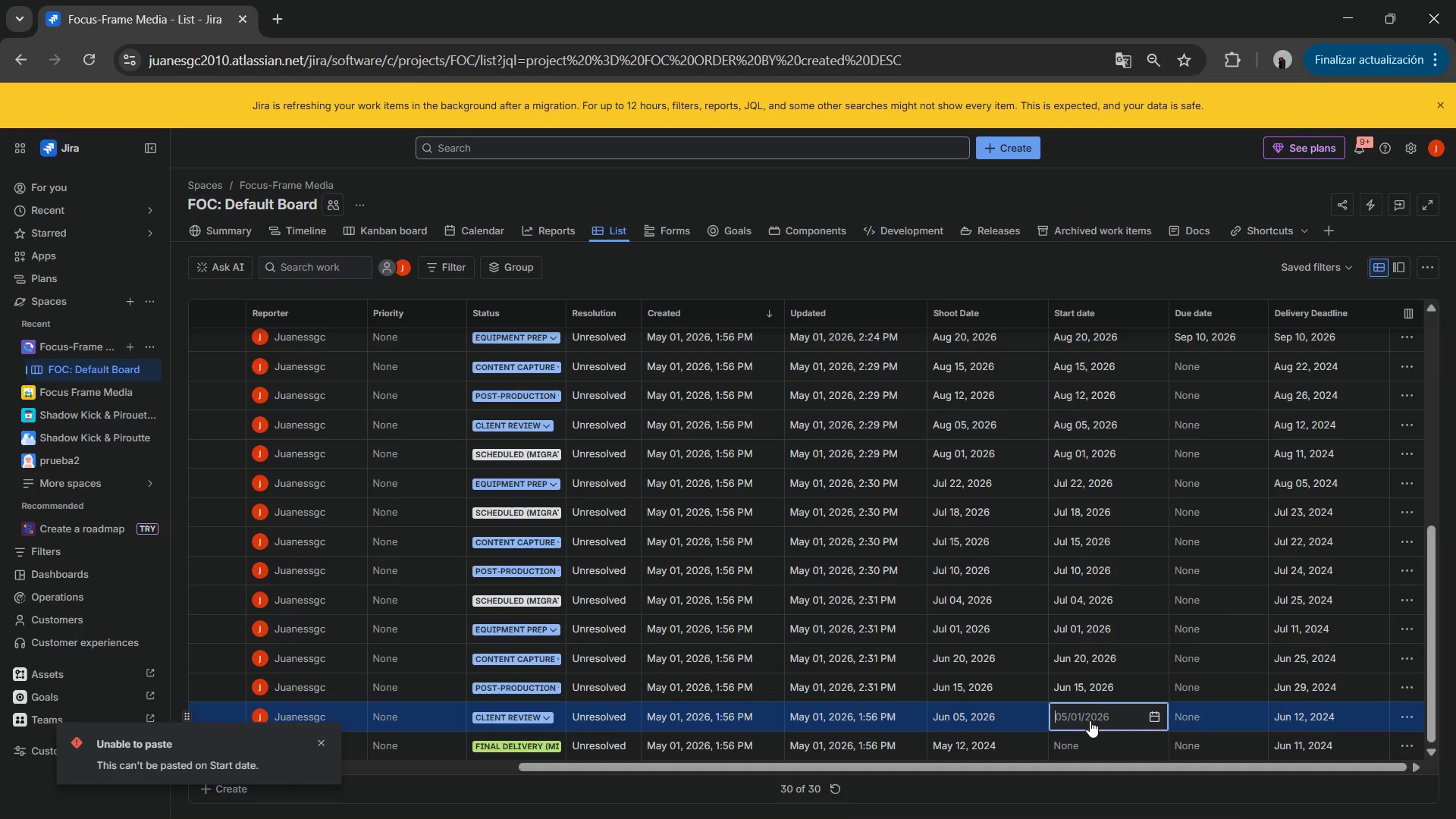 
key(Numpad6)
 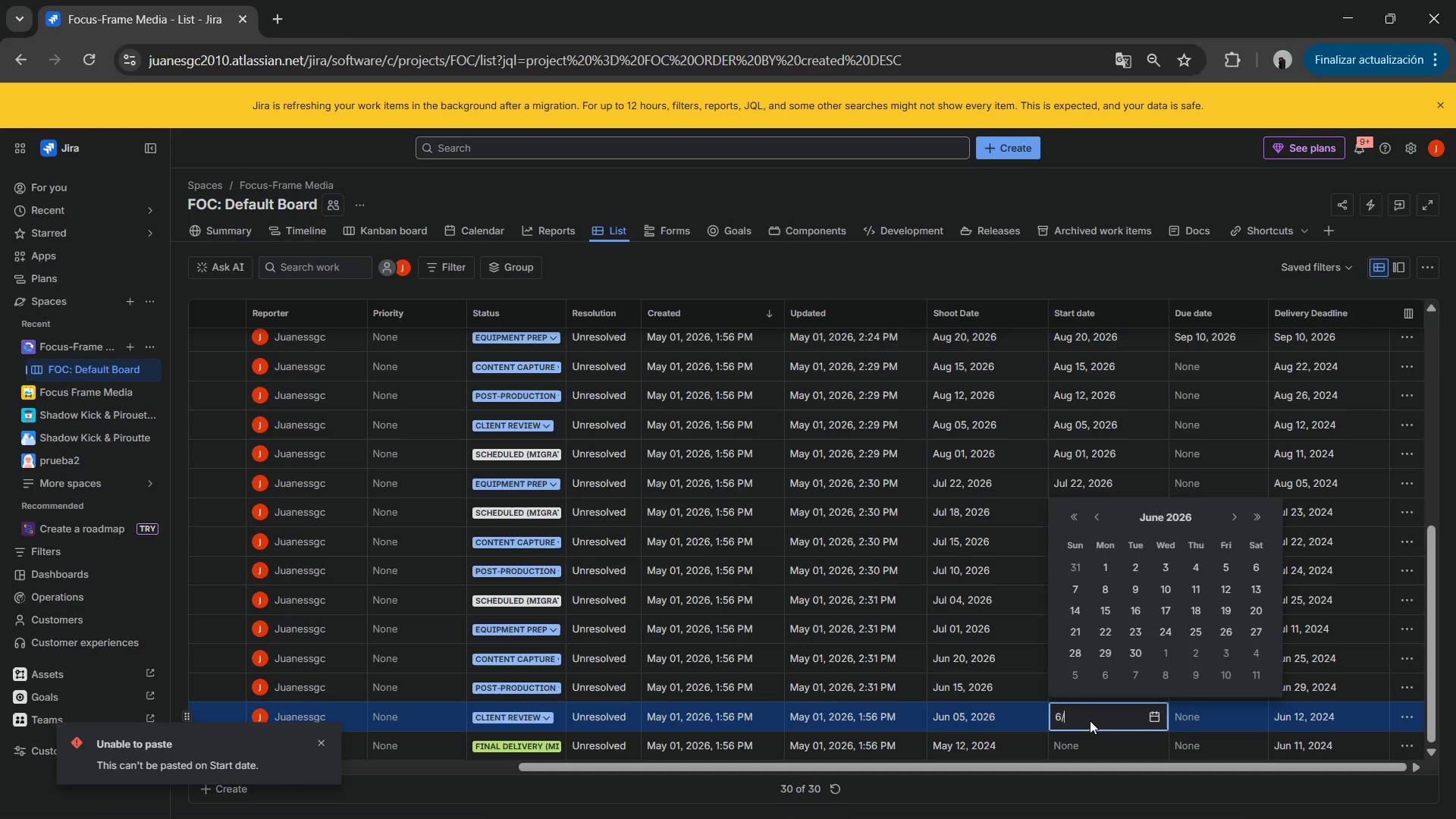 
key(NumpadDivide)
 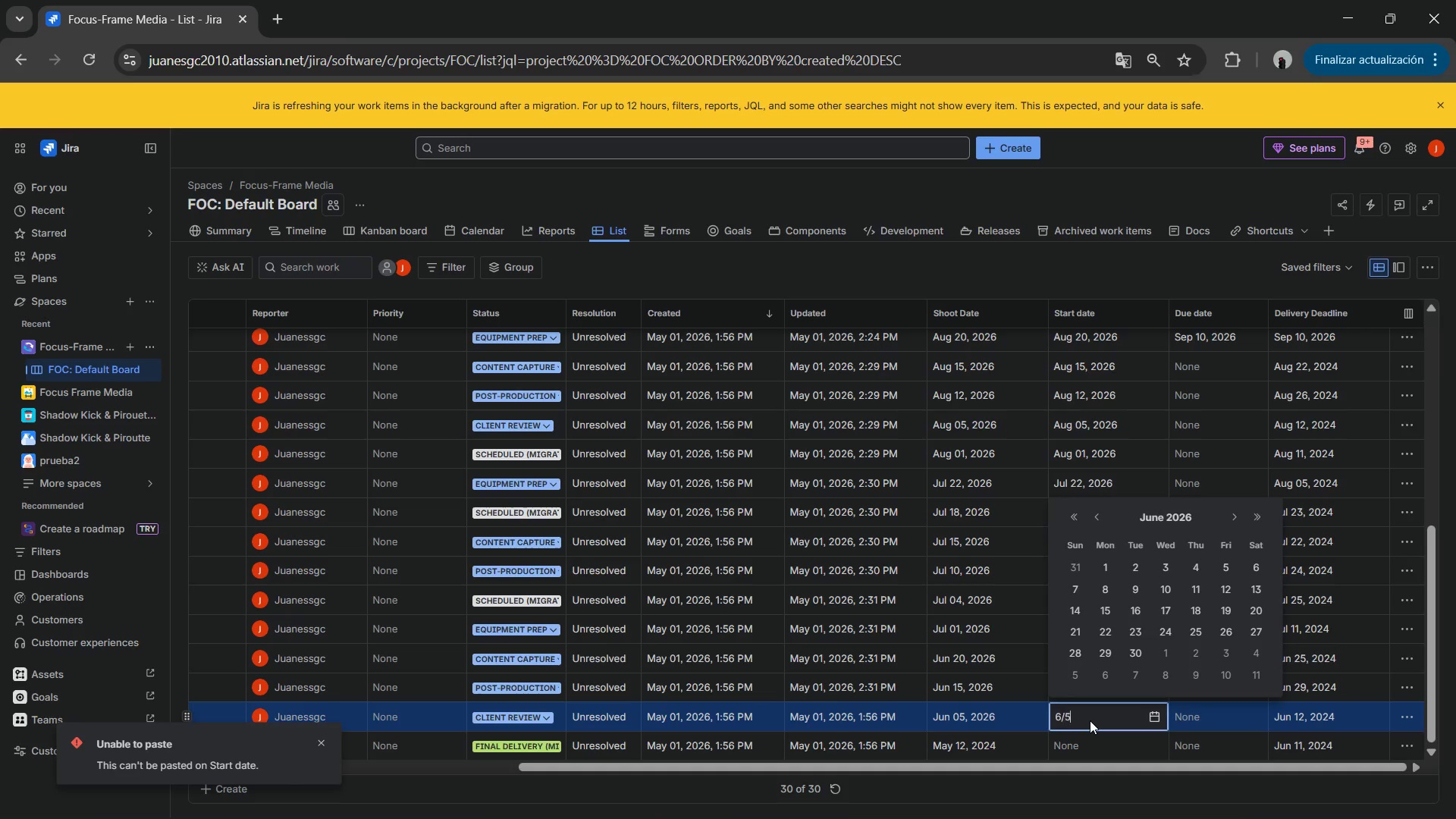 
key(Numpad5)
 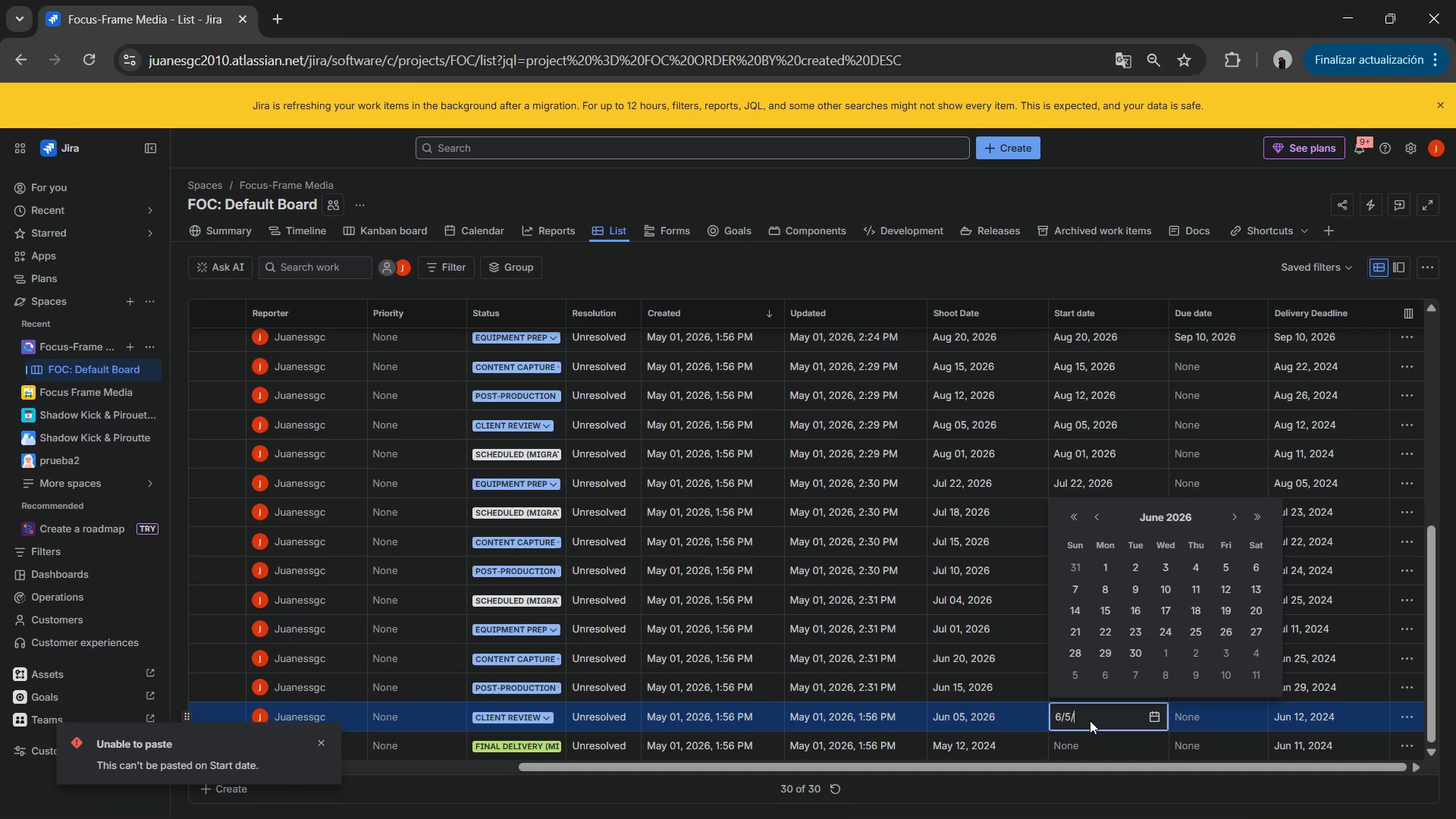 
key(NumpadDivide)
 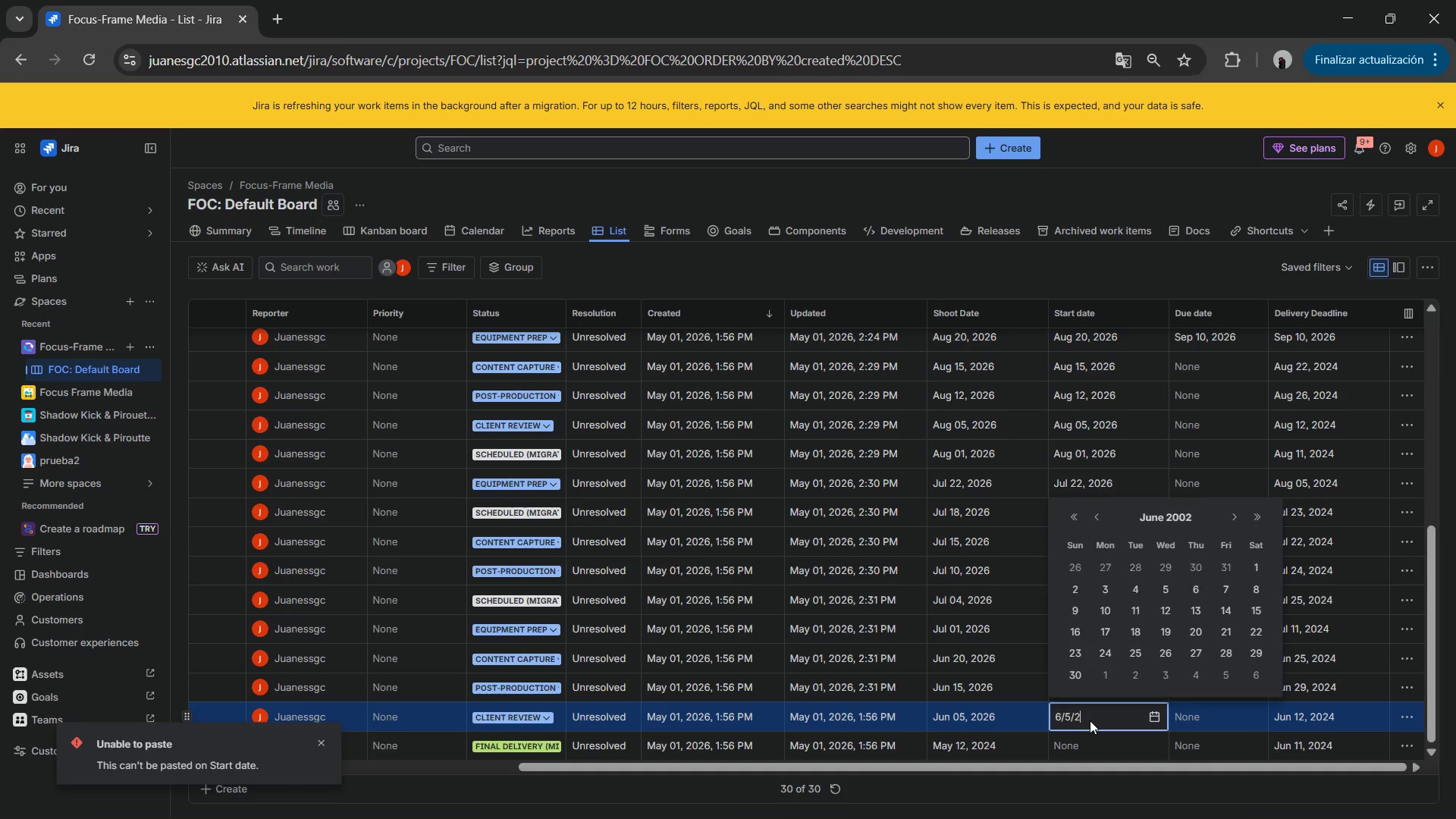 
key(Numpad2)
 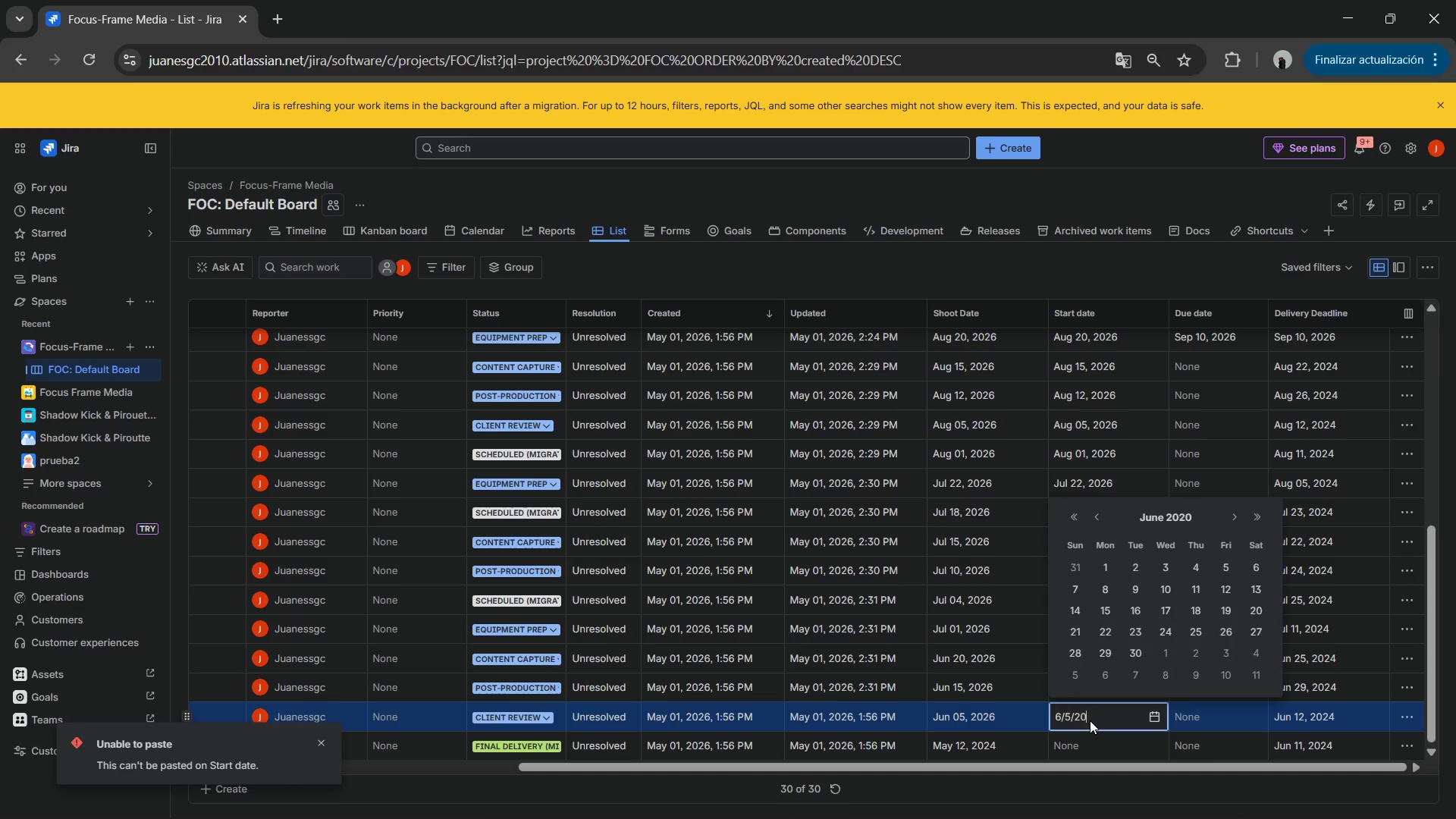 
key(Numpad0)
 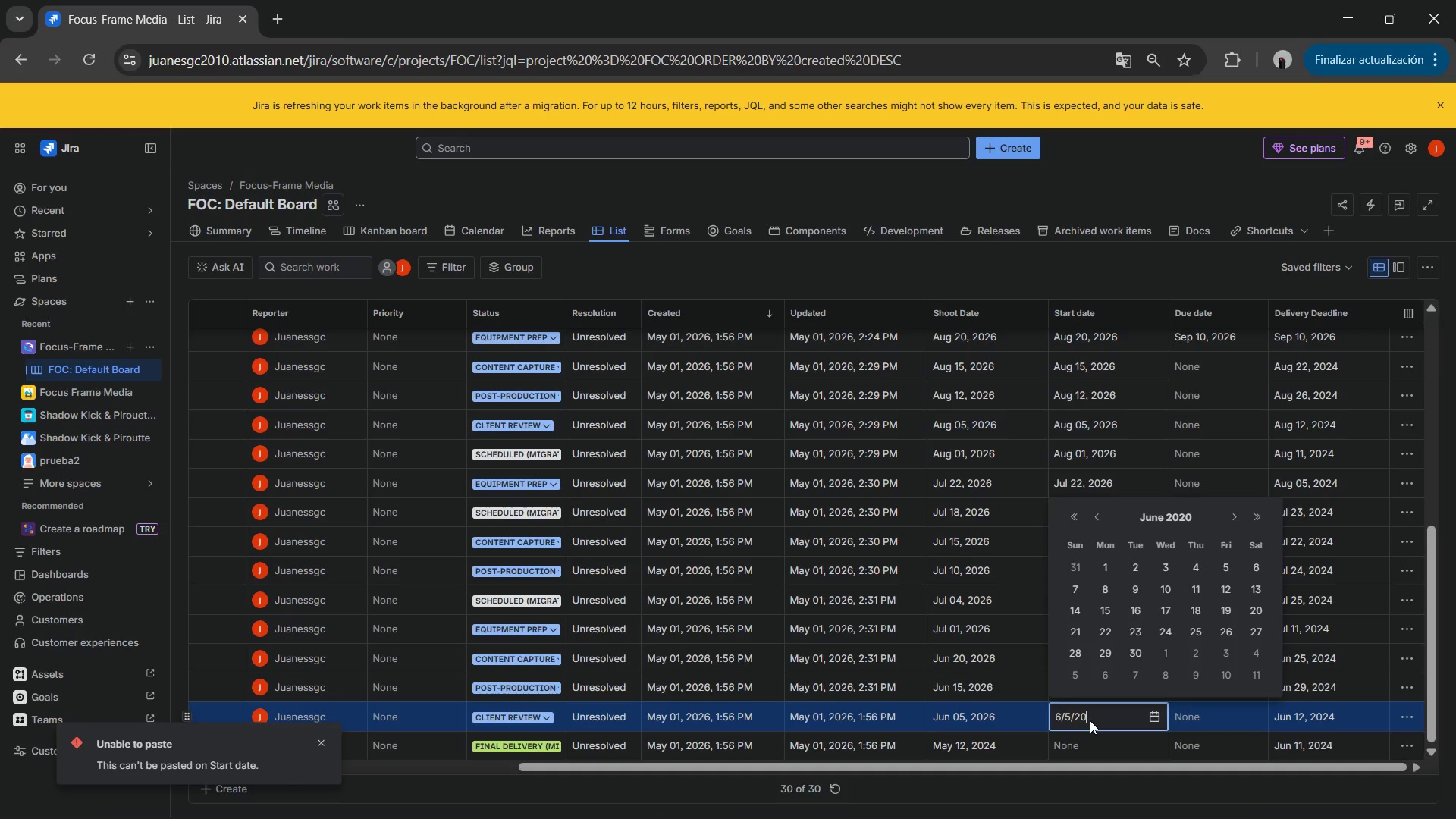 
key(Numpad2)
 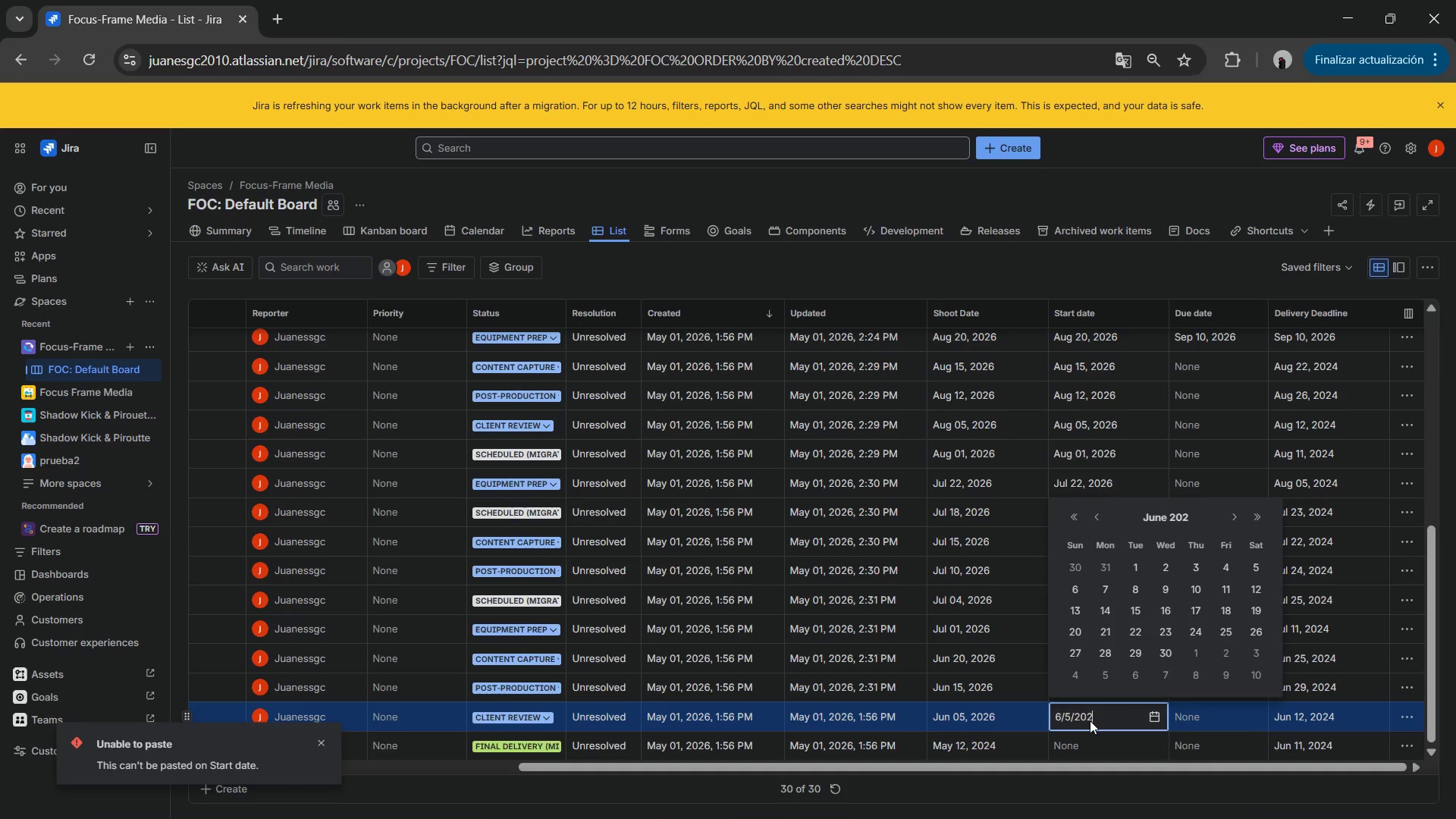 
key(Numpad6)
 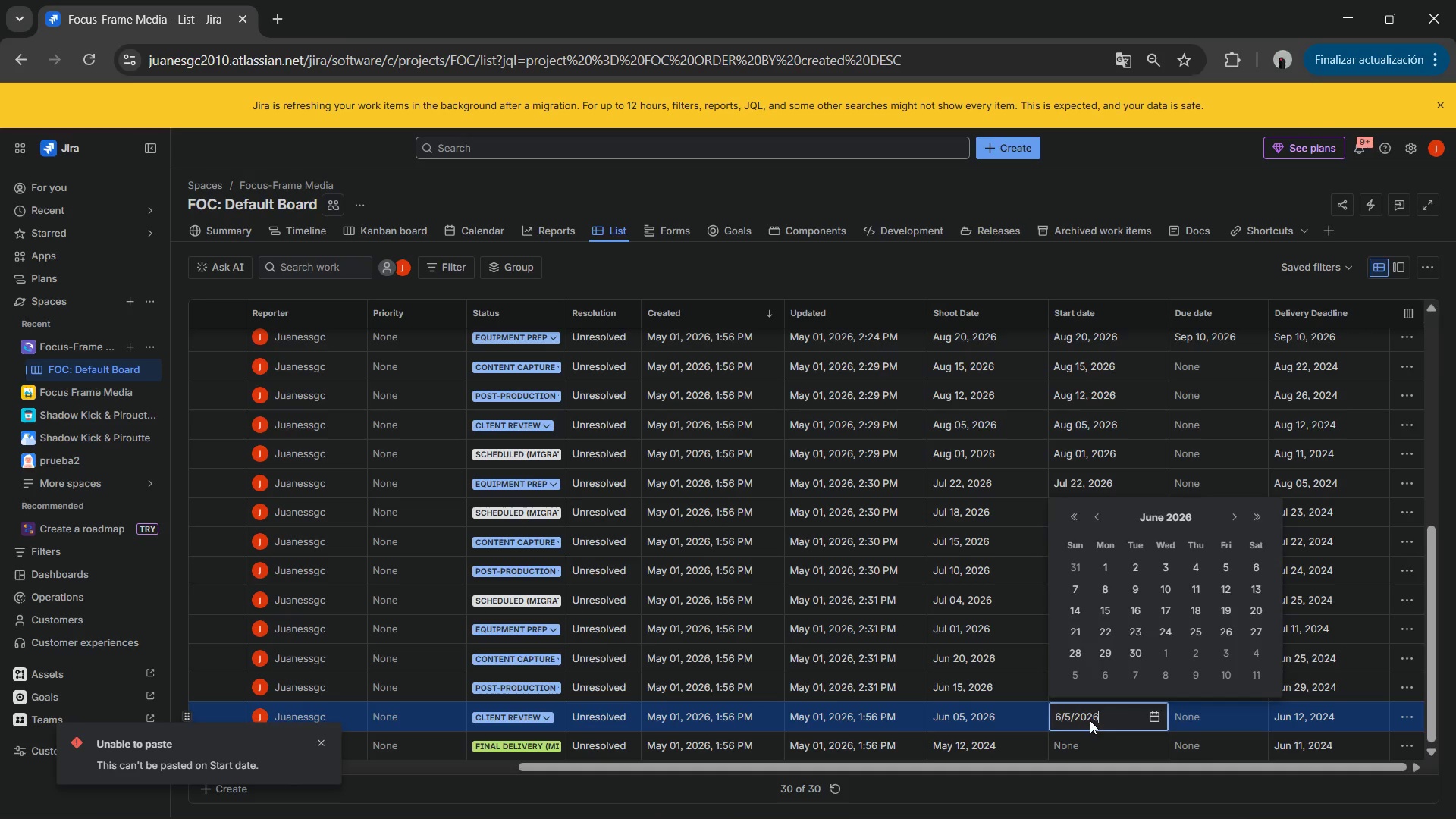 
key(NumpadEnter)
 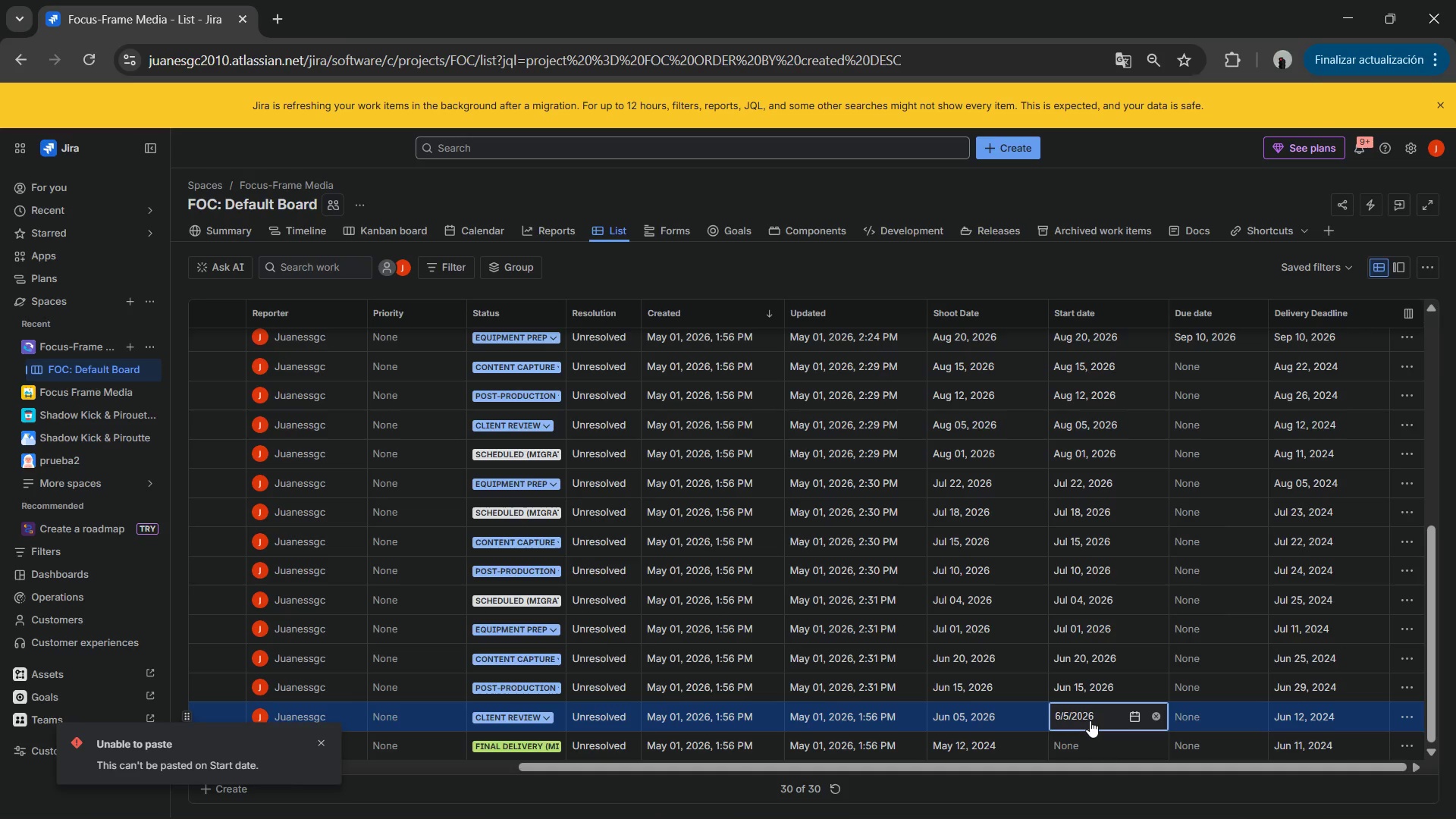 
key(NumpadEnter)
 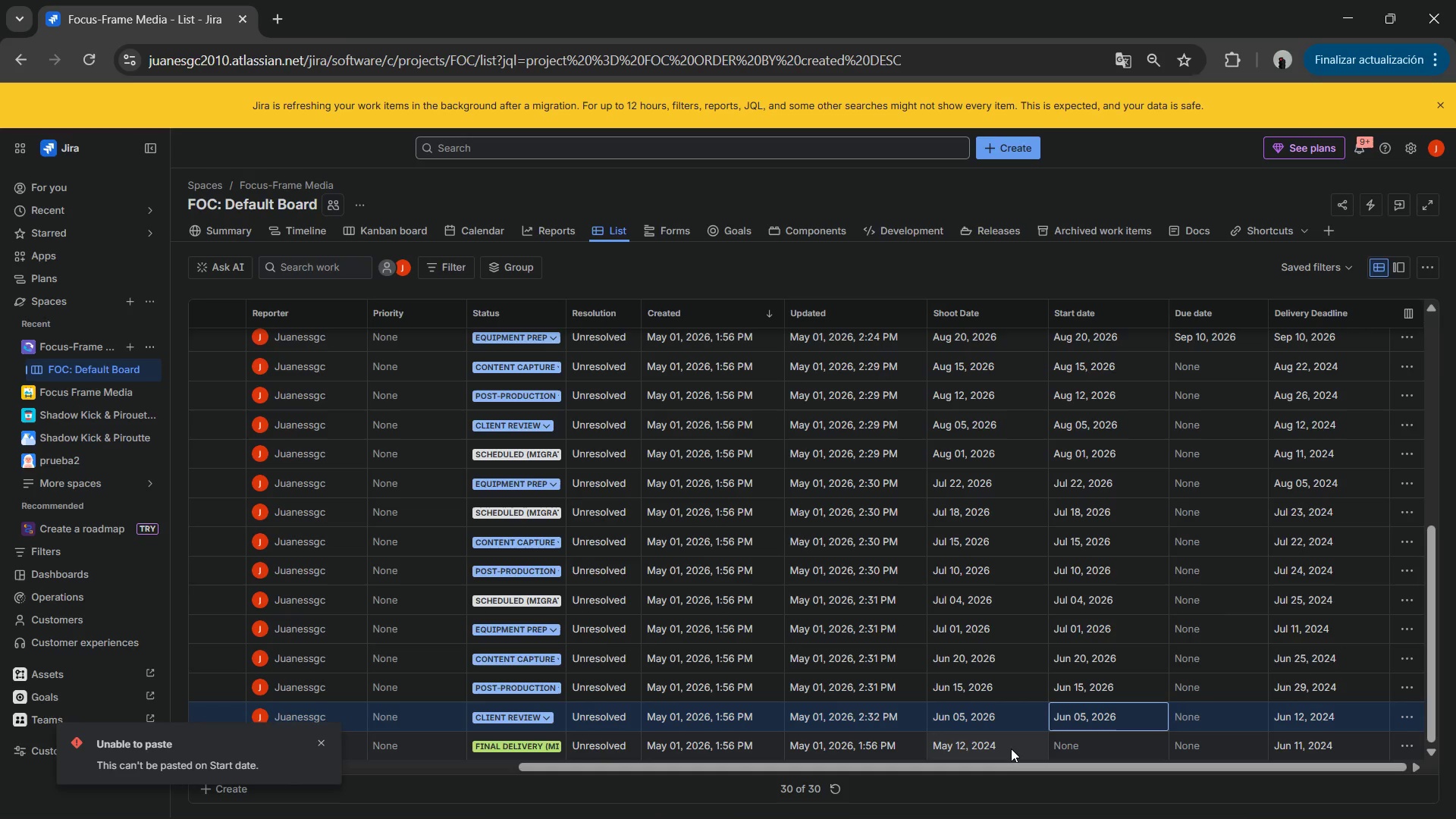 
left_click([1011, 748])
 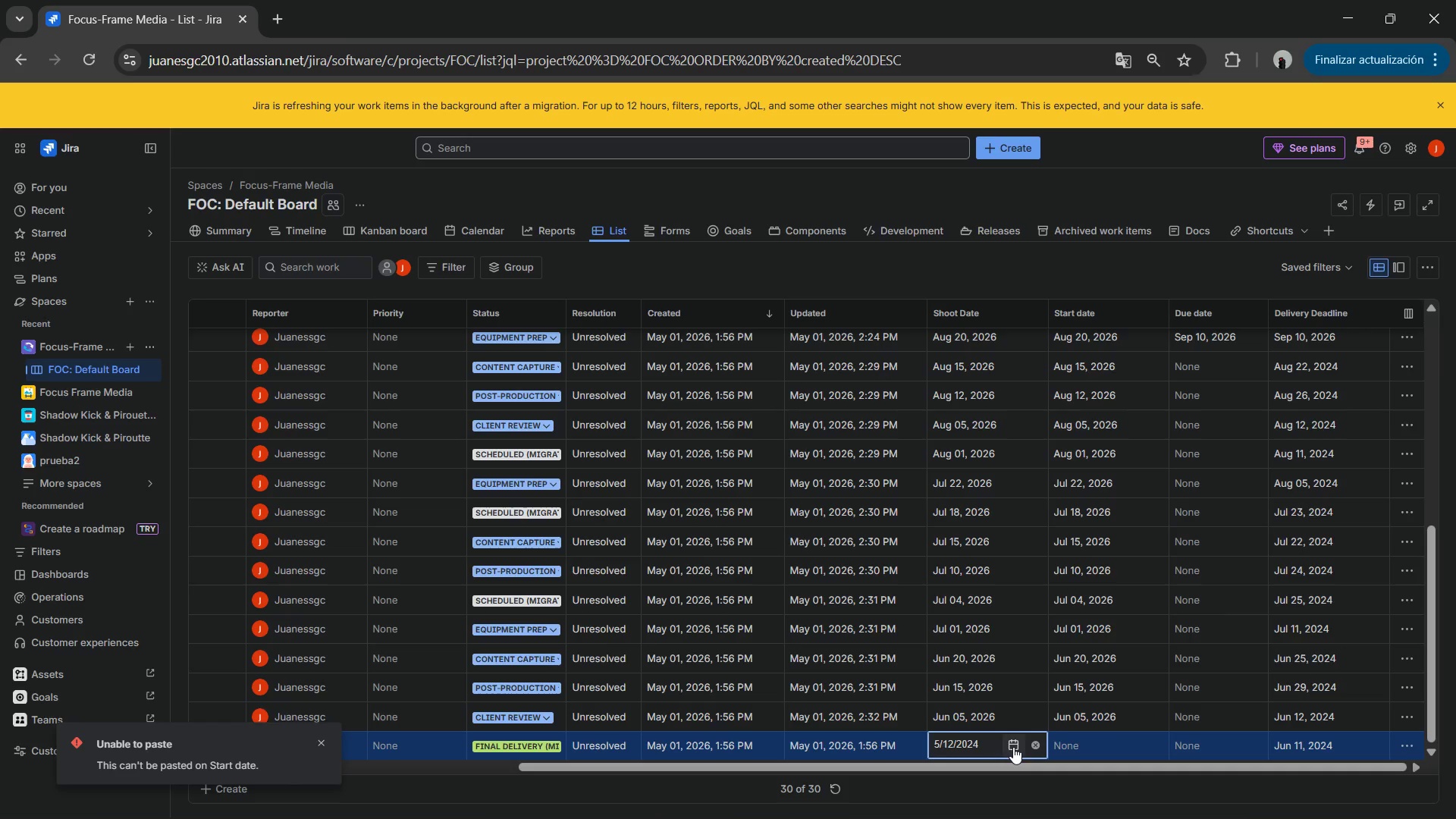 
key(Numpad5)
 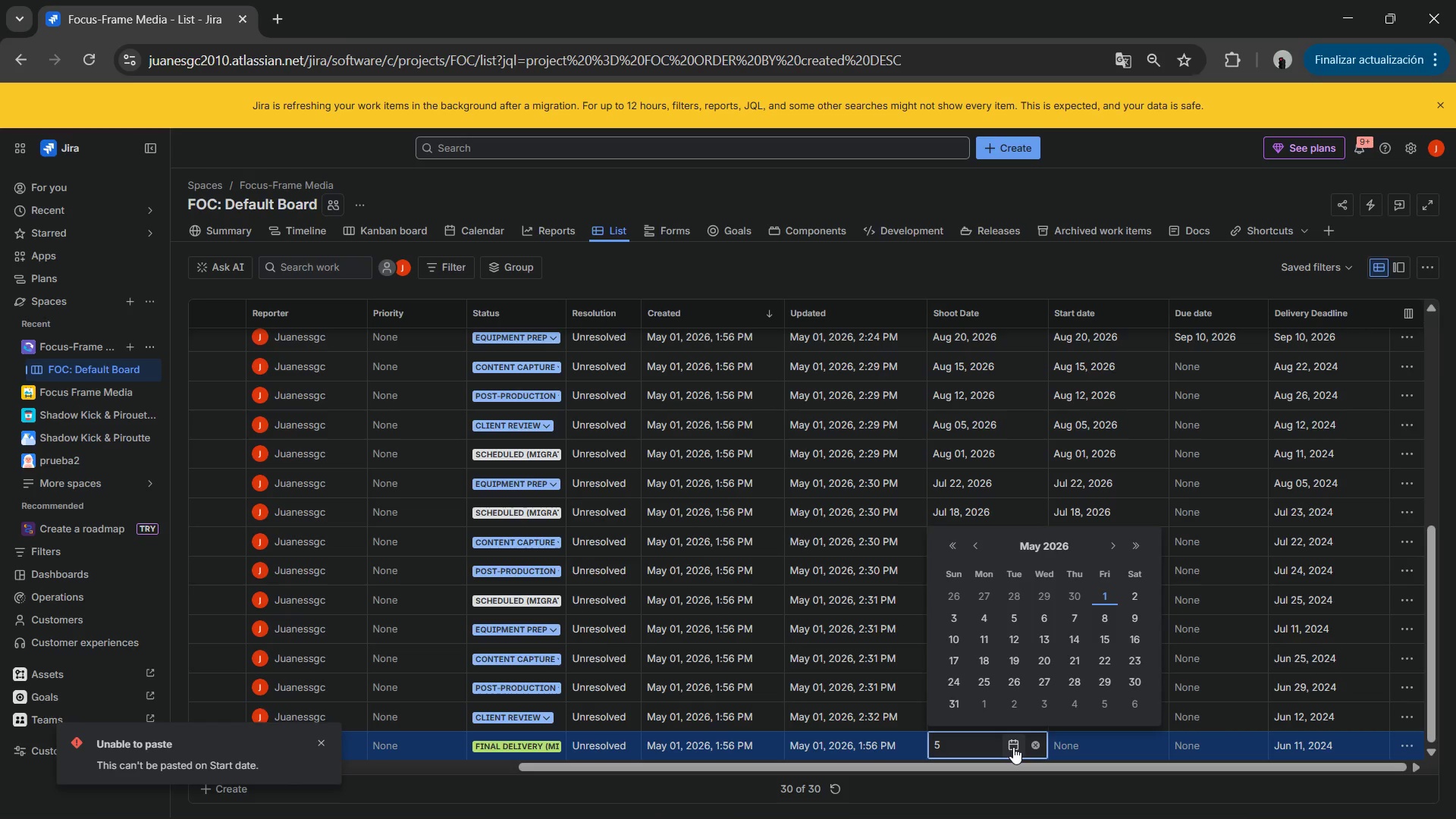 
key(NumpadDivide)
 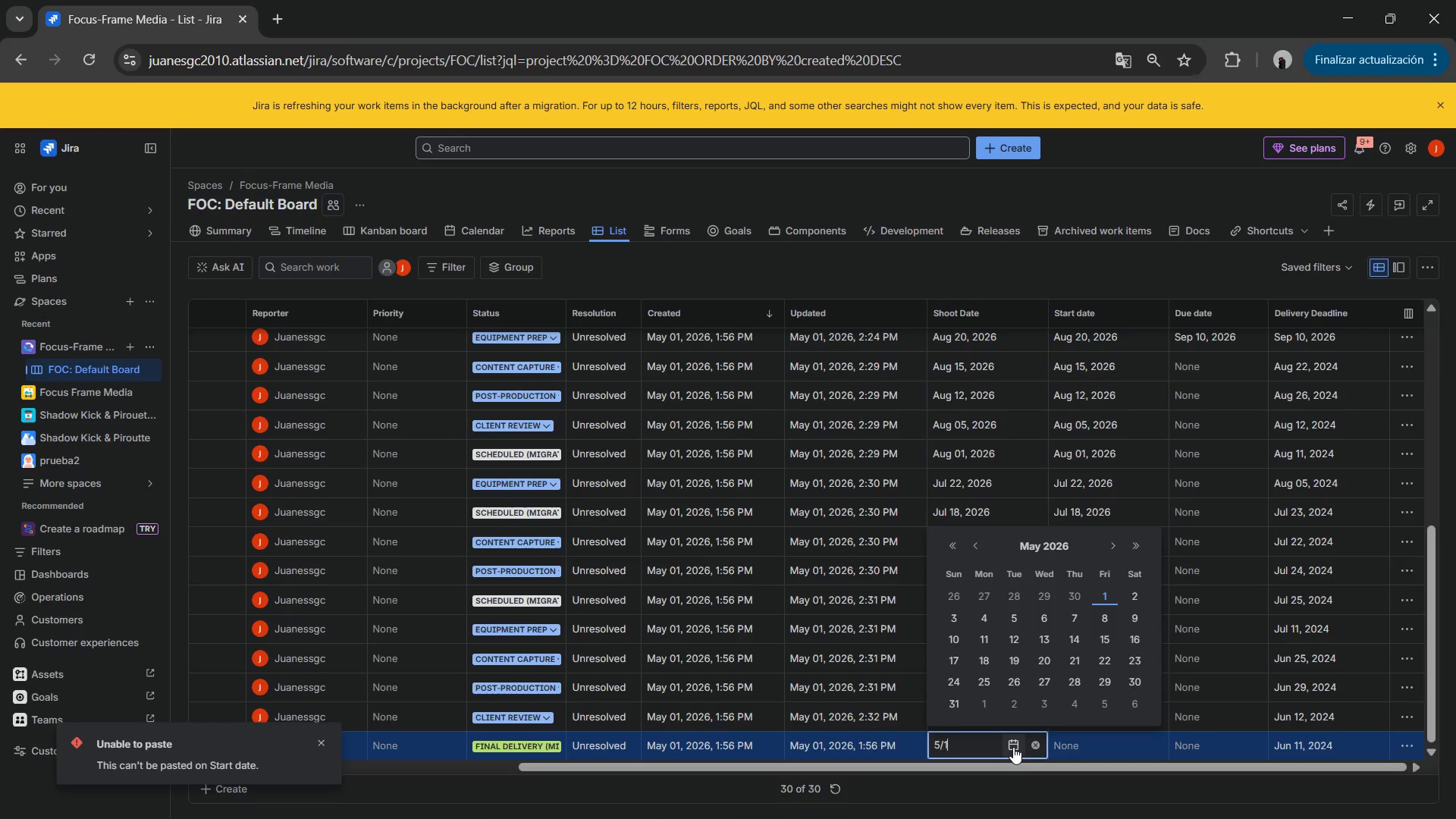 
key(Numpad1)
 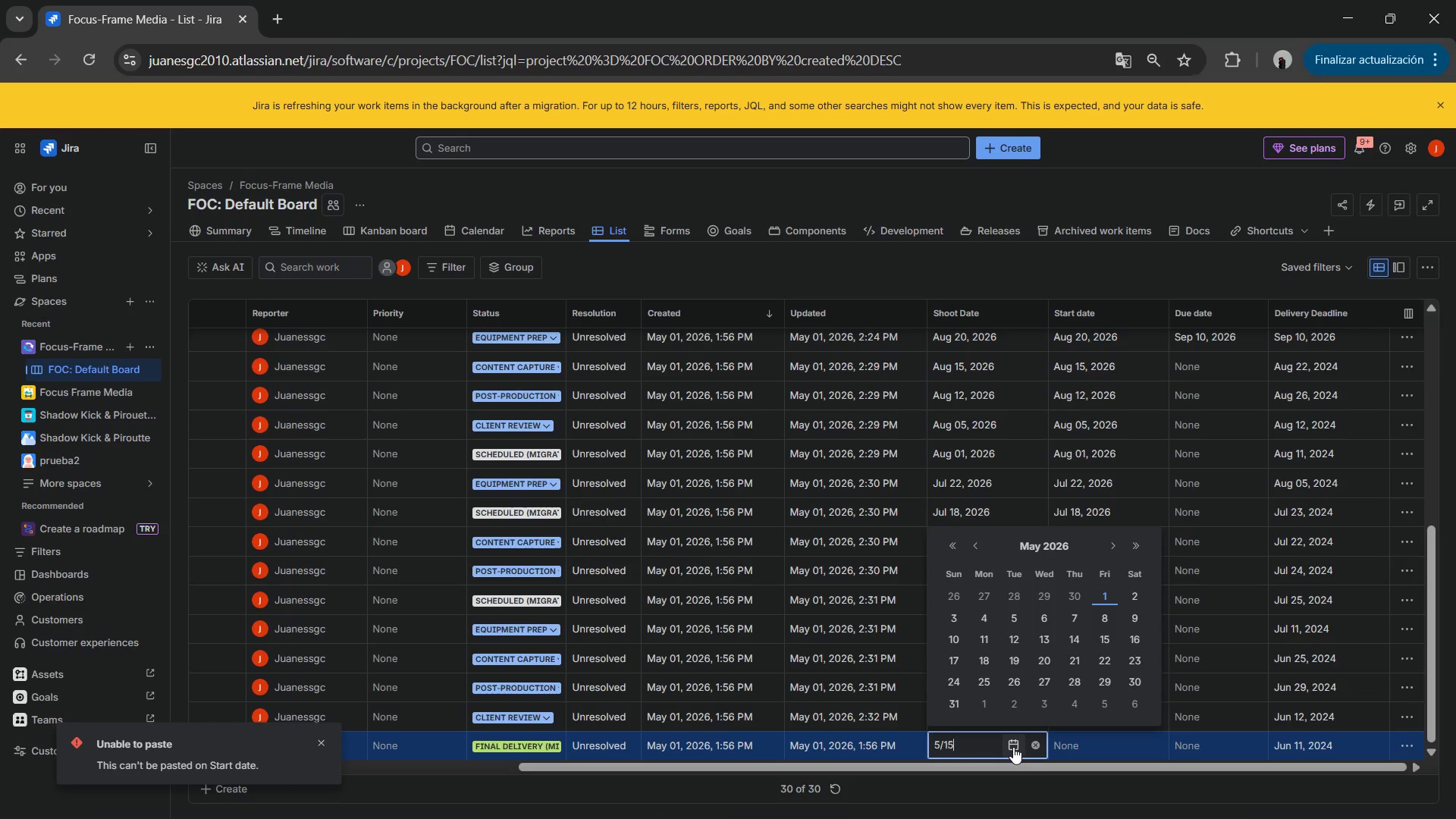 
key(Numpad5)
 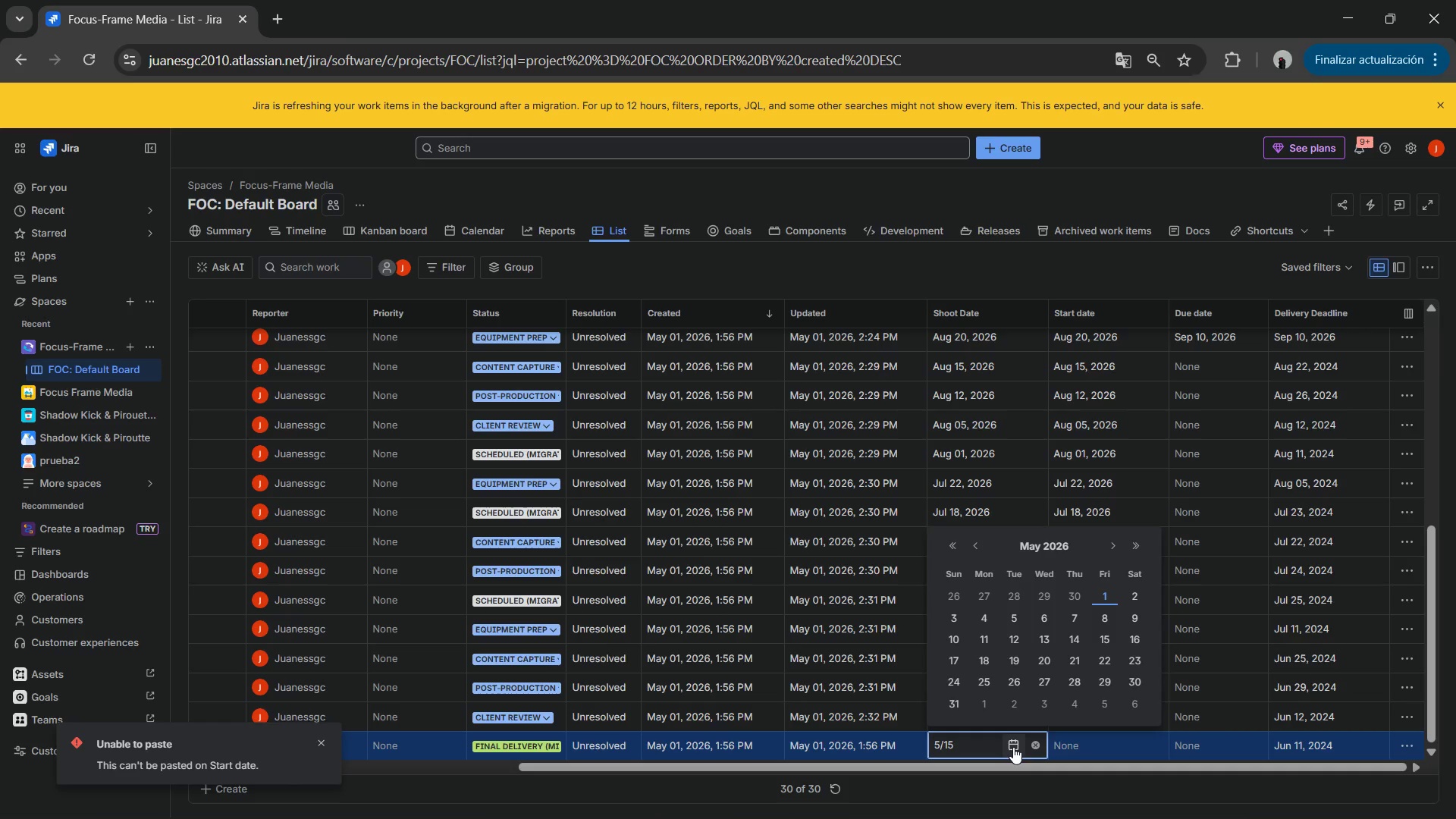 
key(Backspace)
 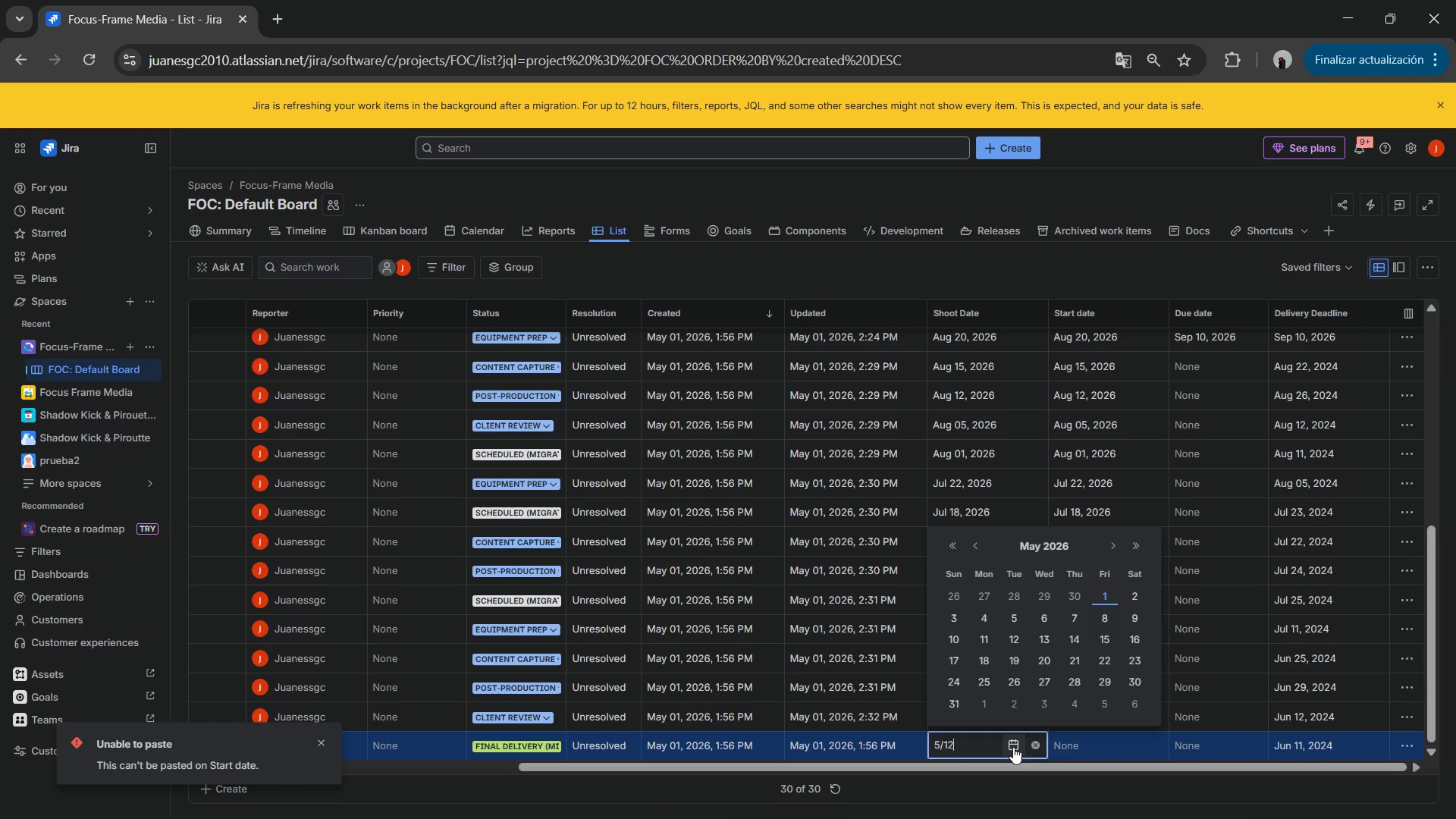 
key(Numpad2)
 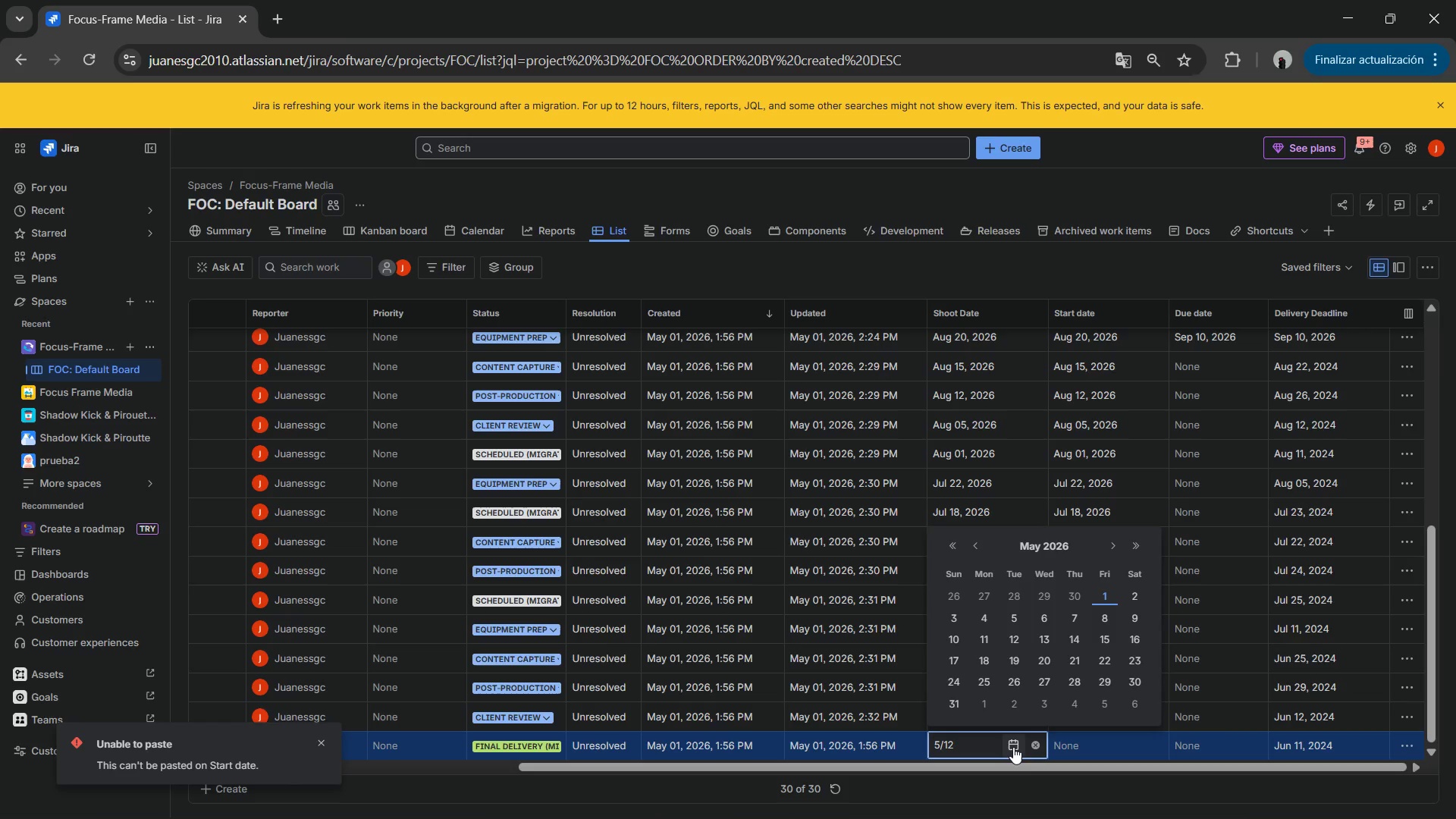 
key(NumpadDivide)
 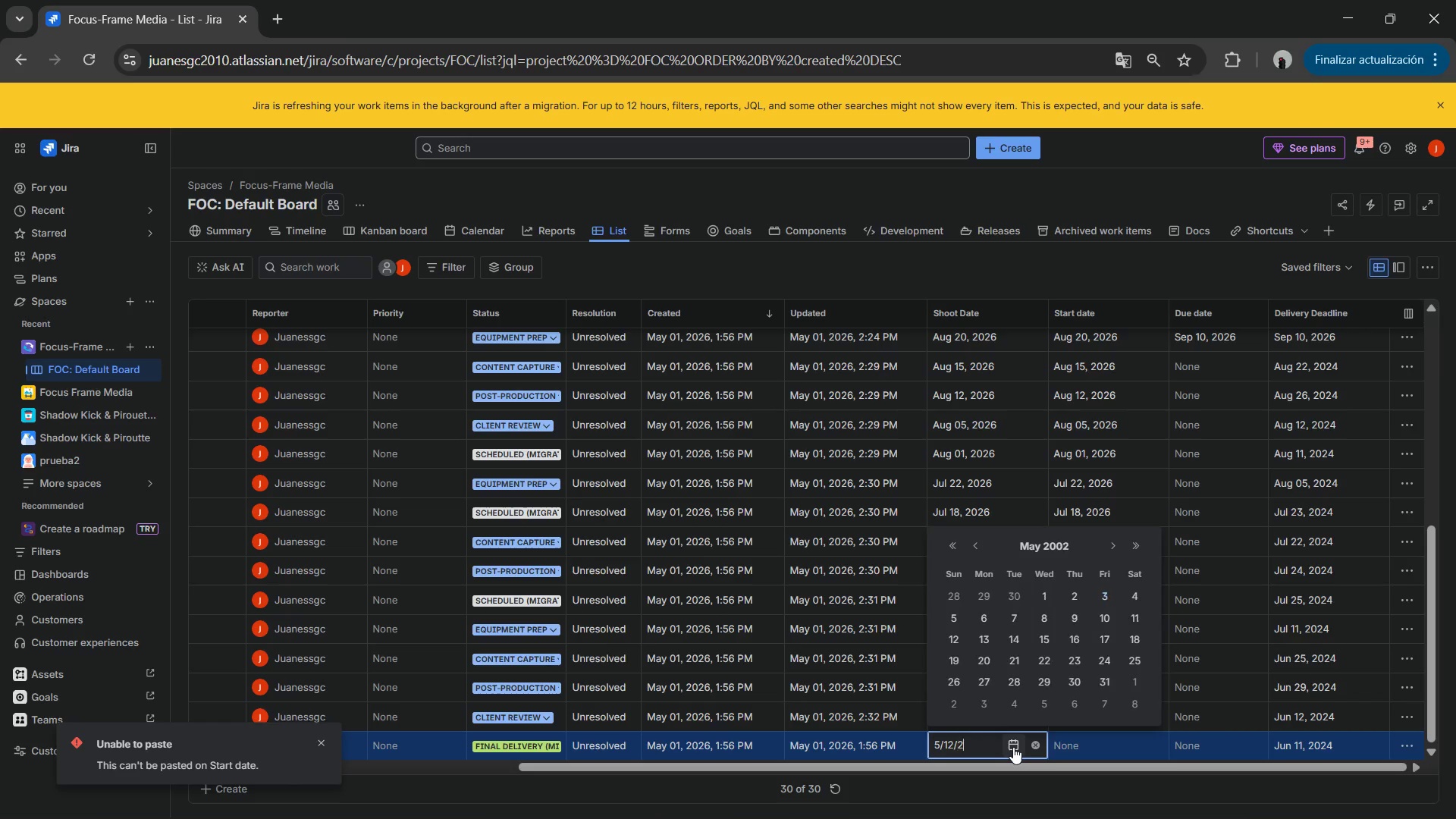 
key(Numpad2)
 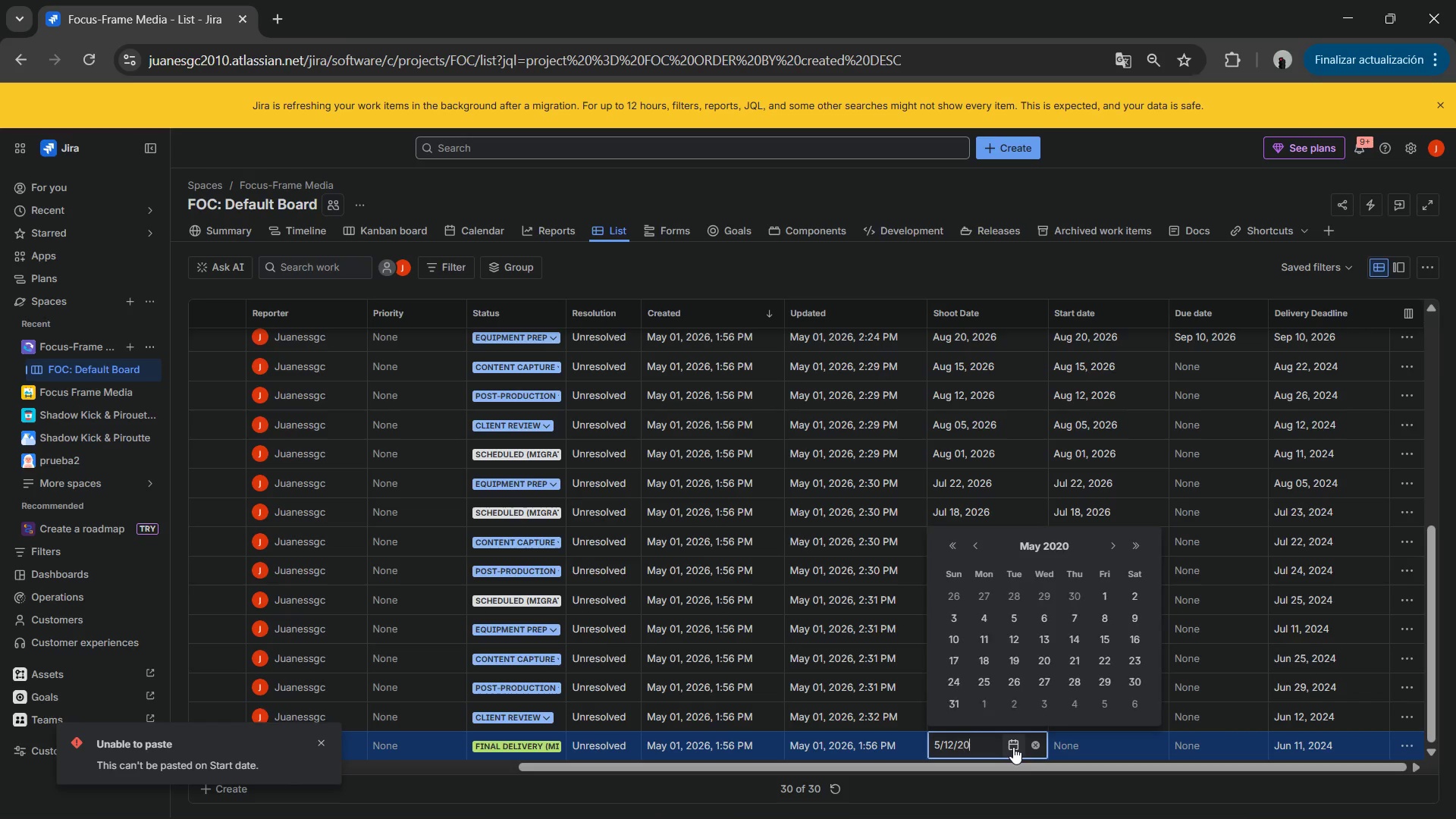 
key(Numpad0)
 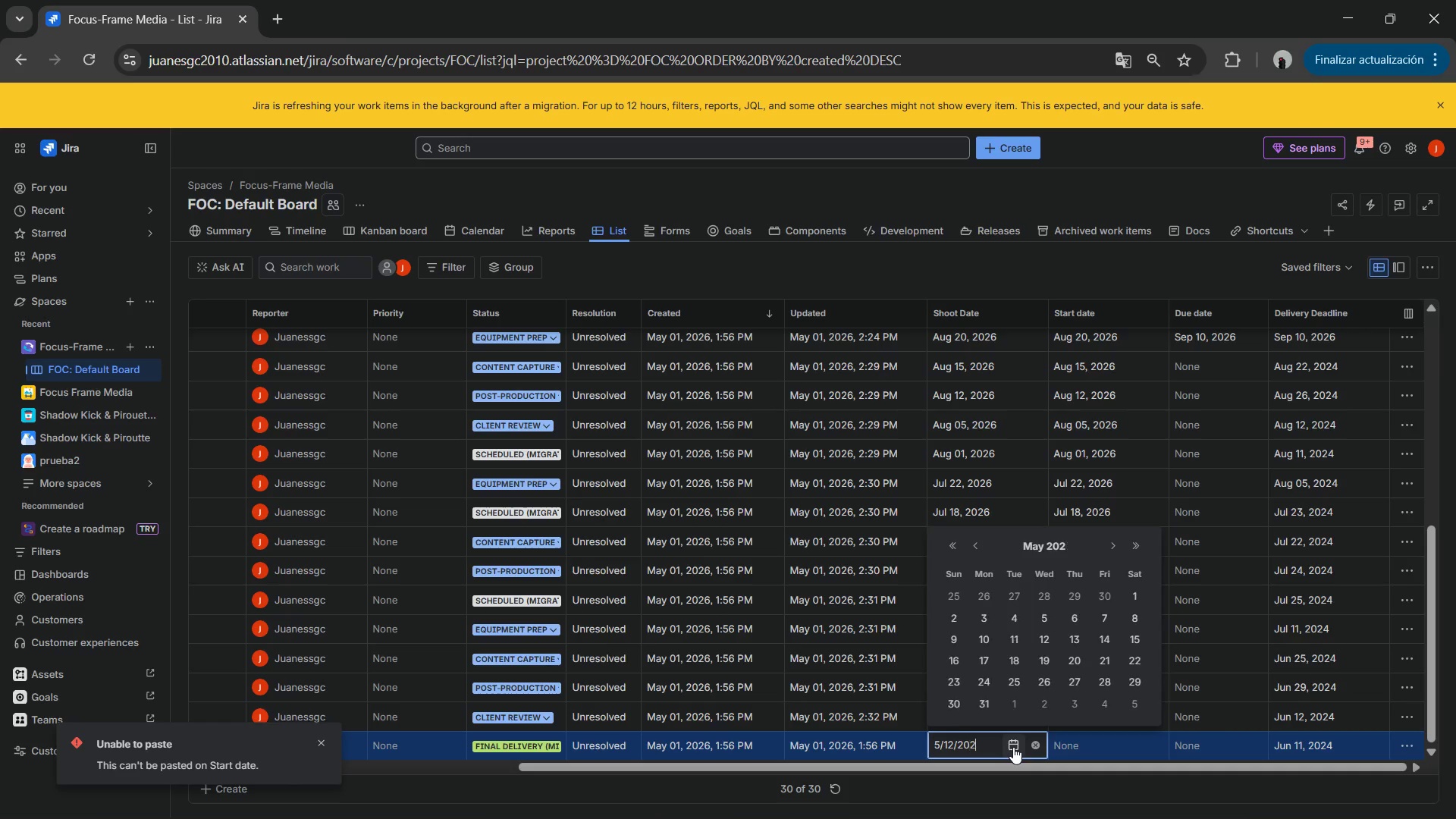 
key(Numpad2)
 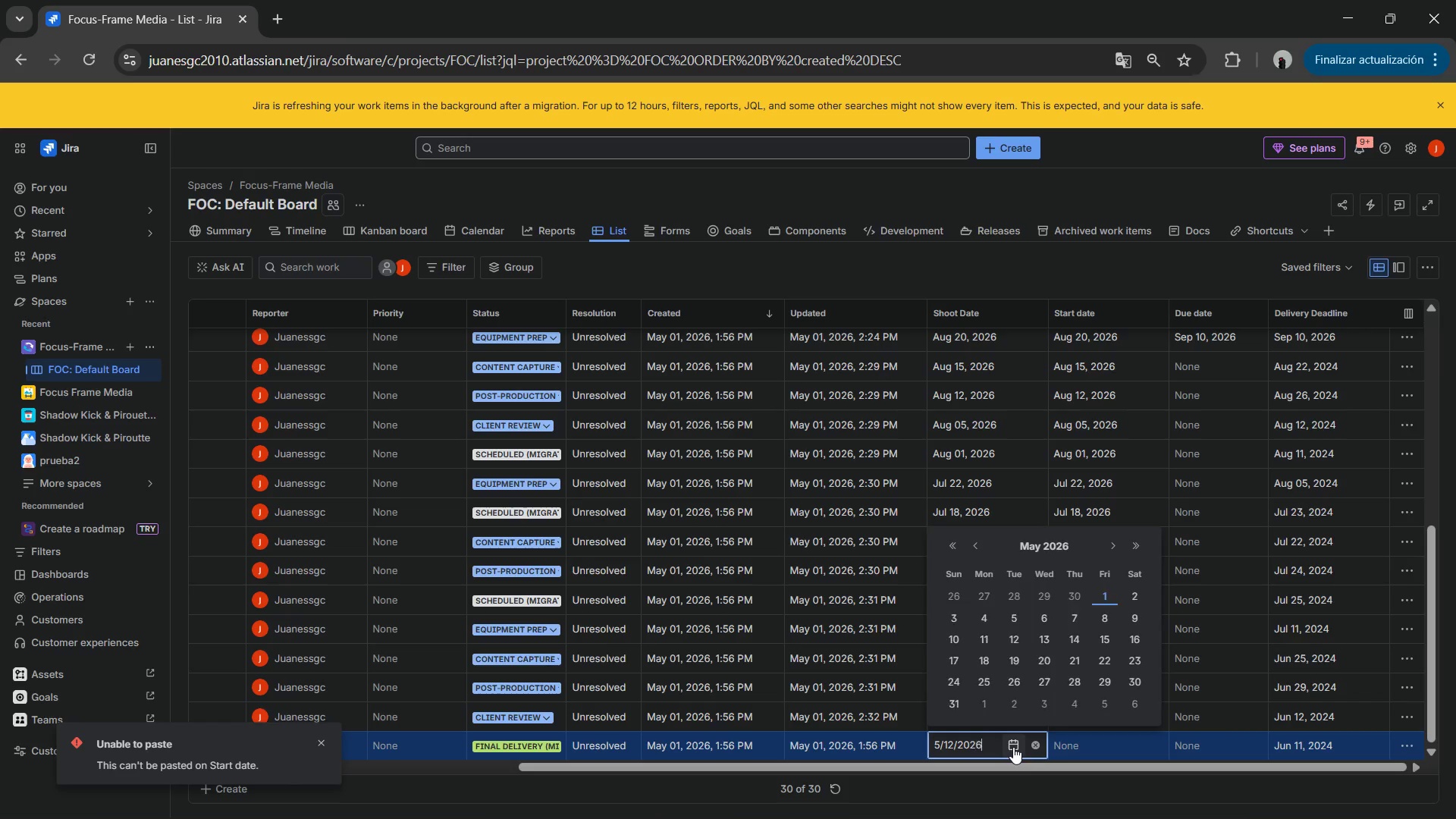 
key(Numpad6)
 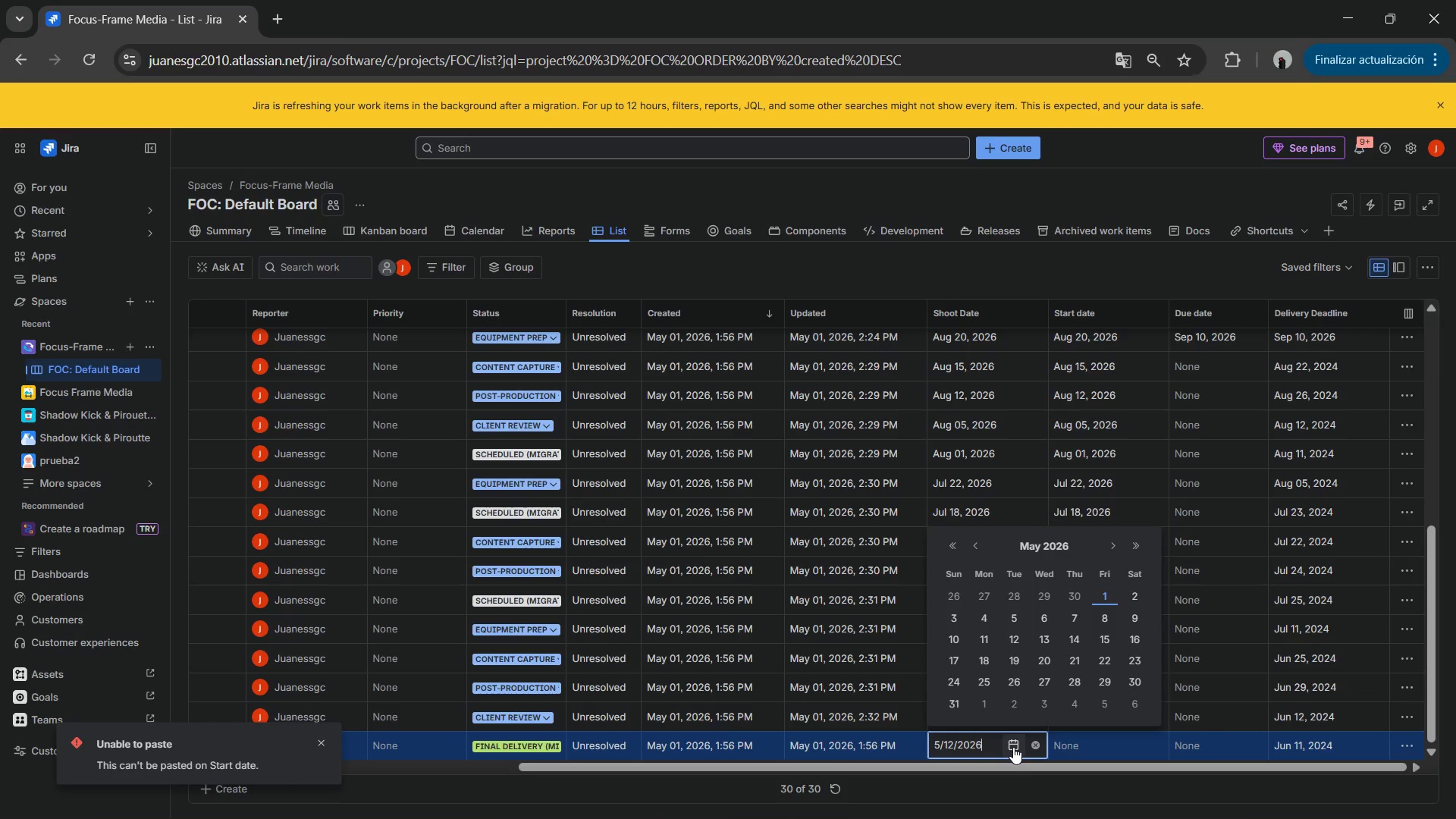 
key(Shift+ArrowLeft)
 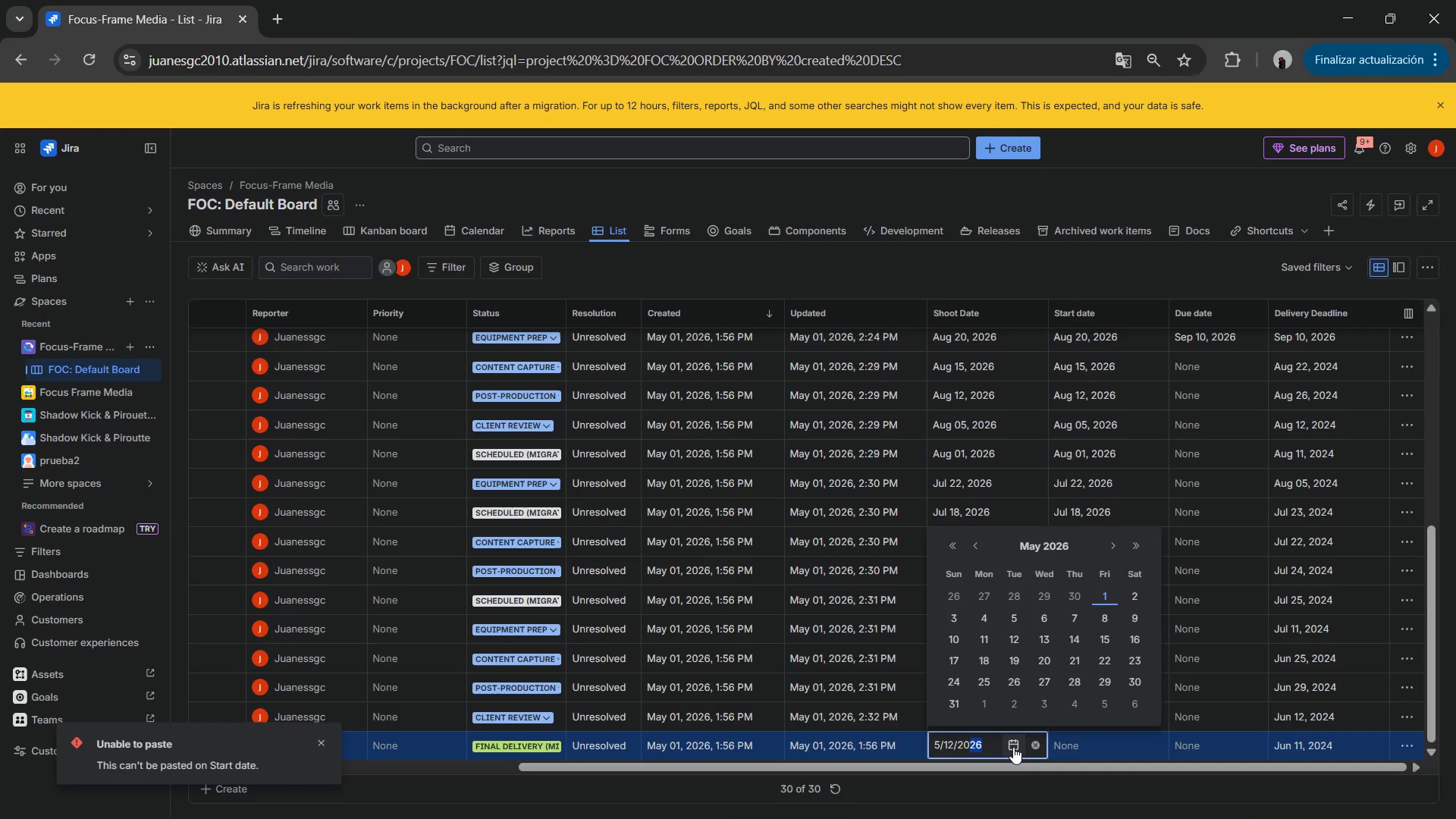 
key(Shift+ArrowLeft)
 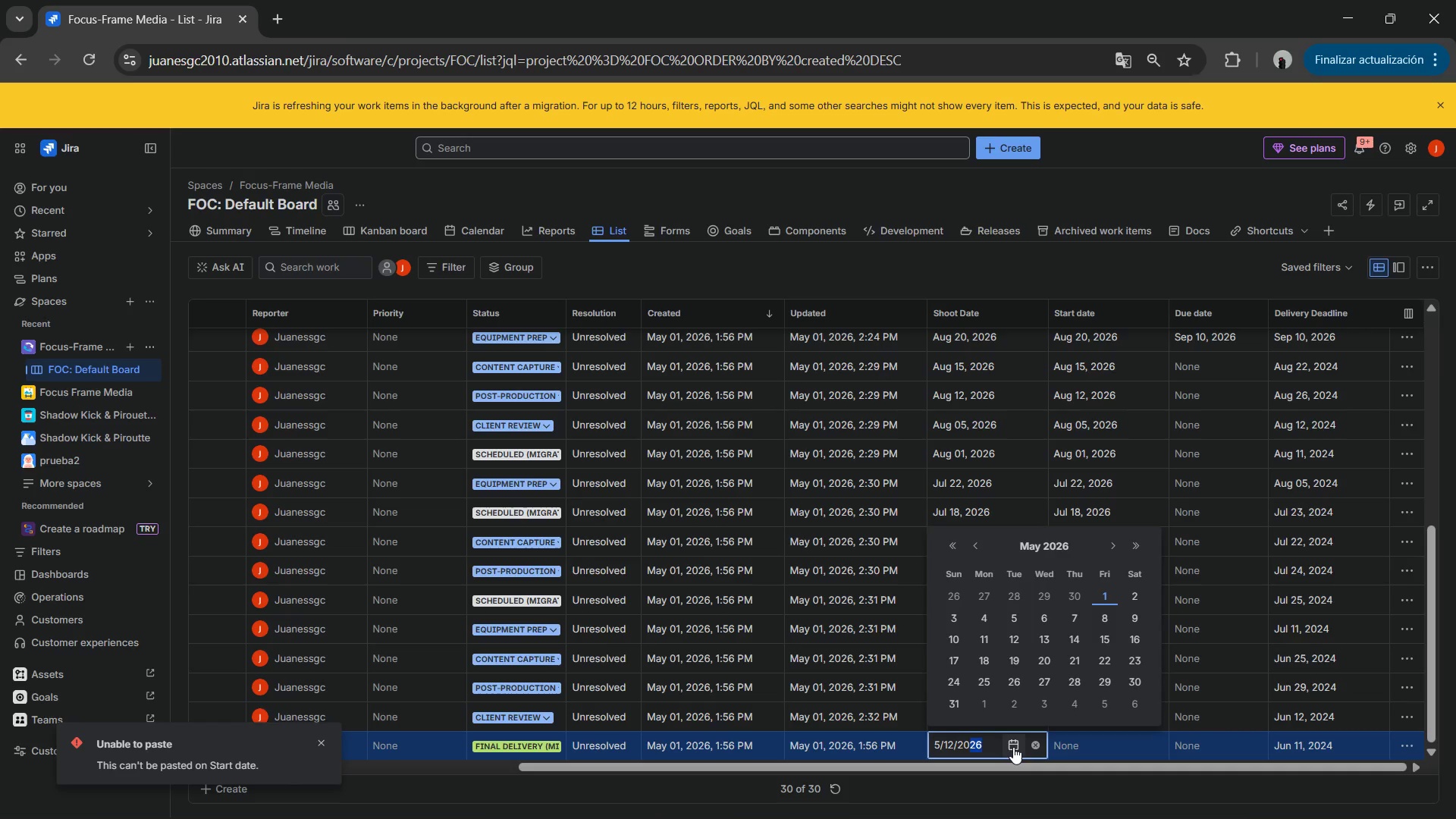 
key(Shift+ArrowLeft)
 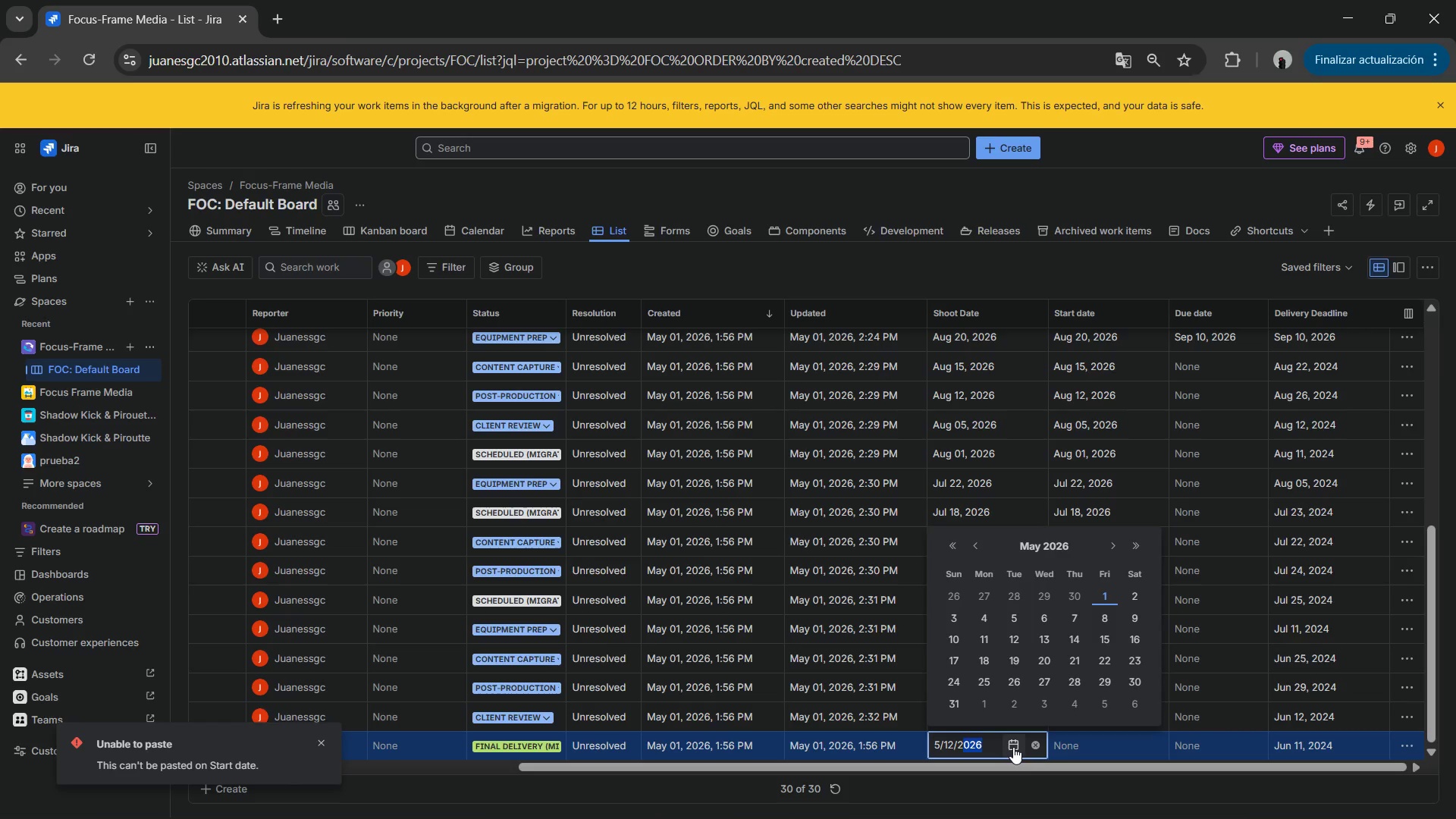 
key(Shift+ArrowLeft)
 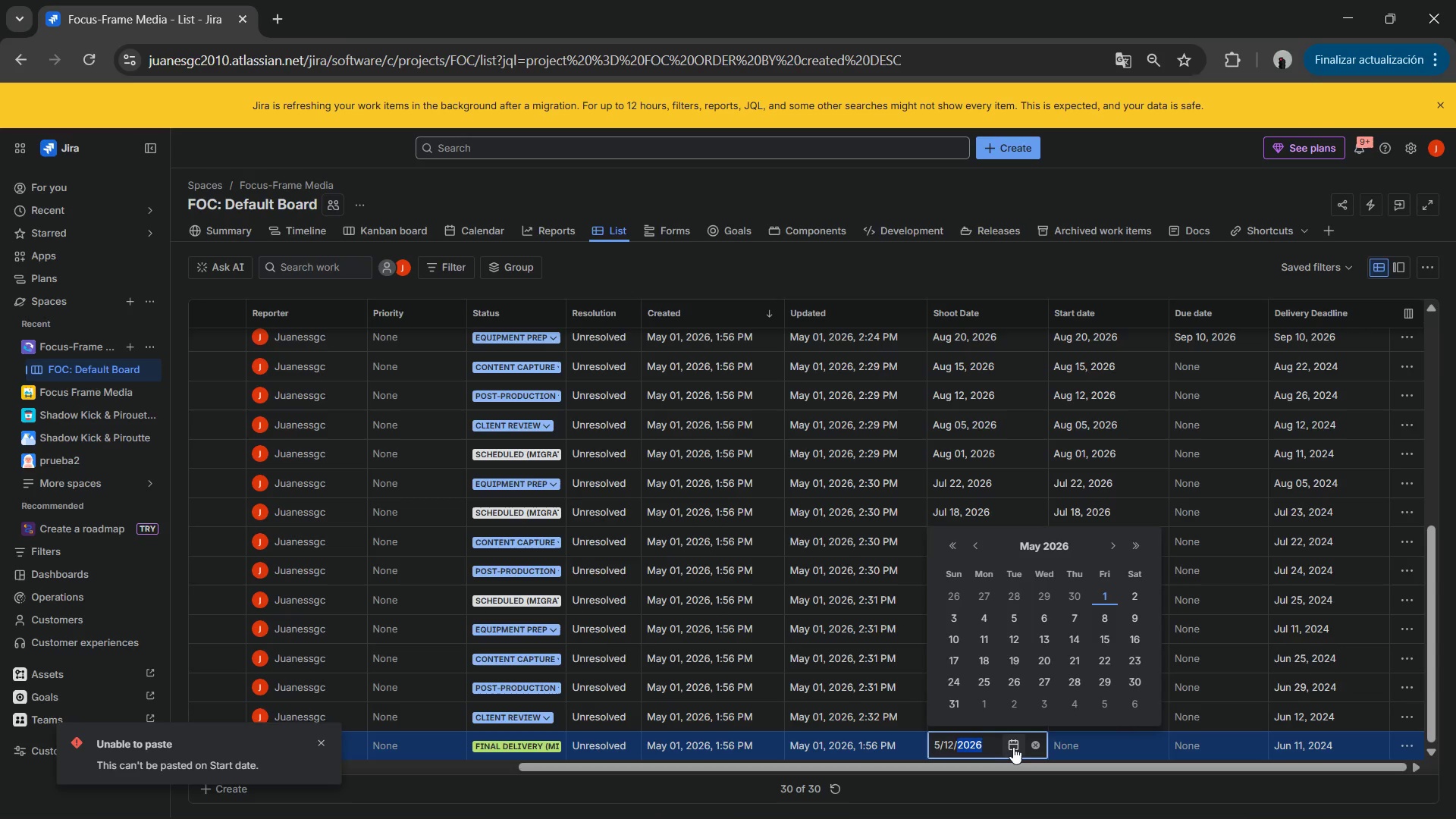 
key(Shift+ArrowLeft)
 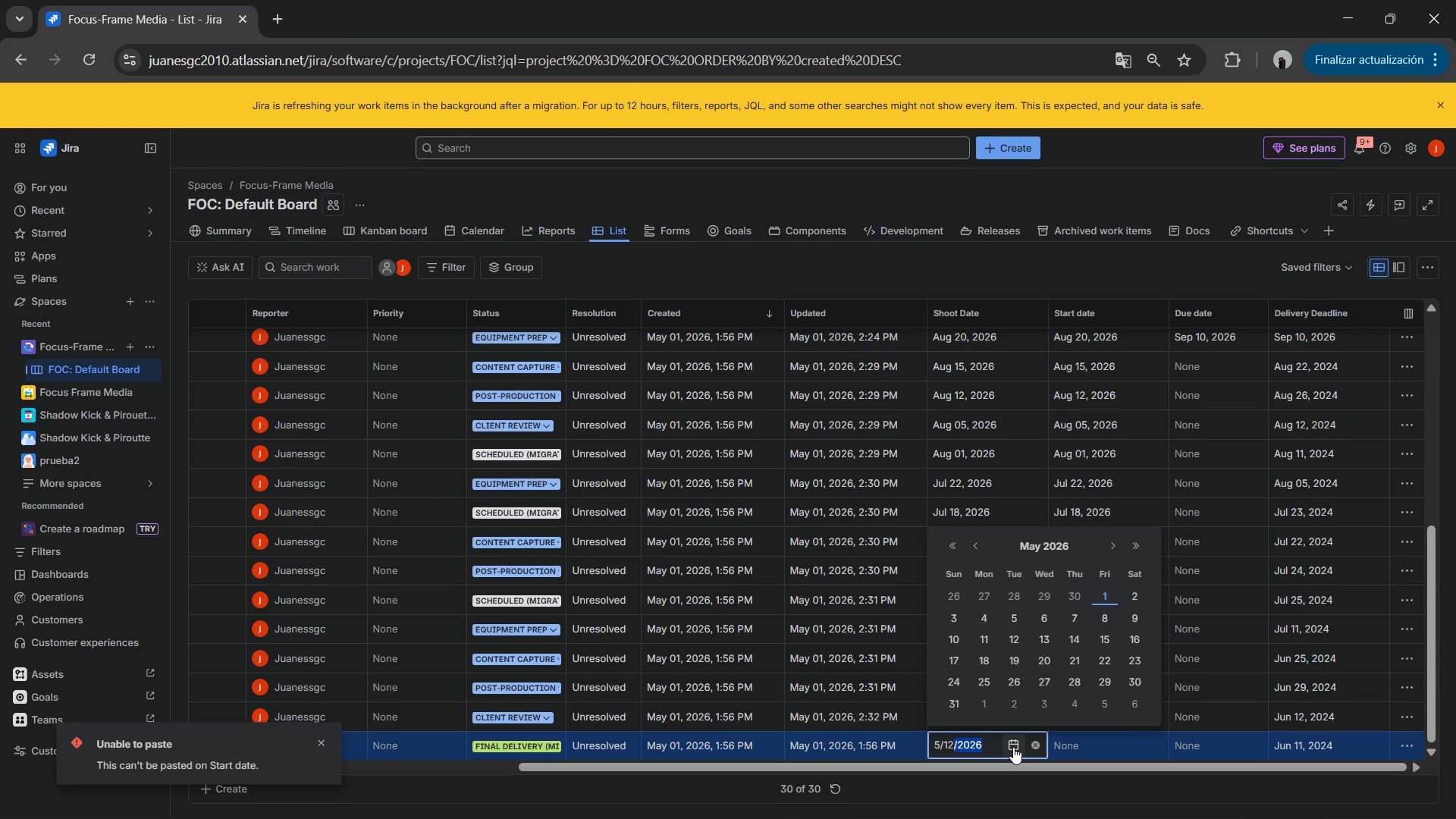 
key(Shift+ArrowLeft)
 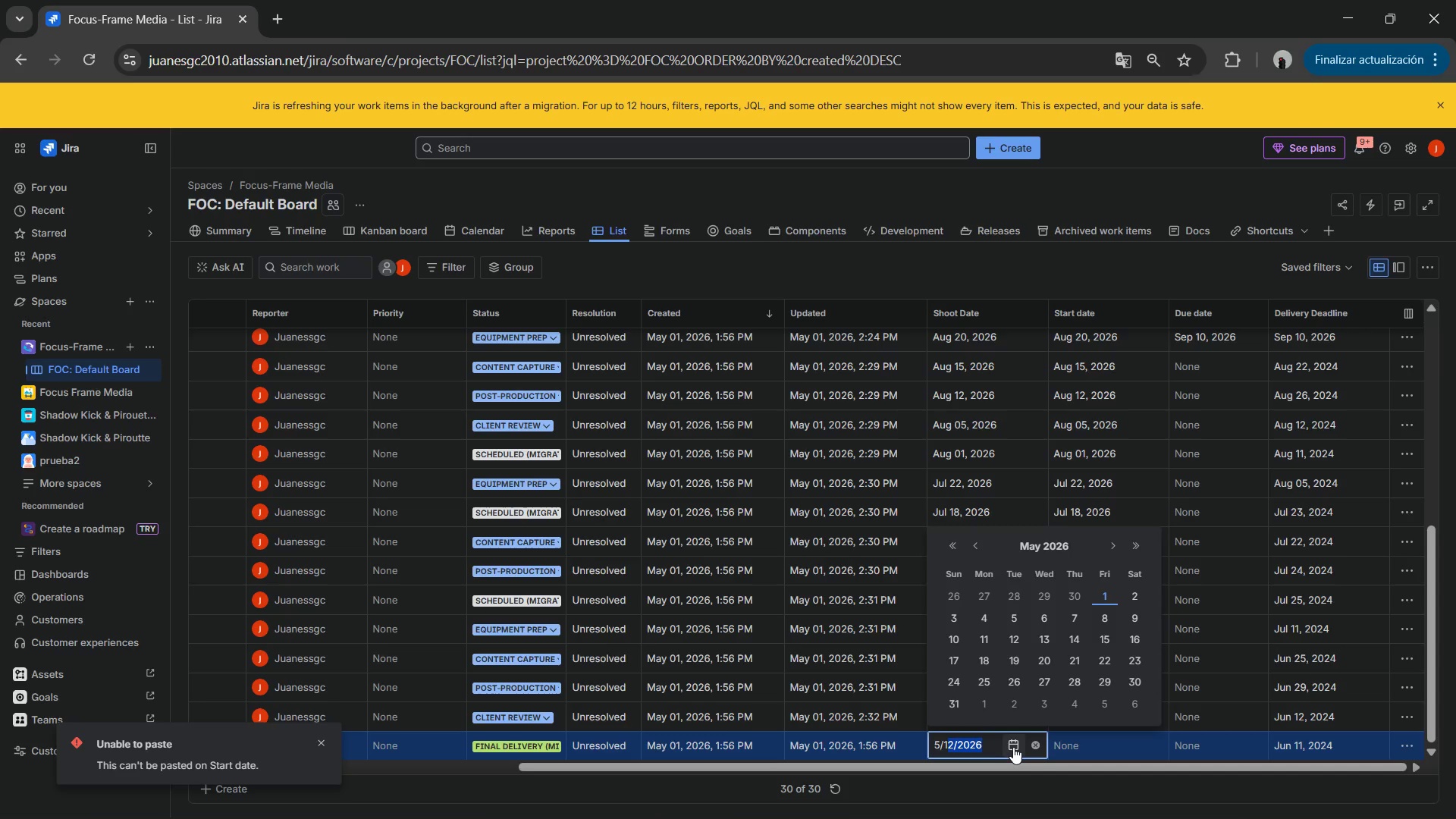 
key(Shift+ArrowLeft)
 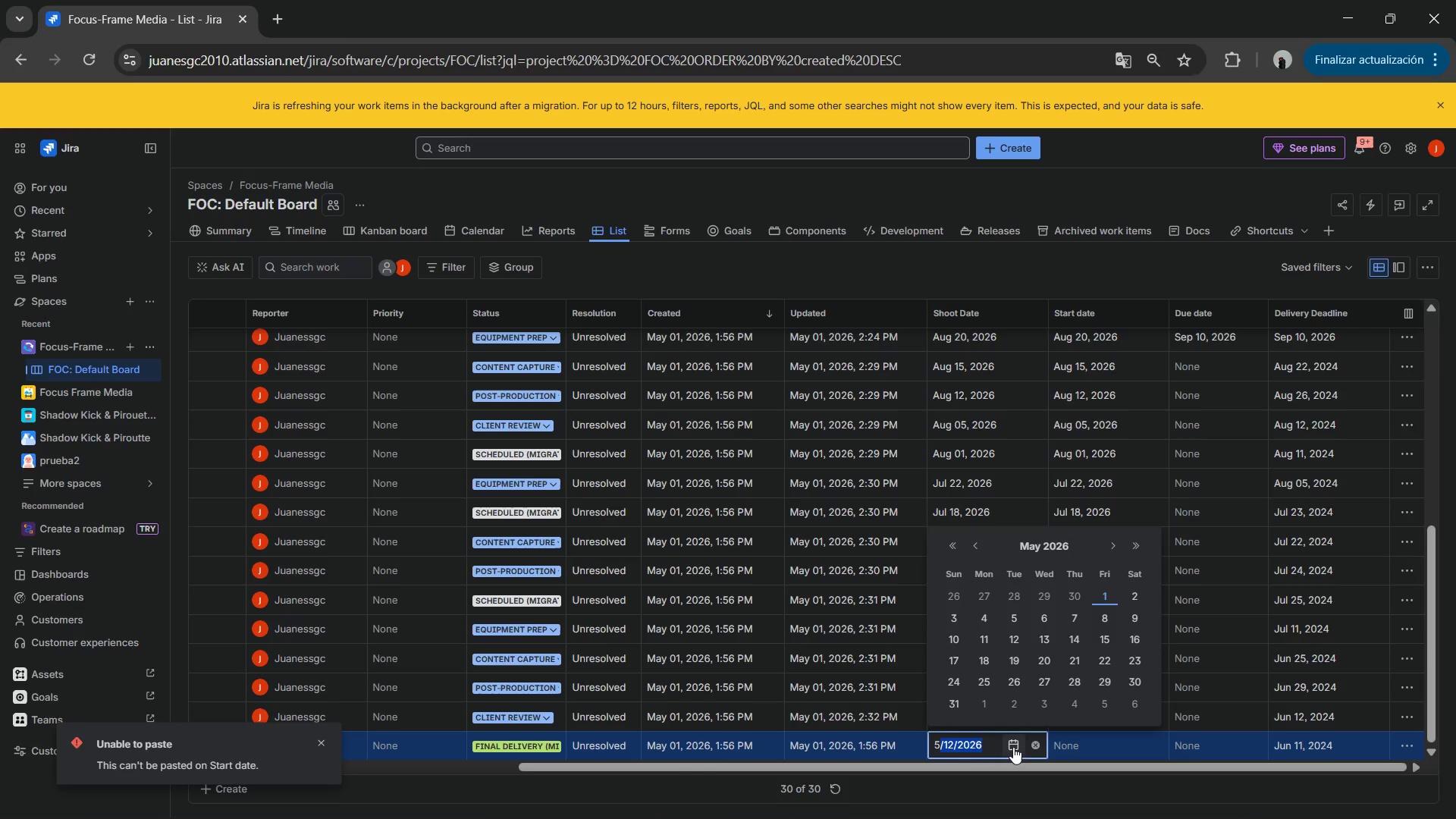 
key(Shift+ArrowLeft)
 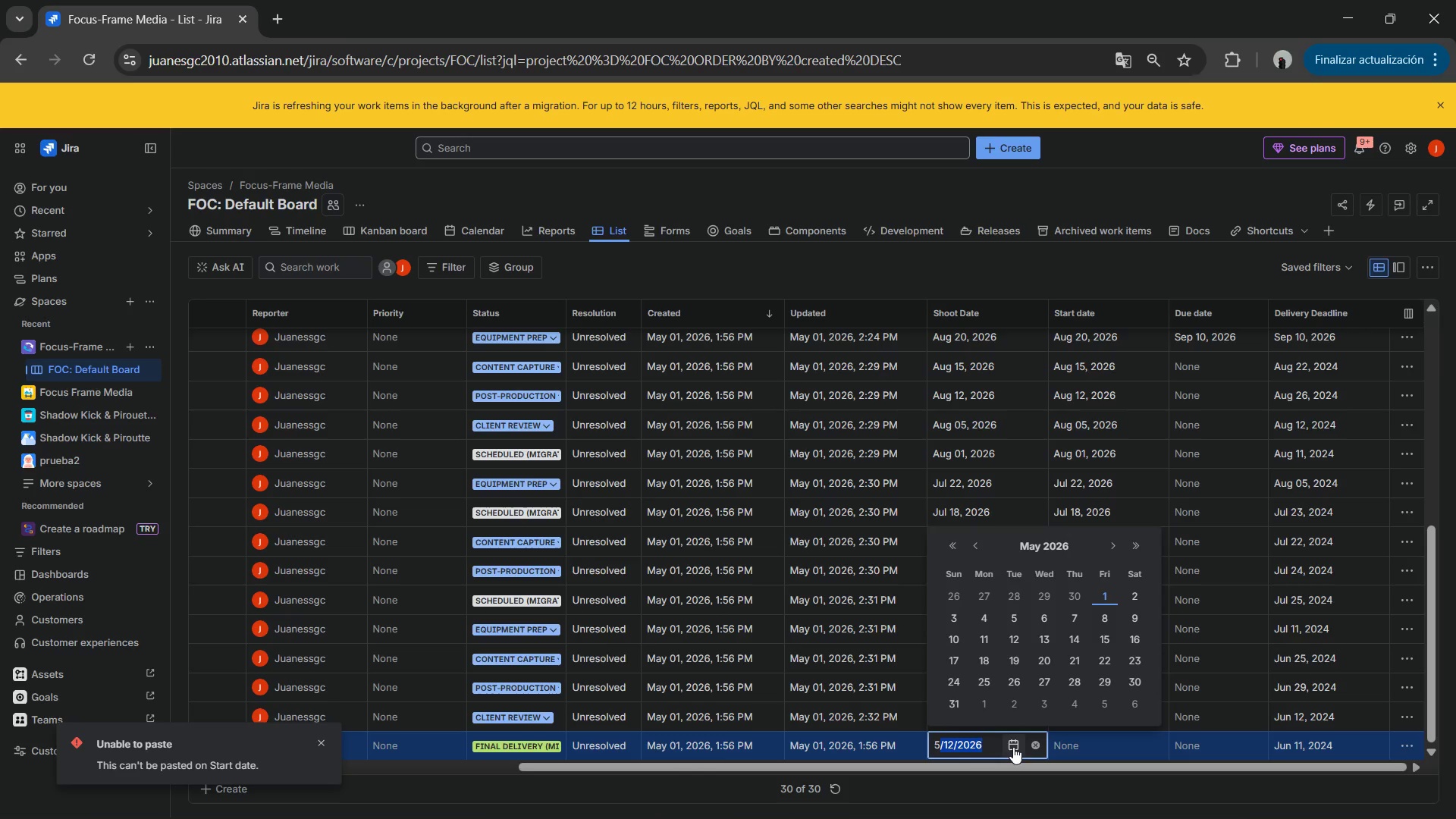 
key(Shift+ArrowLeft)
 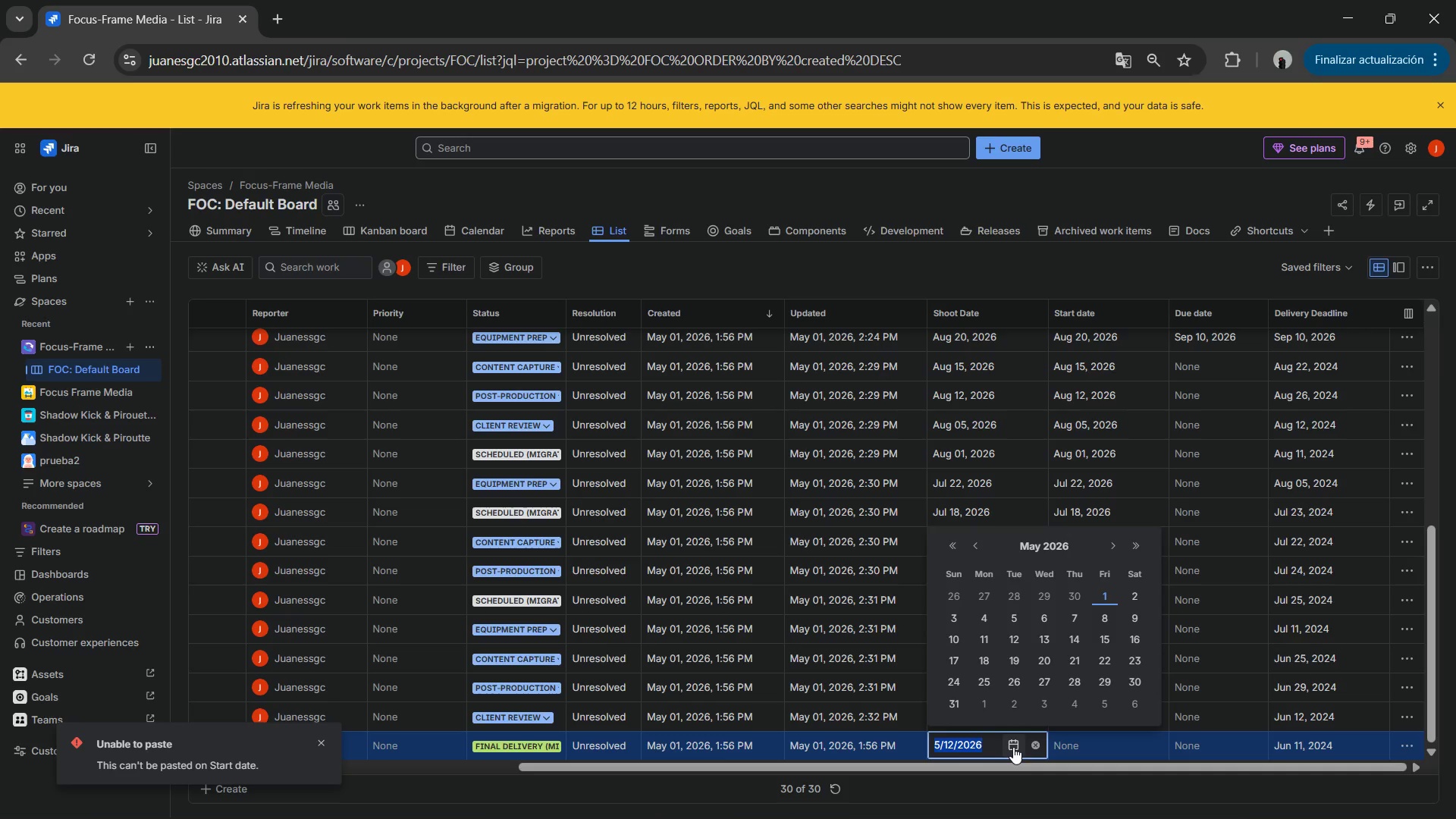 
key(Control+ControlLeft)
 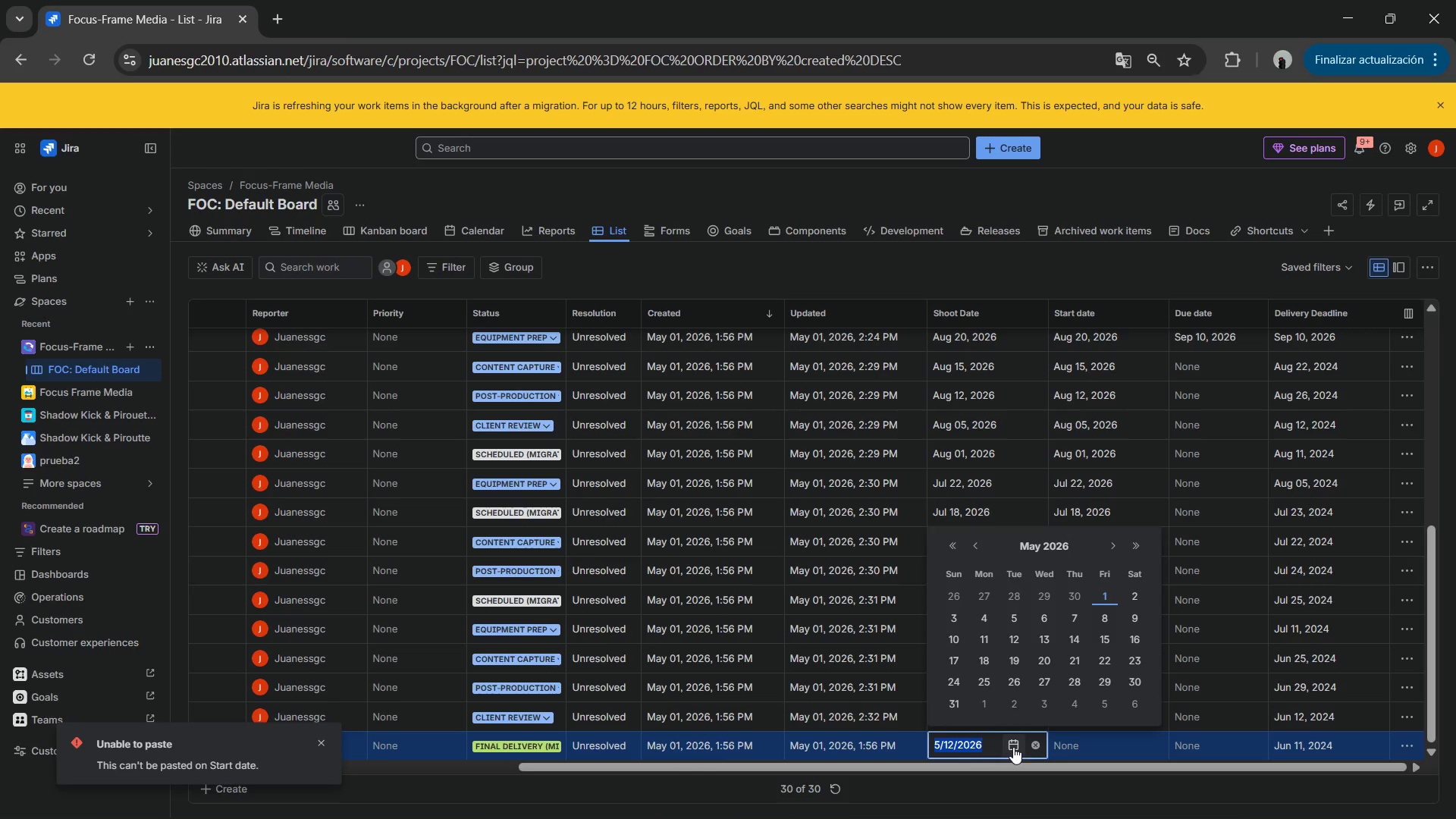 
key(Control+C)
 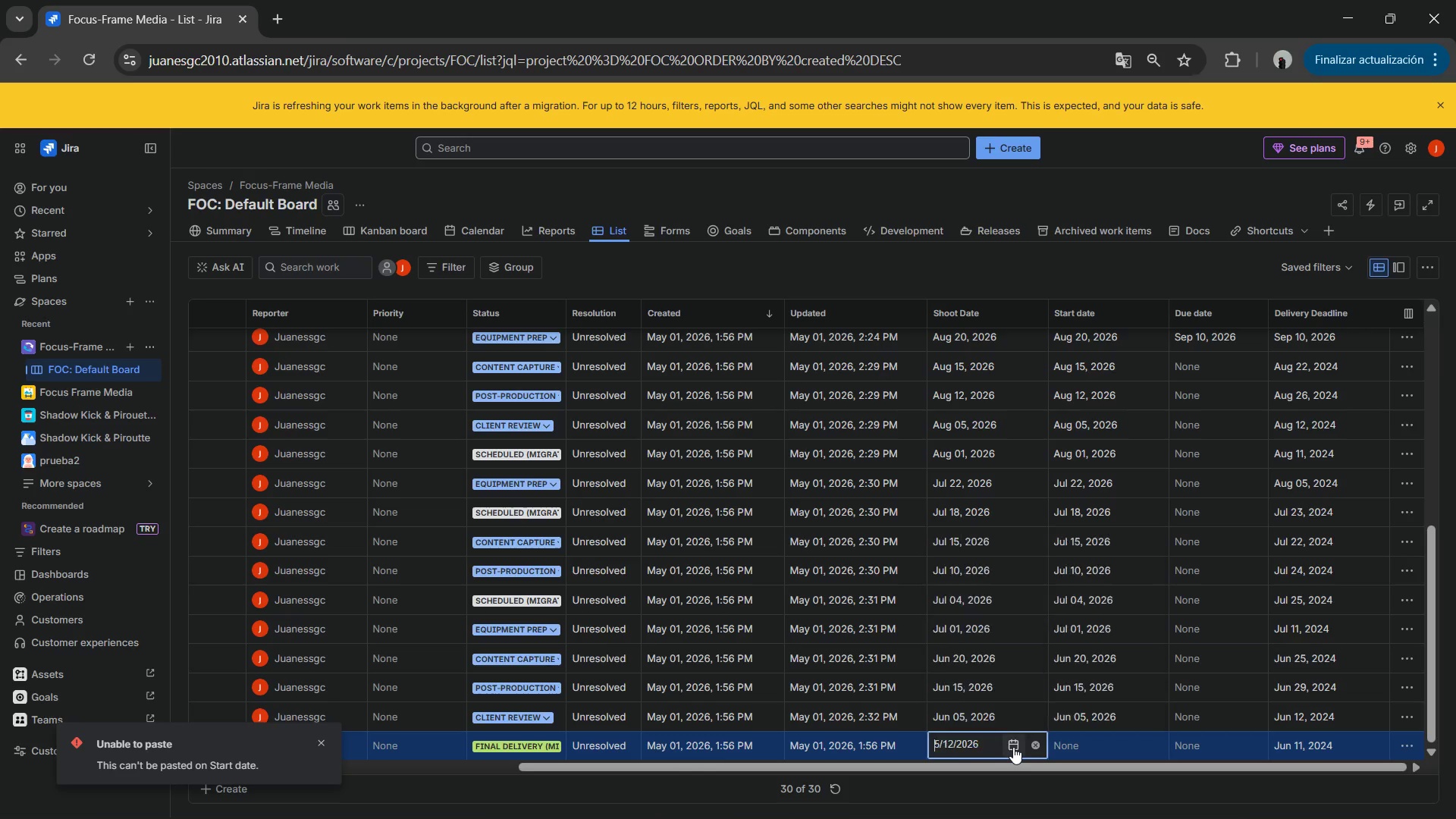 
key(NumpadEnter)
 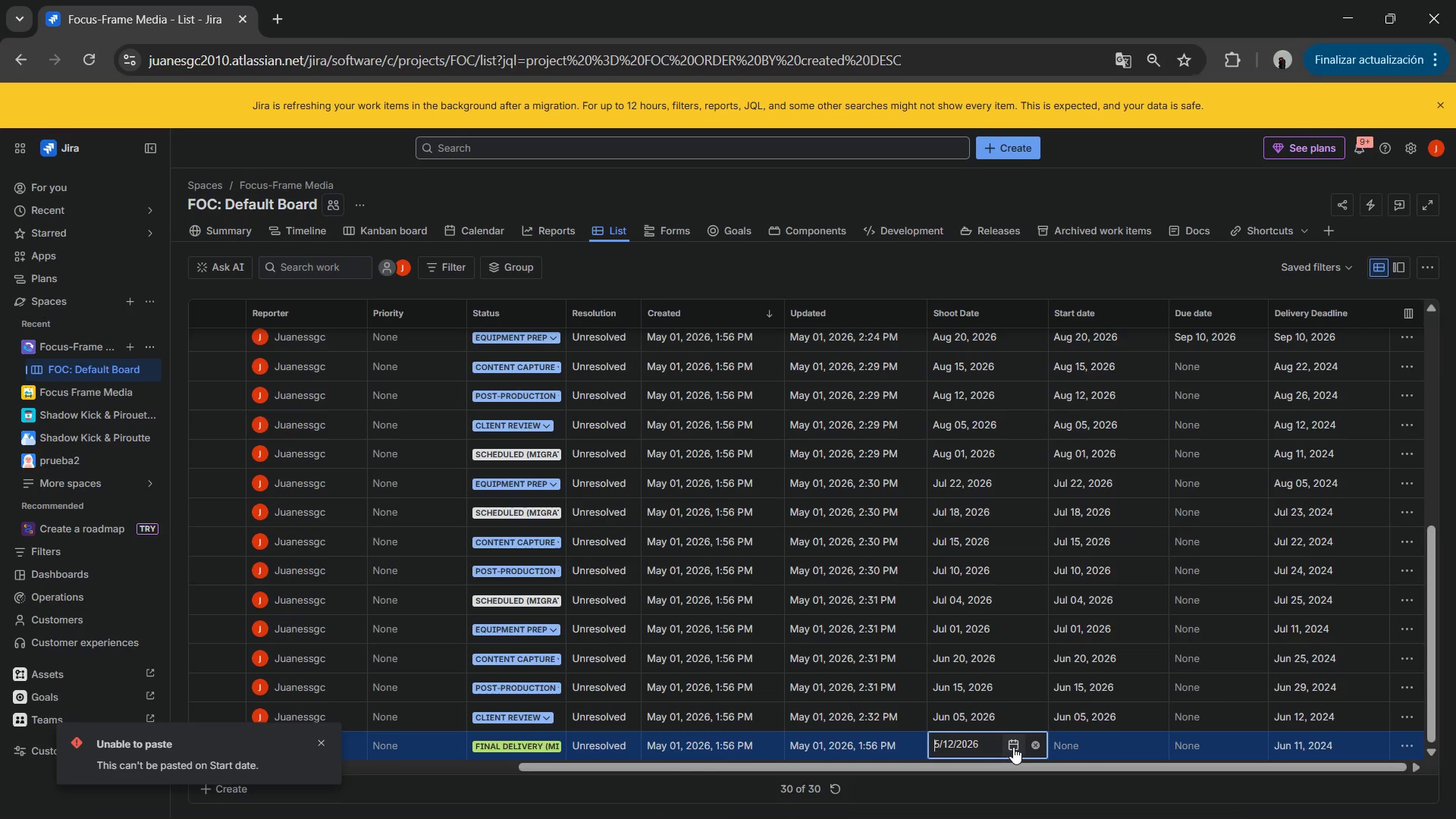 
key(NumpadEnter)
 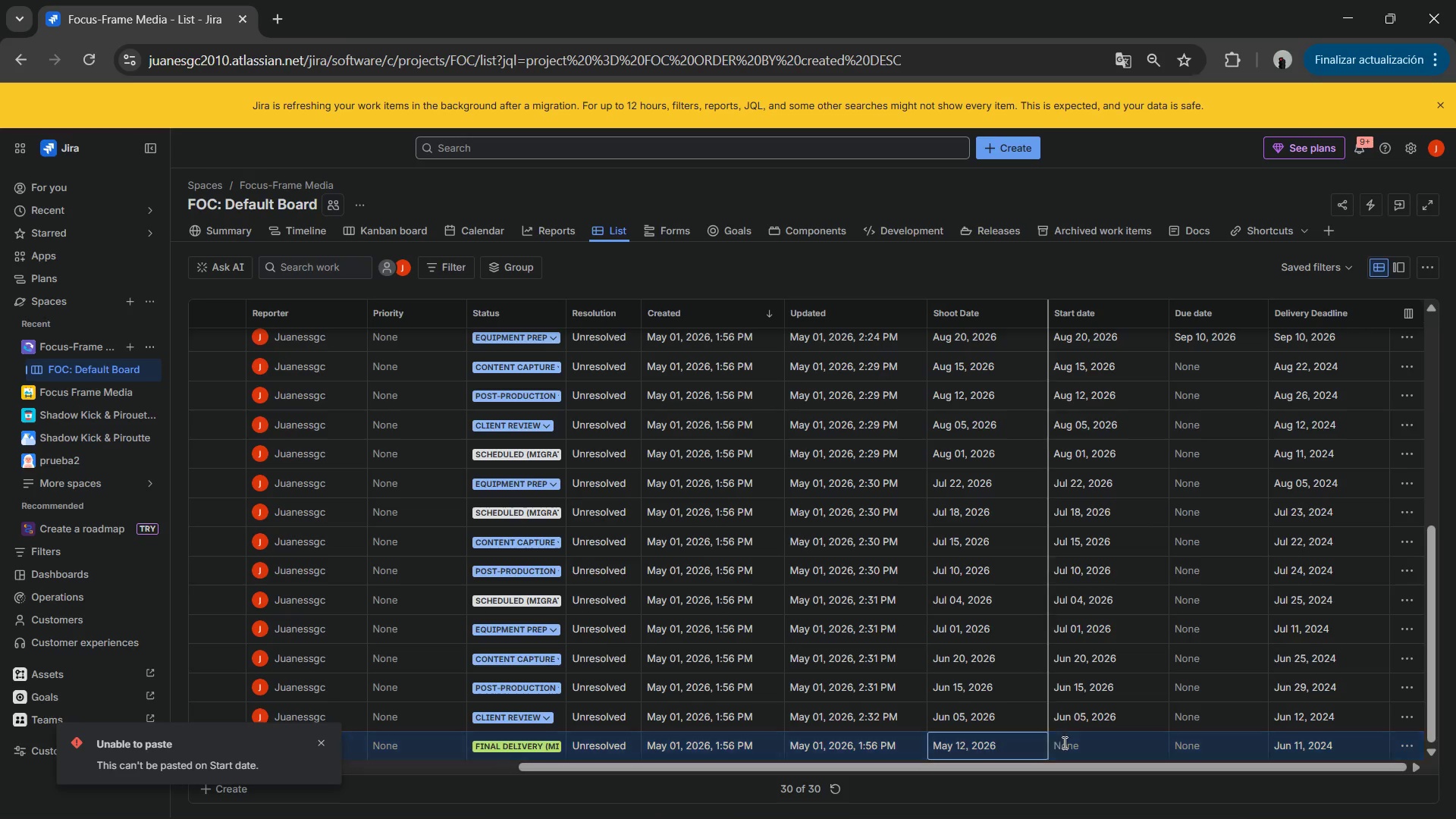 
left_click([1066, 742])
 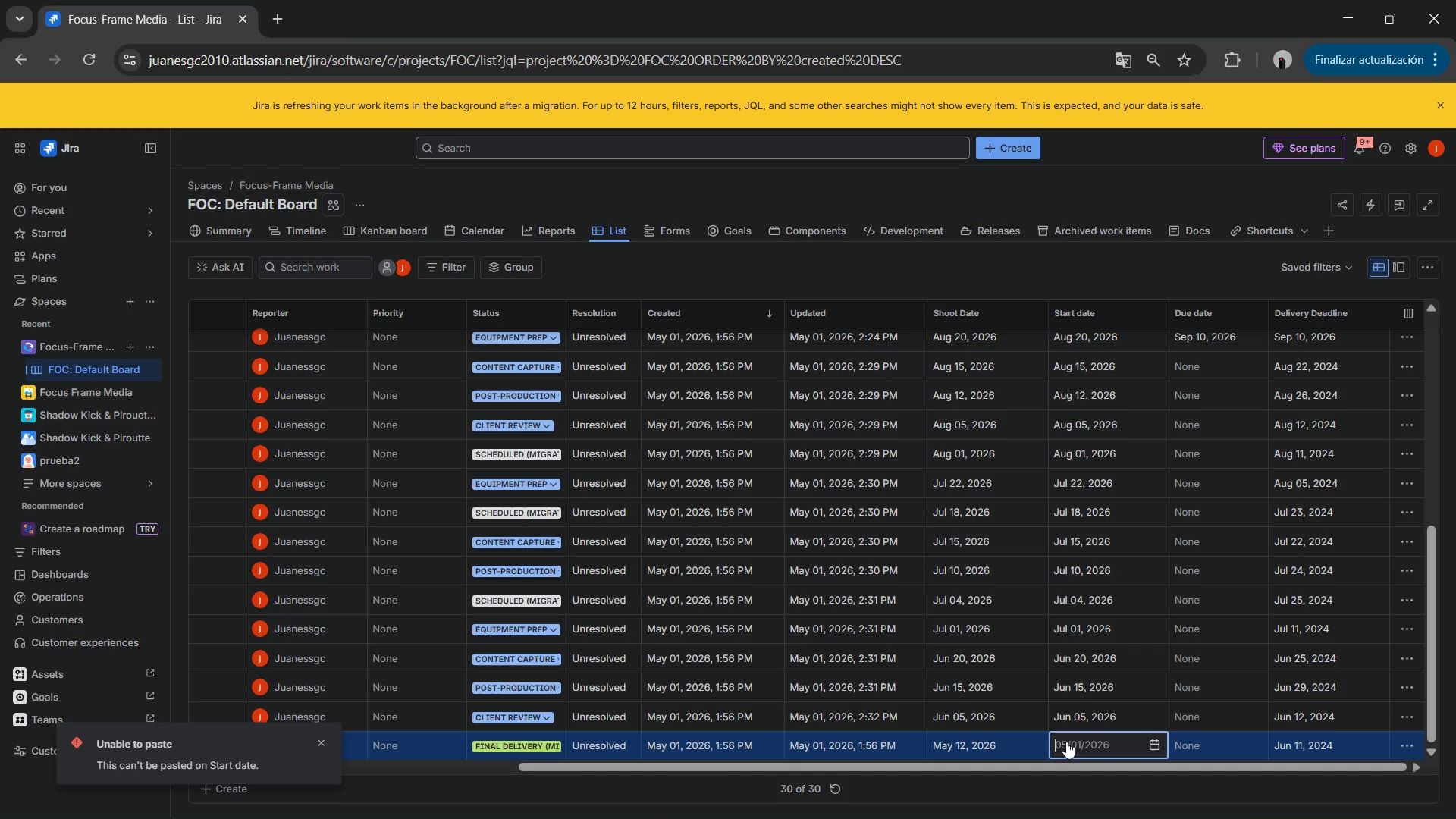 
key(Control+V)
 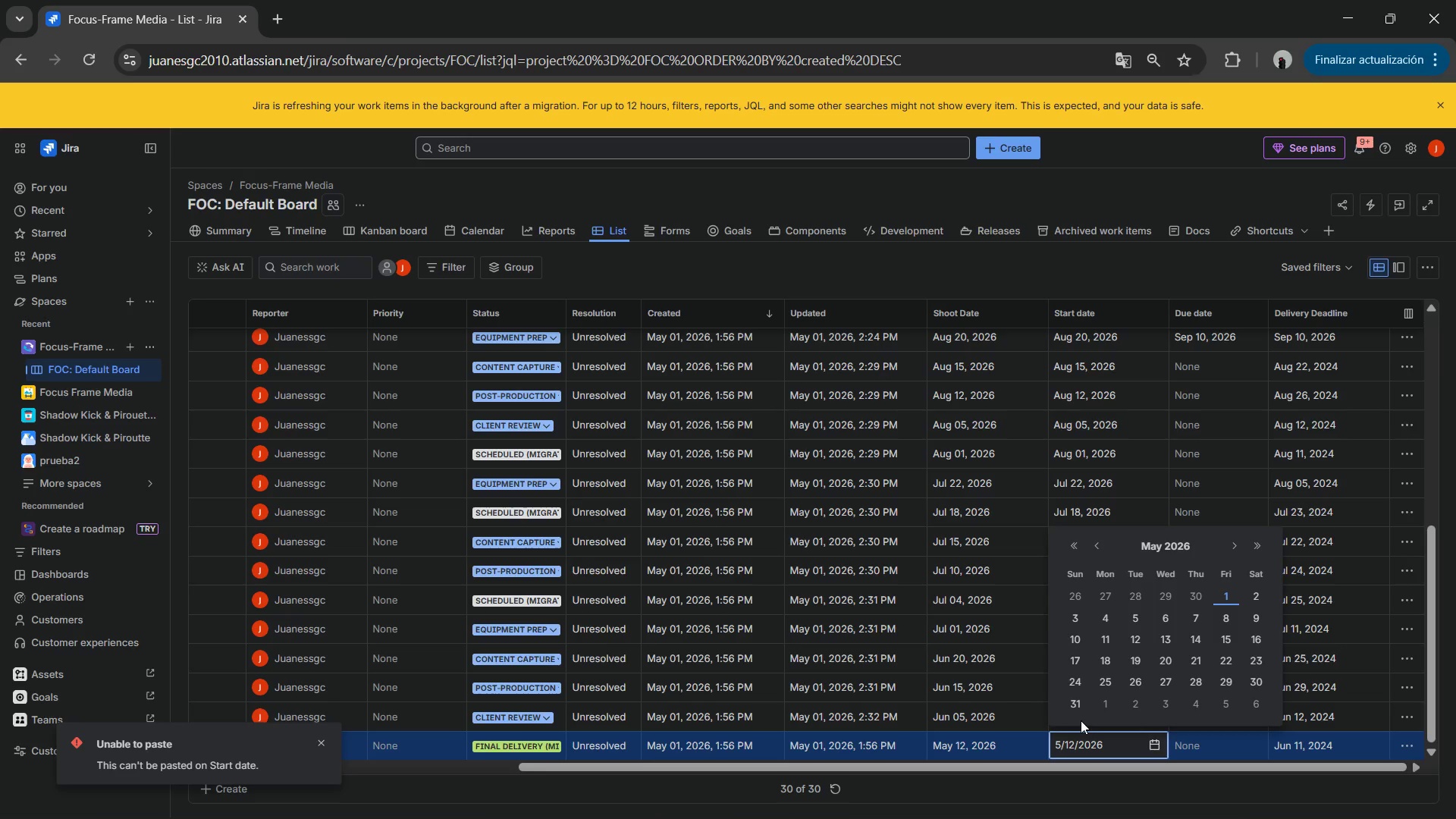 
key(NumpadEnter)
 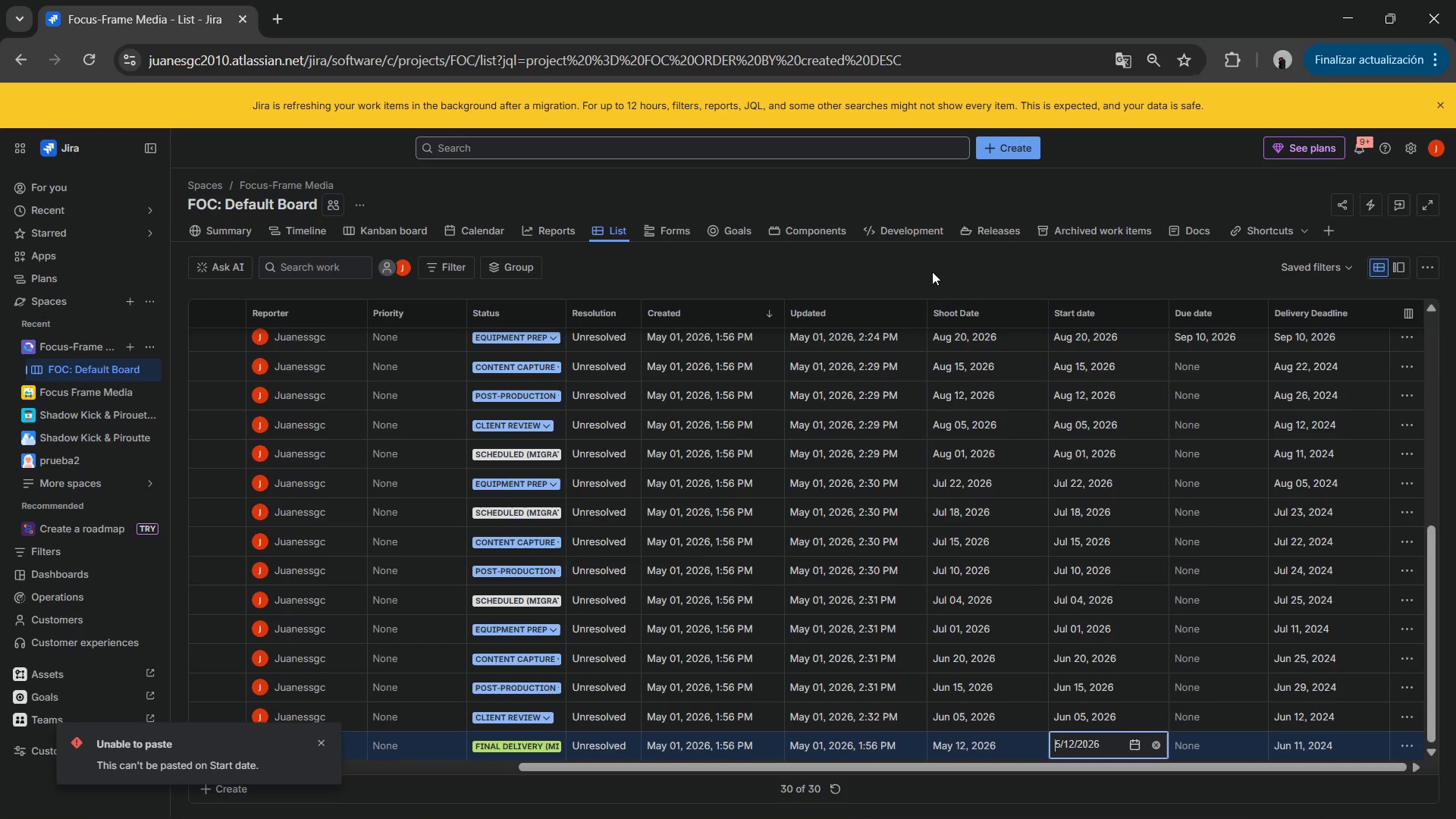 
scroll: coordinate [1314, 401], scroll_direction: up, amount: 7.0
 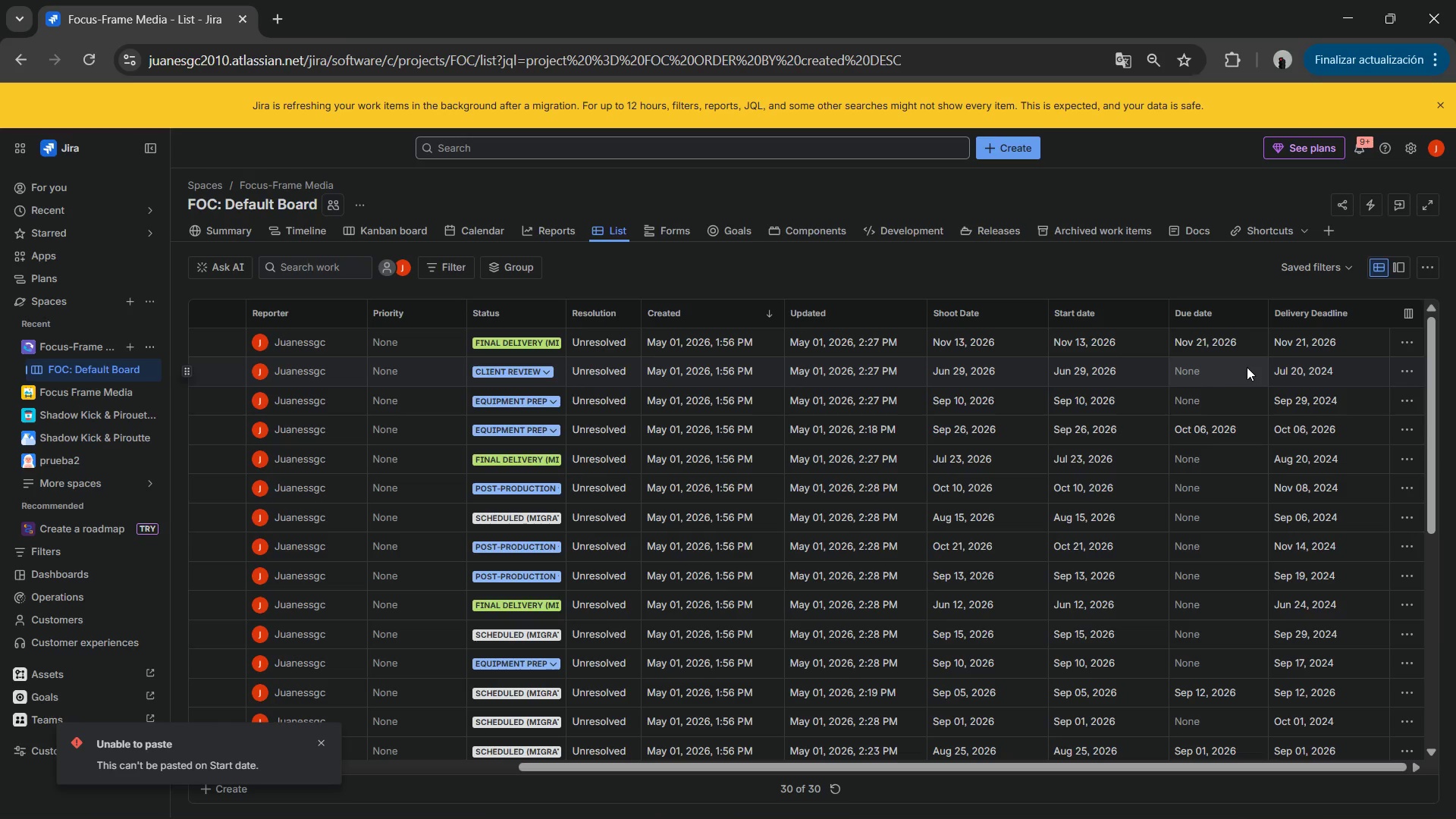 
left_click([1236, 369])
 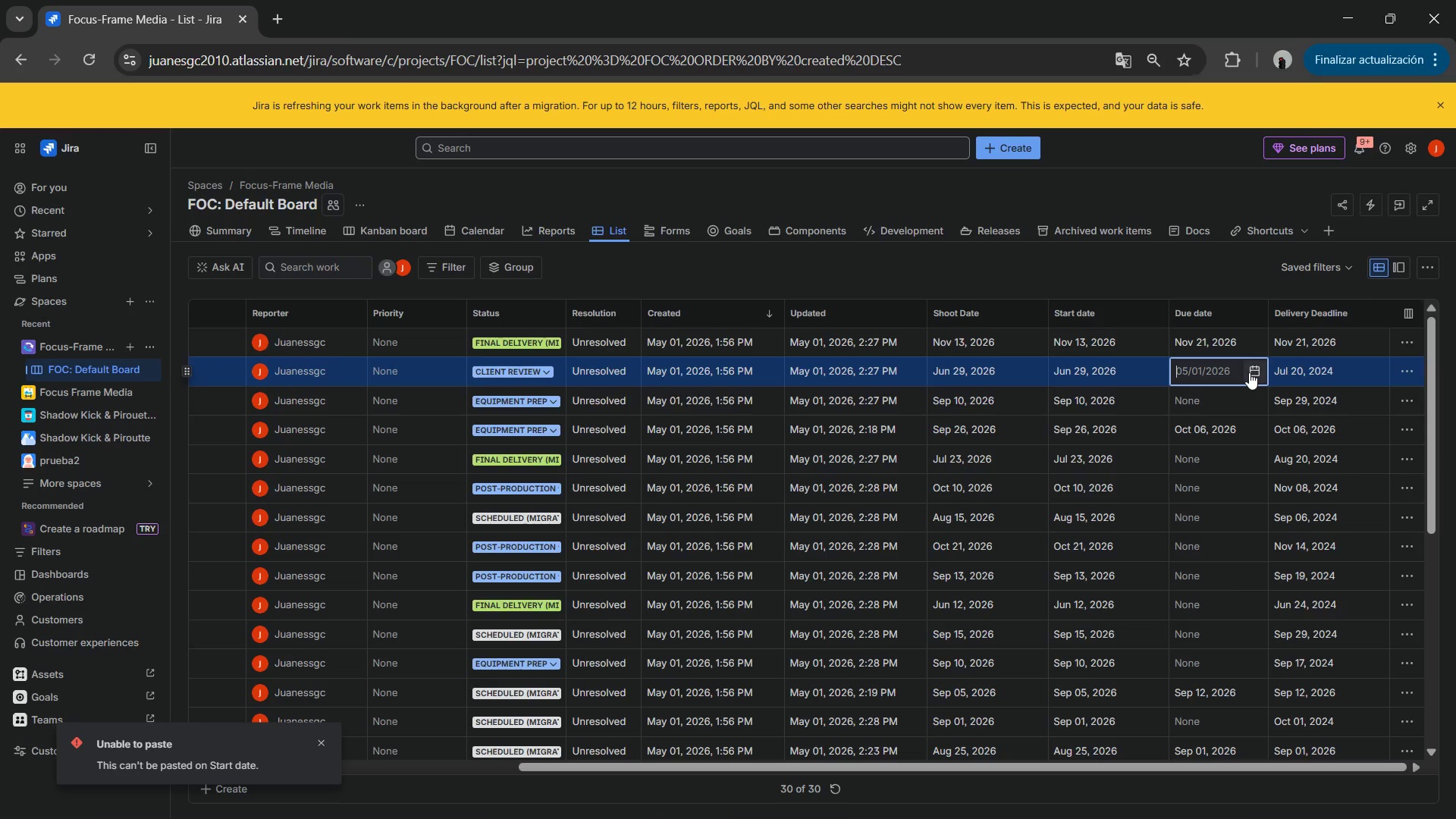 
key(Numpad7)
 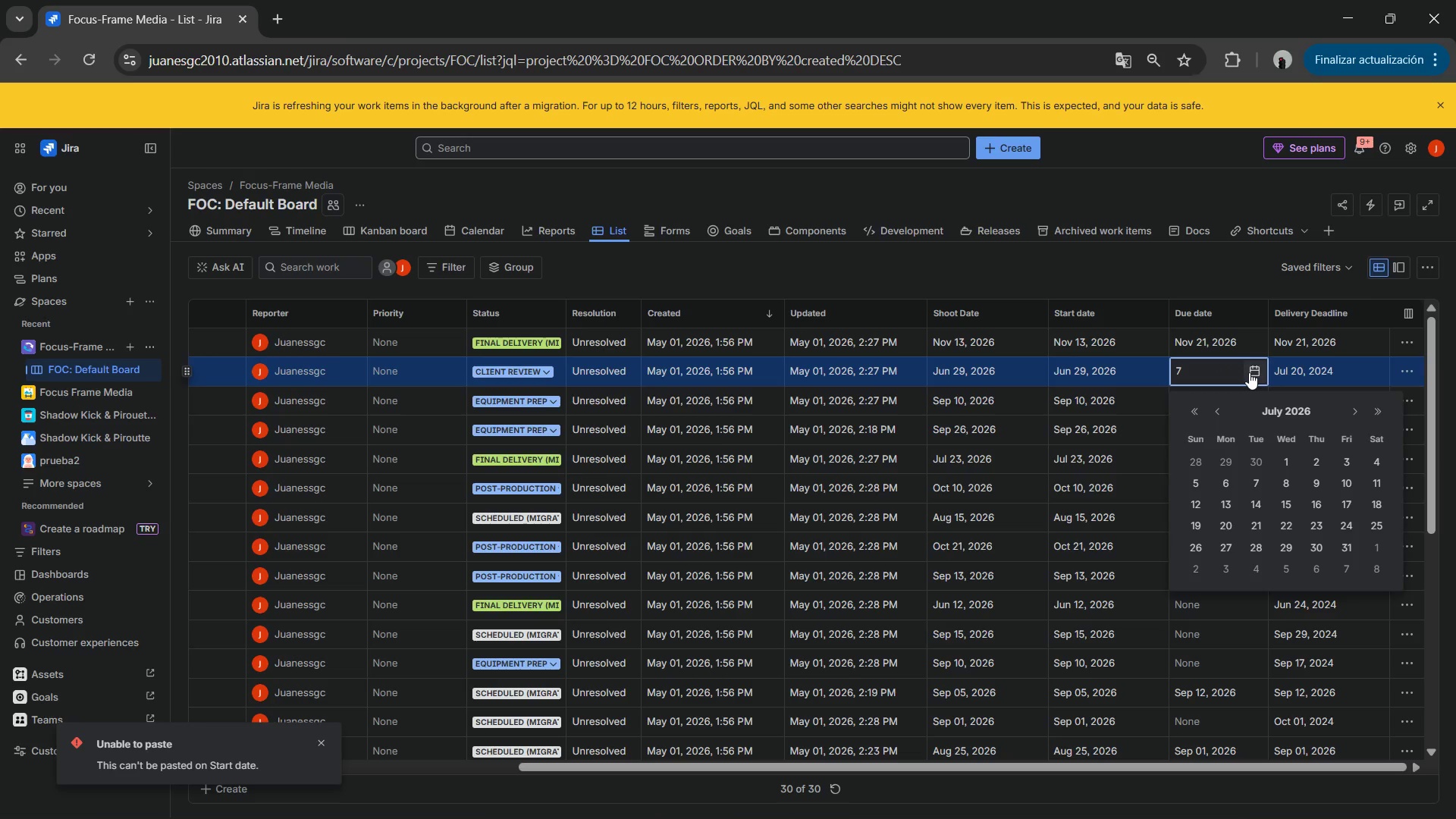 
key(NumpadDivide)
 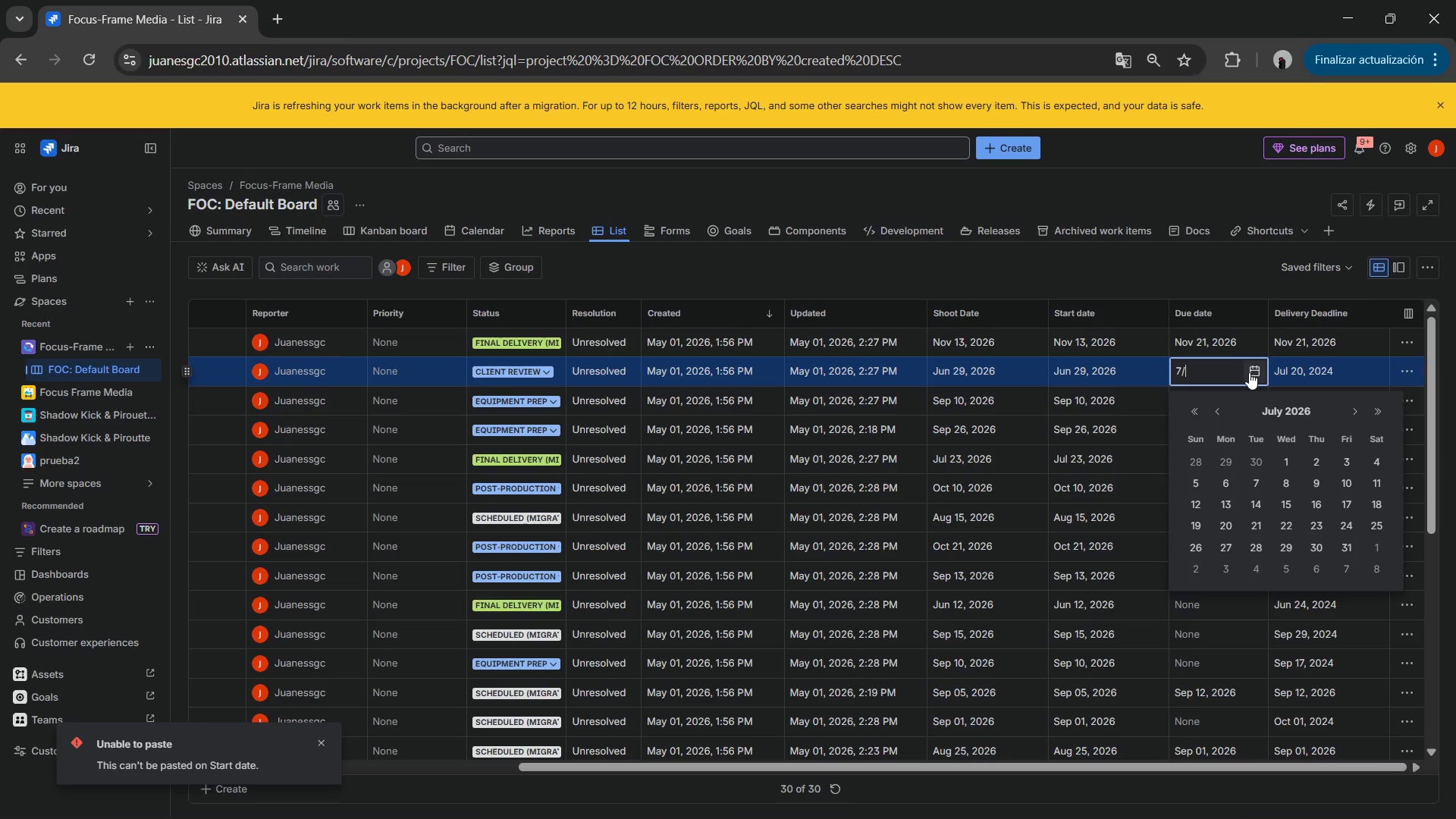 
key(Numpad2)
 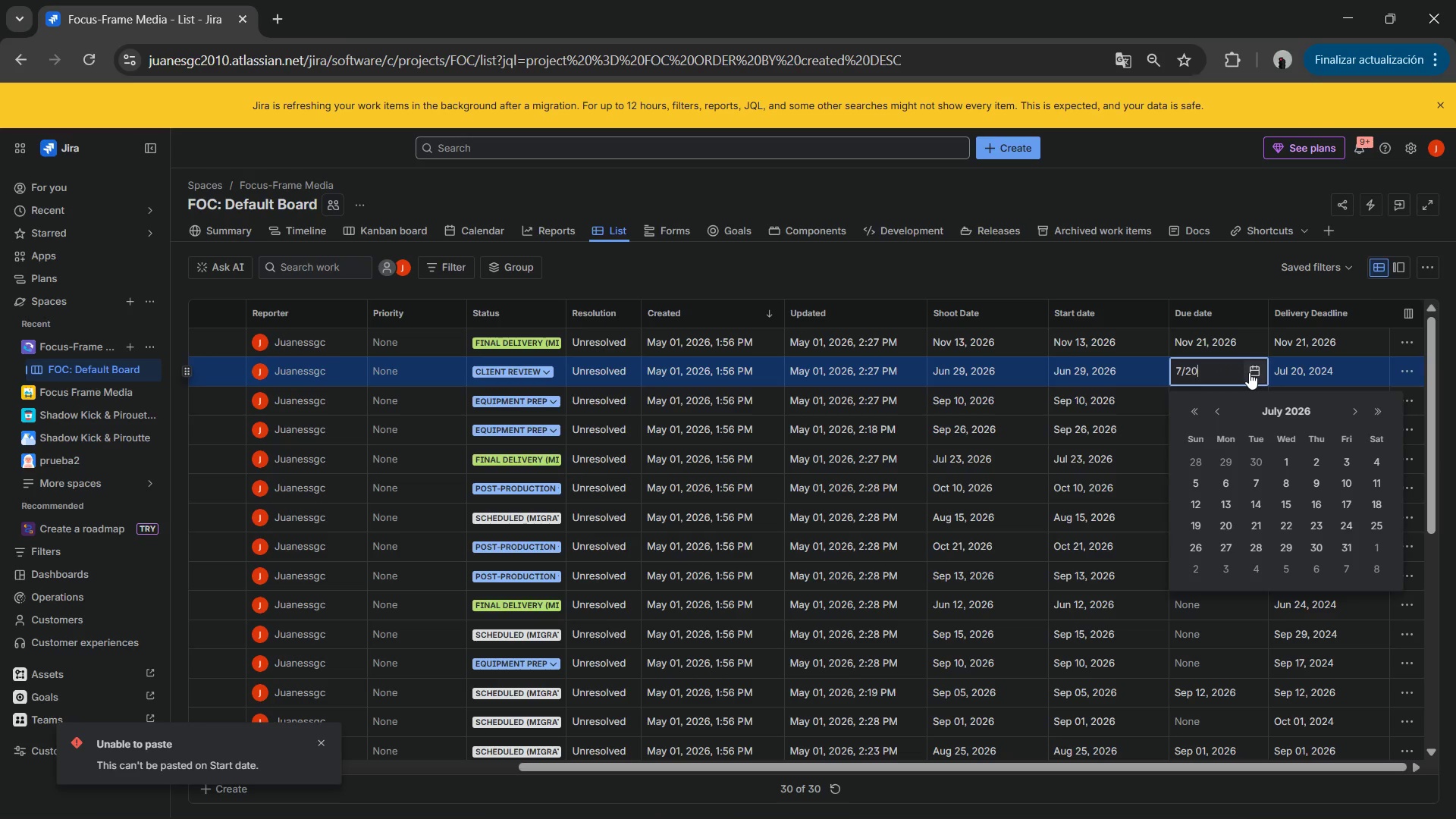 
key(Numpad0)
 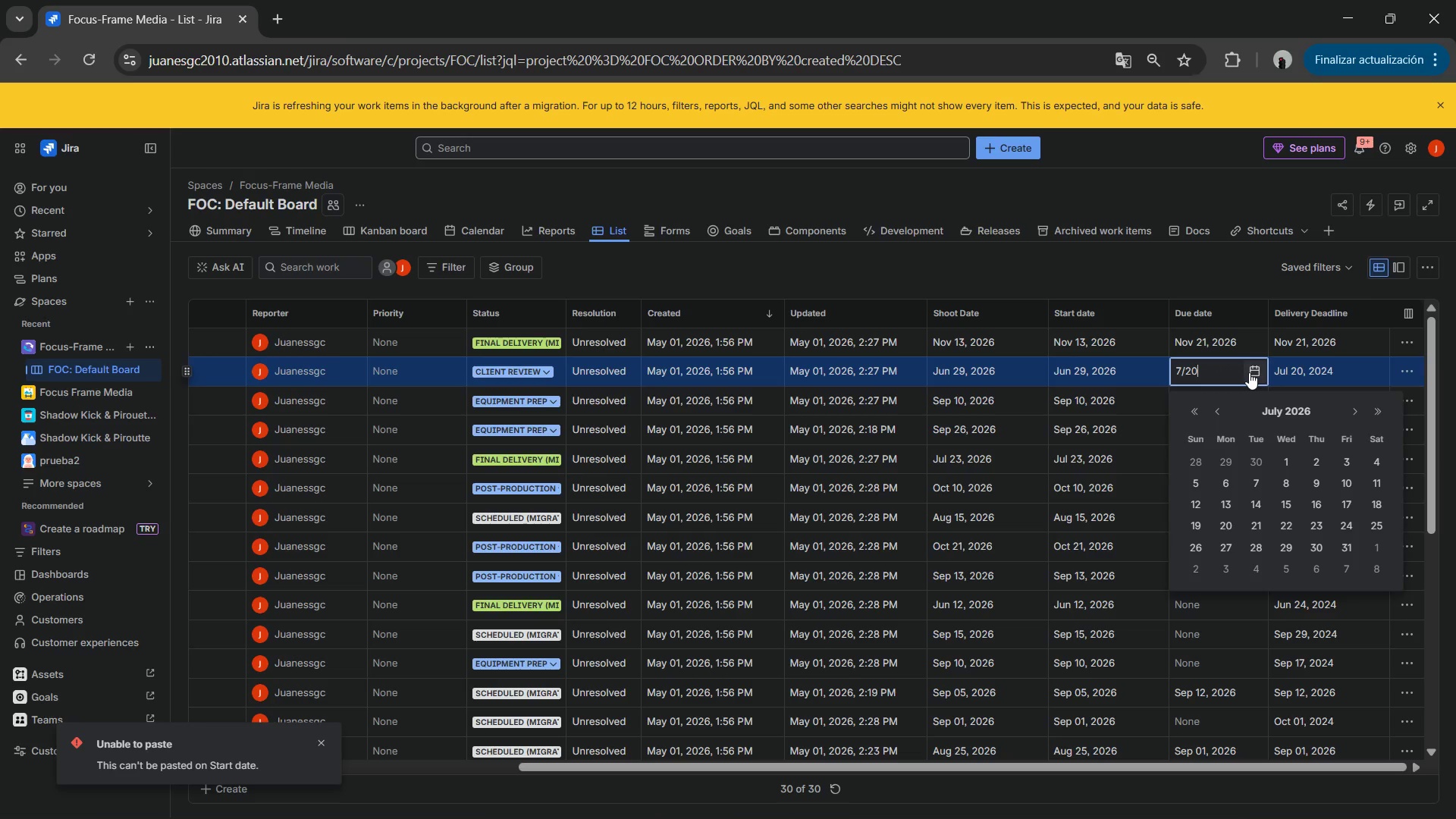 
key(Numpad2)
 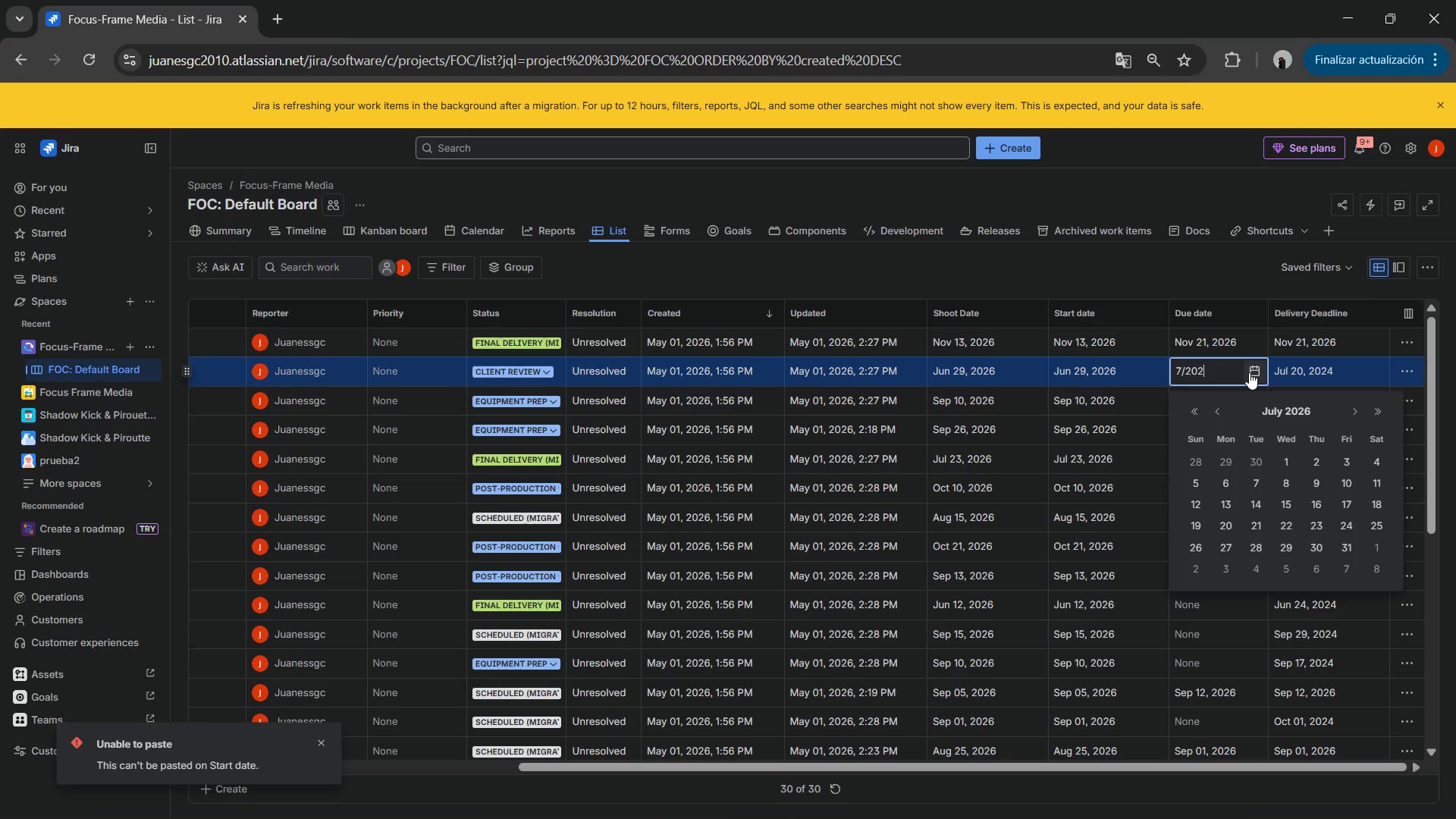 
key(Numpad6)
 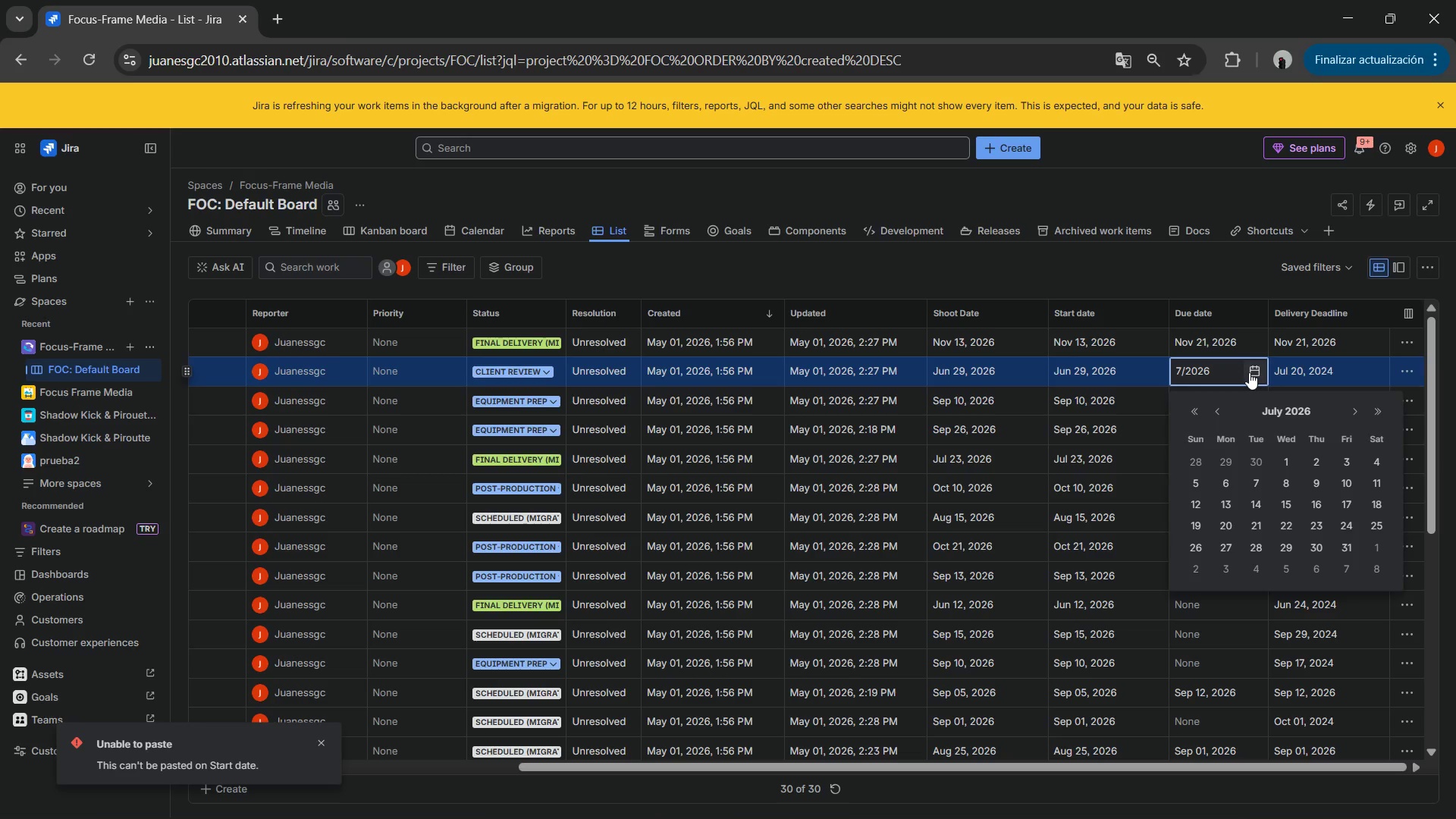 
key(Backspace)
 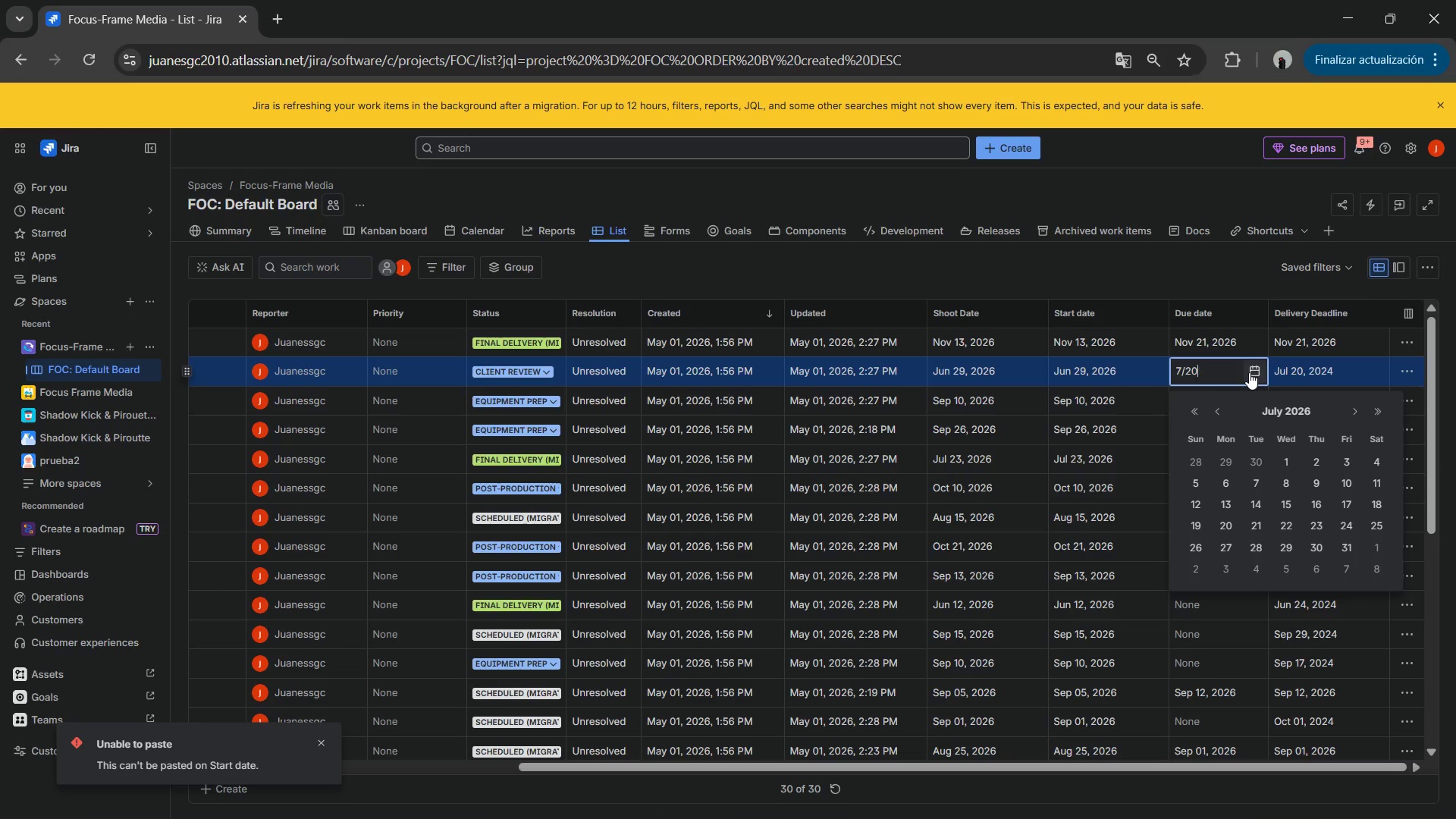 
key(Backspace)
 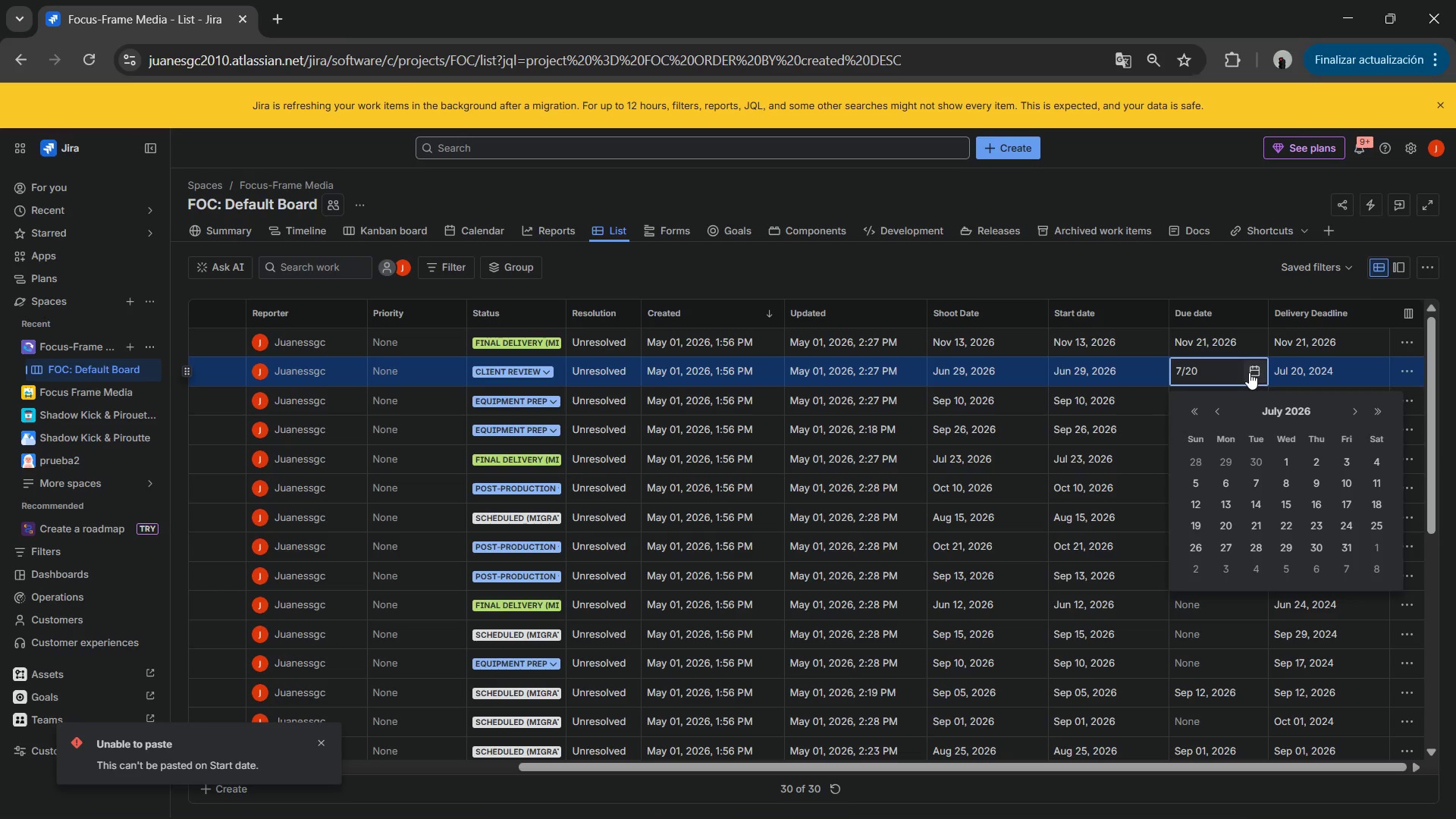 
key(Backspace)
 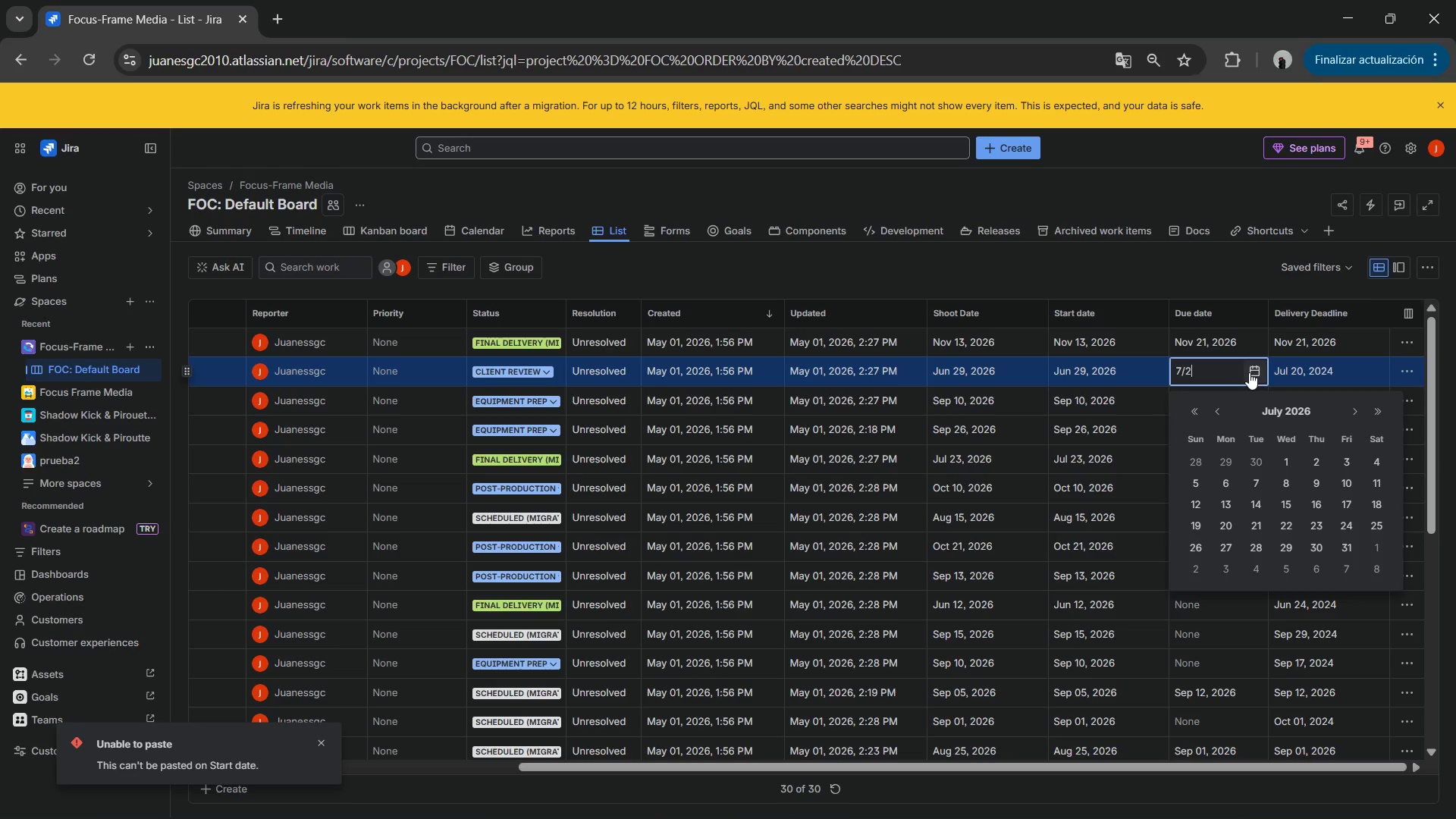 
key(Numpad0)
 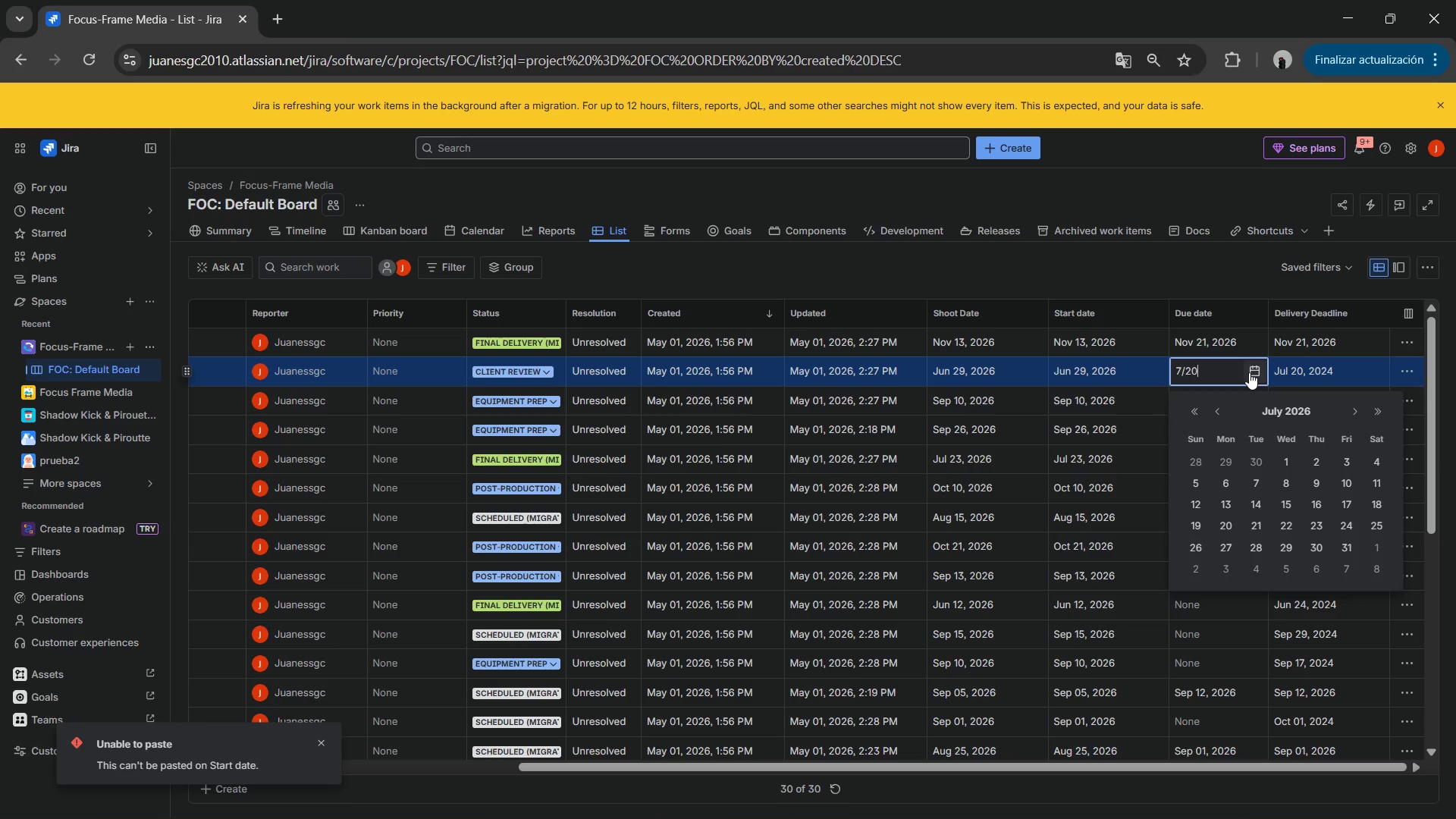 
key(NumpadDivide)
 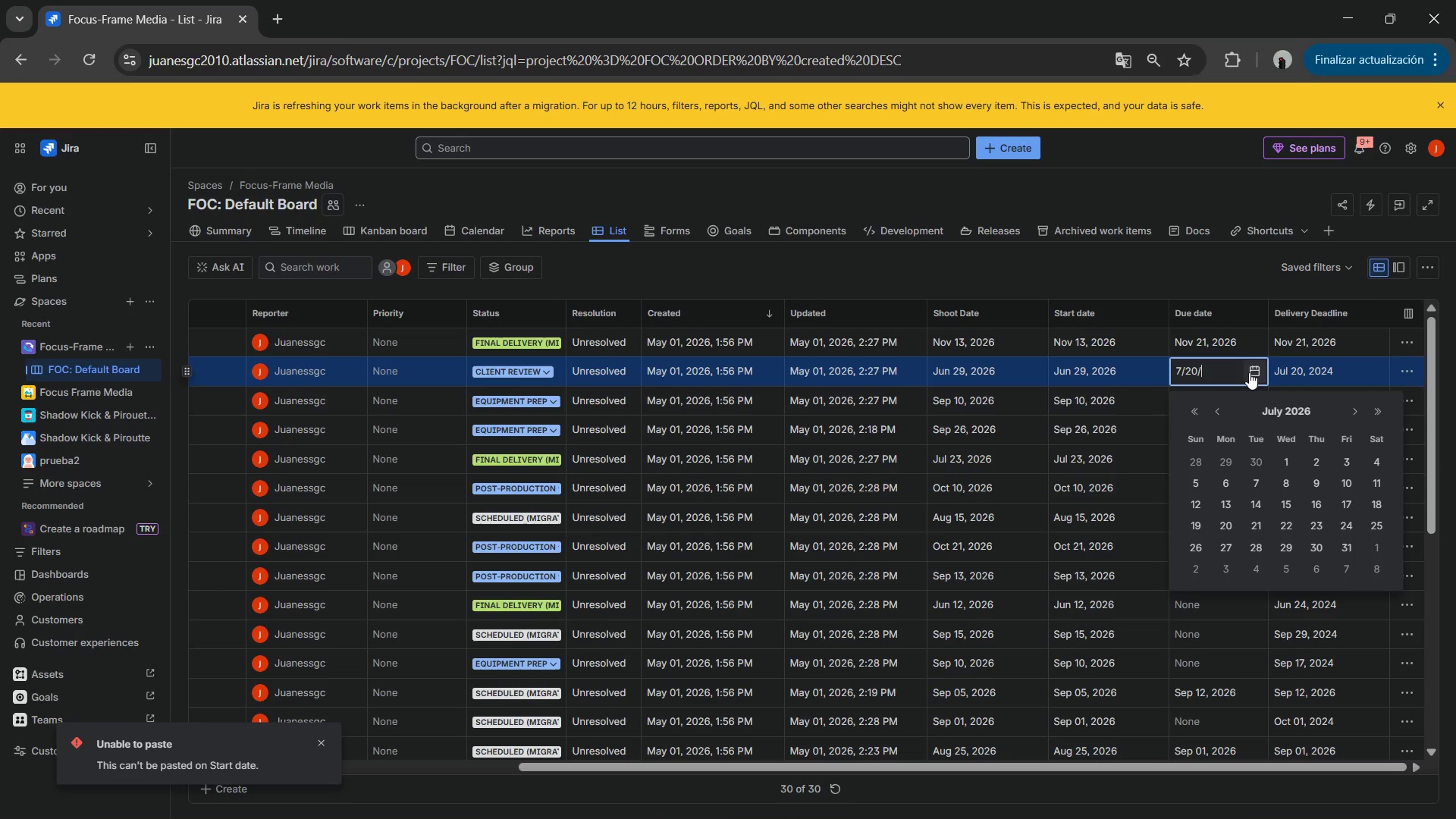 
key(Numpad2)
 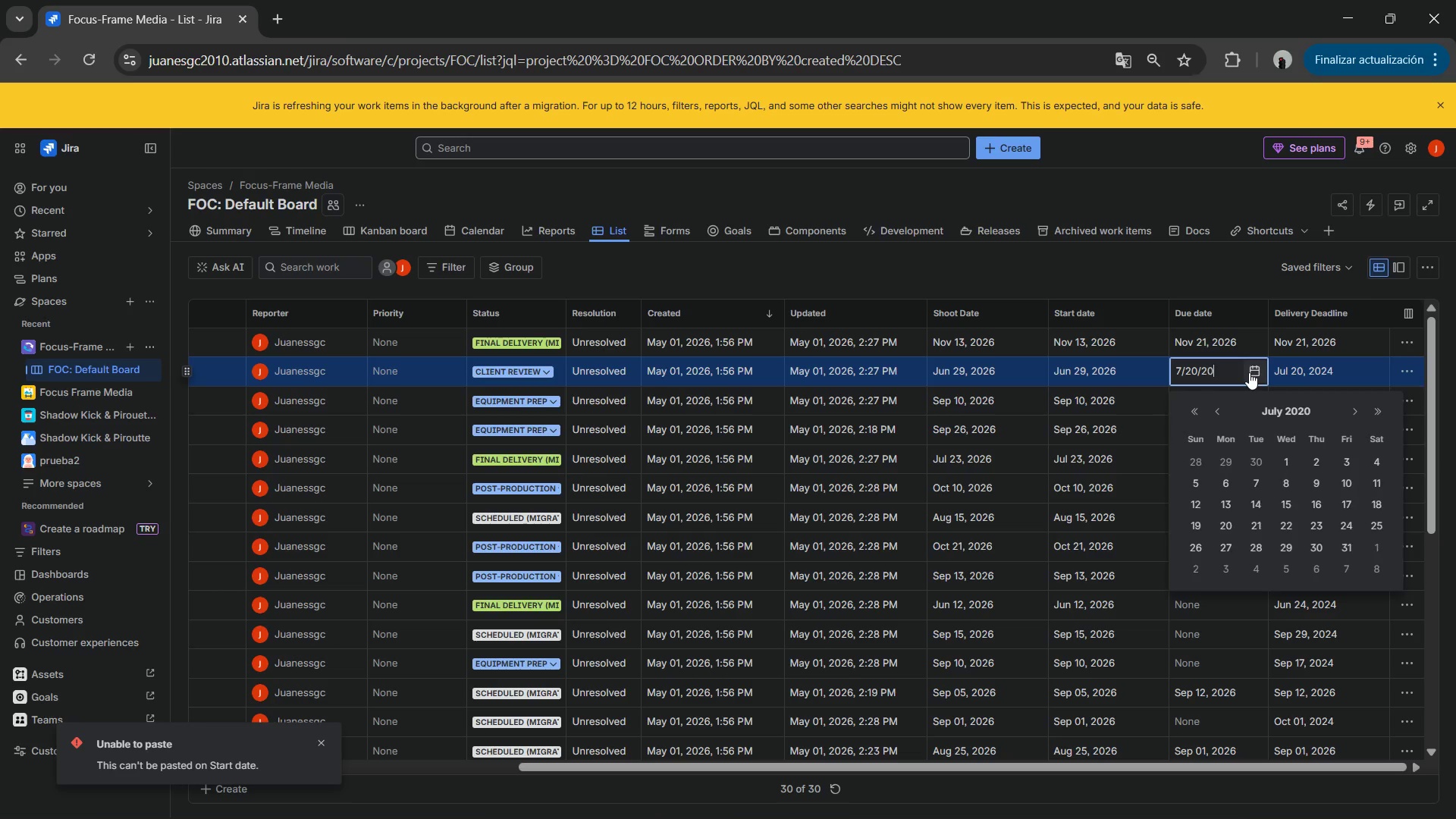 
key(Numpad0)
 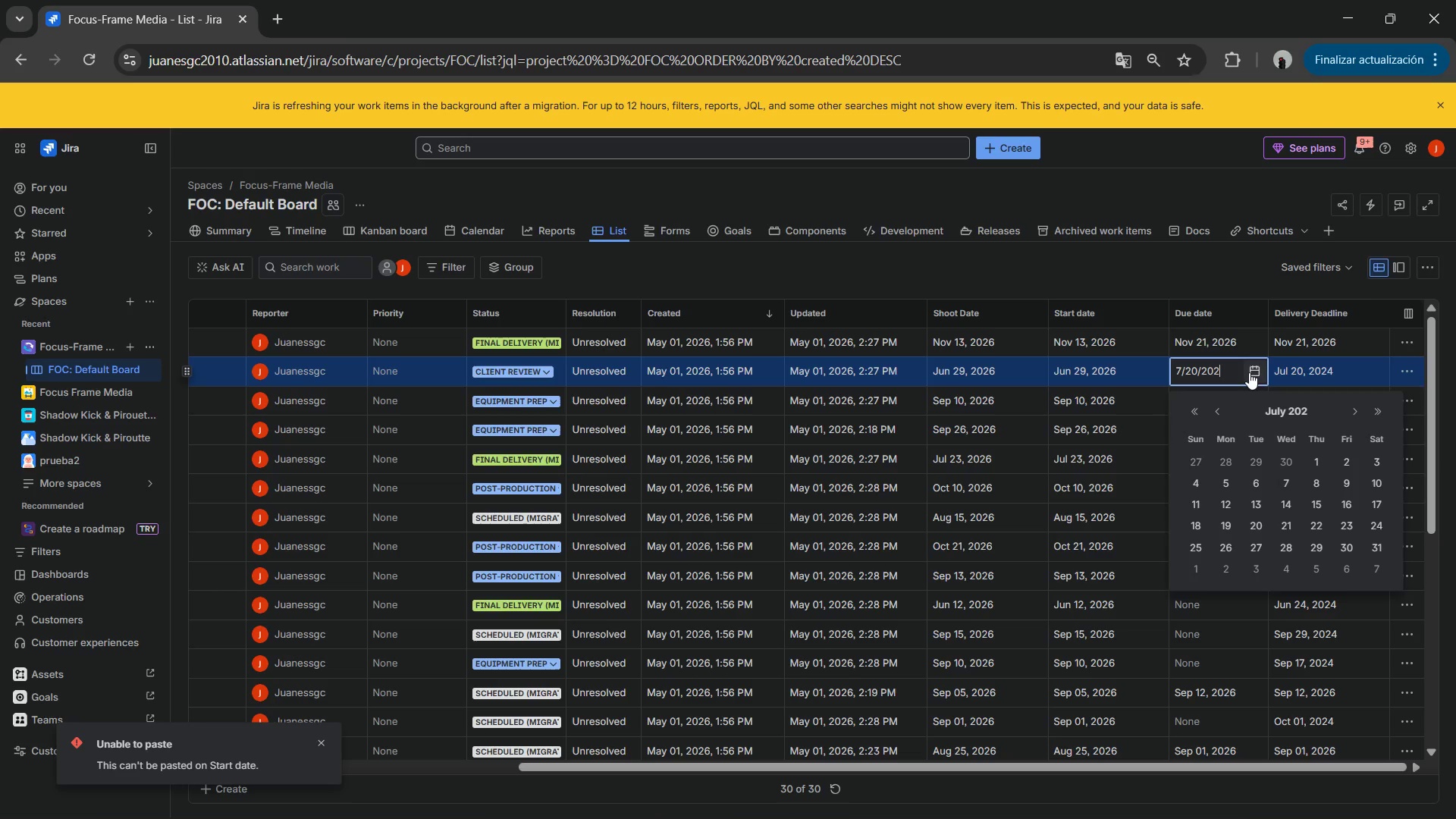 
key(Numpad2)
 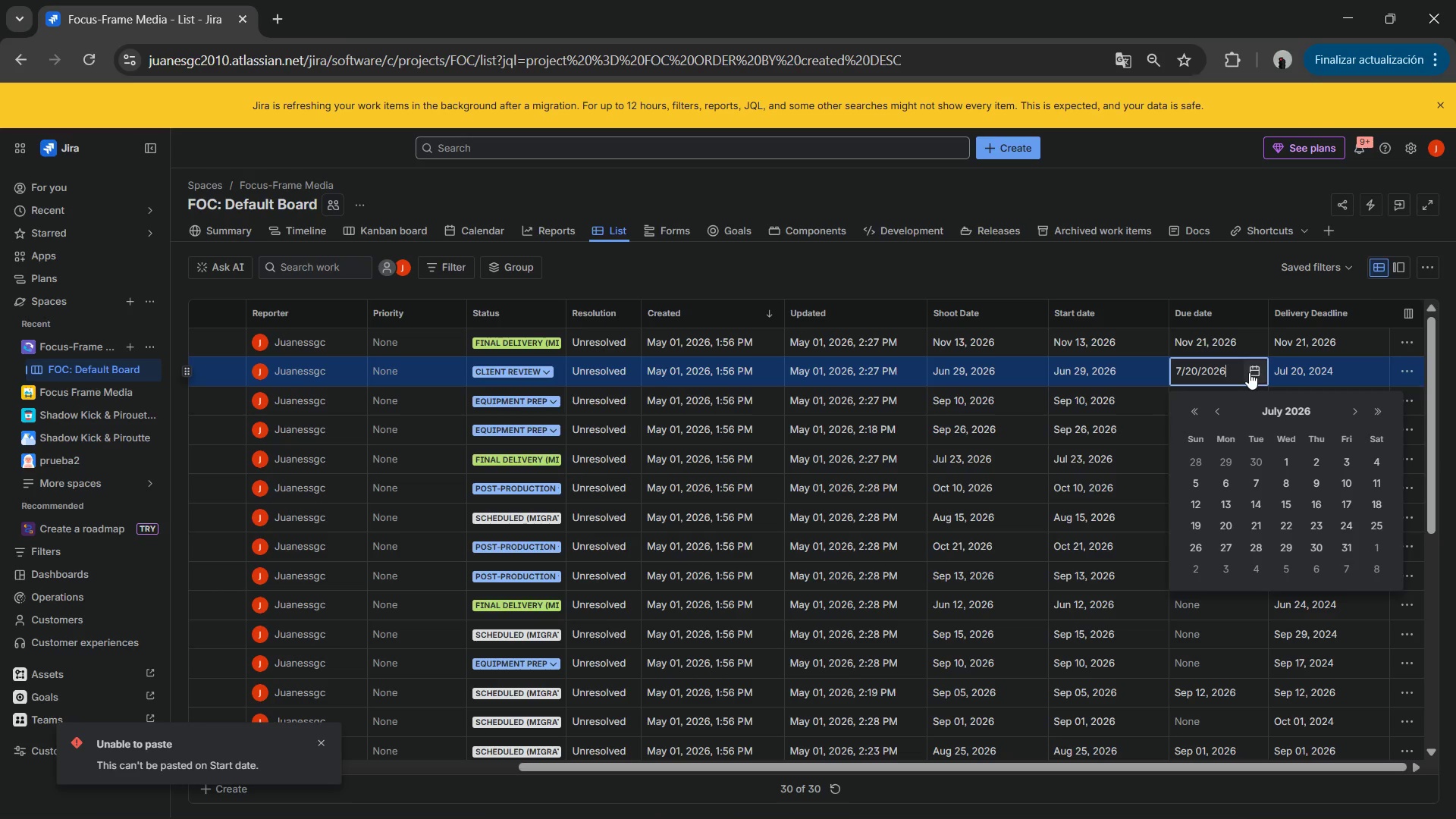 
key(Numpad6)
 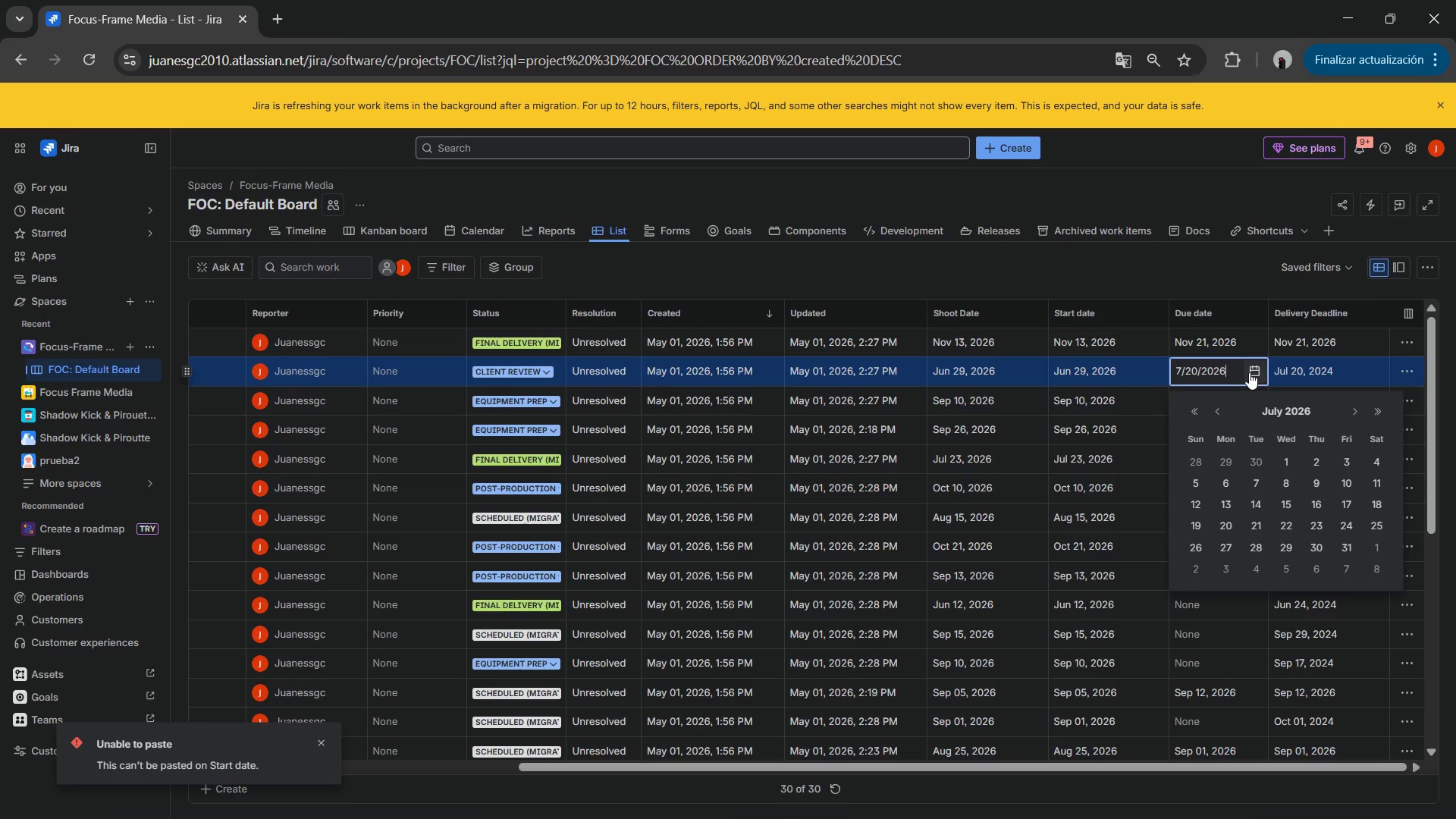 
key(Shift+ArrowLeft)
 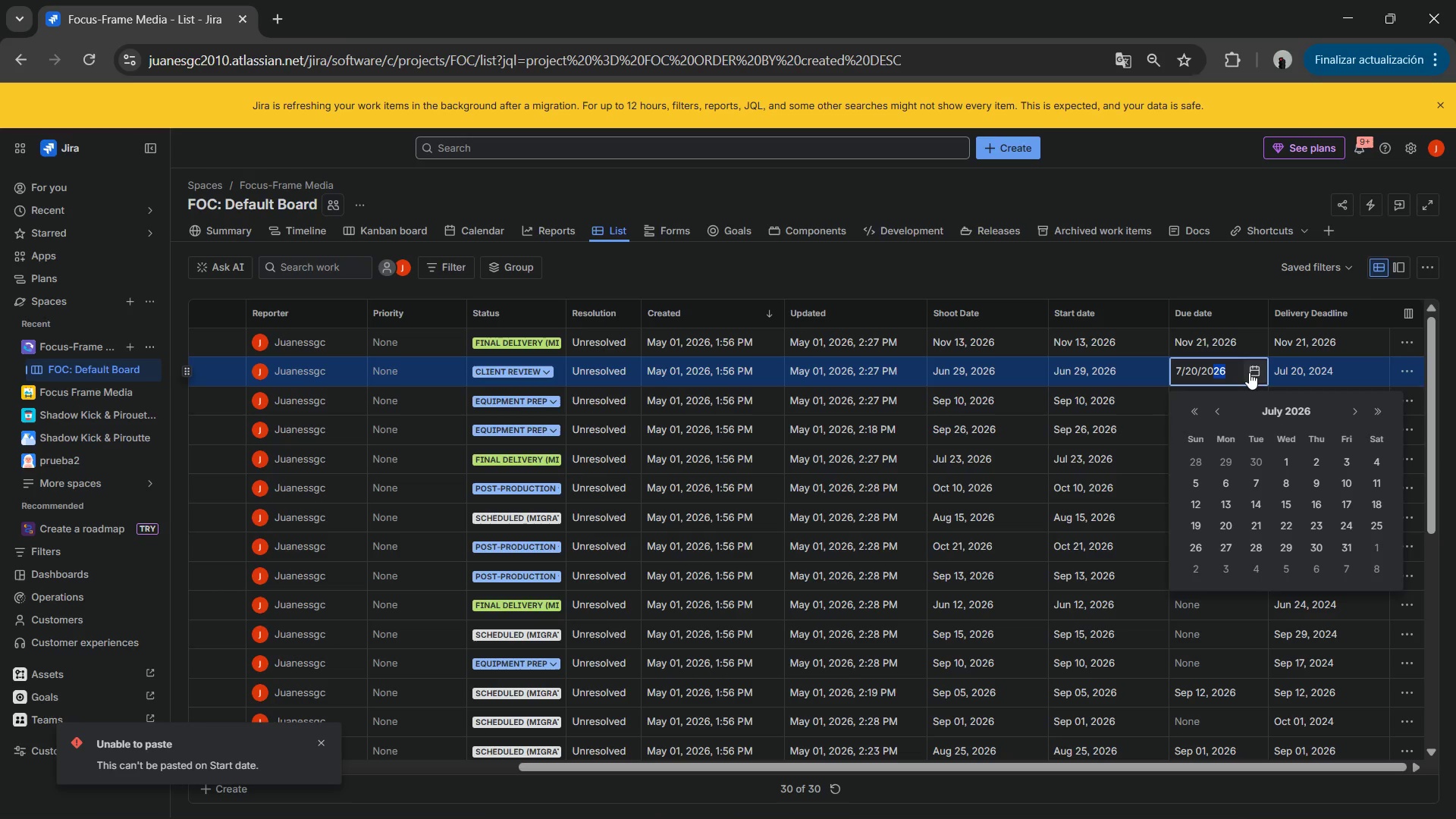 
key(Shift+ArrowLeft)
 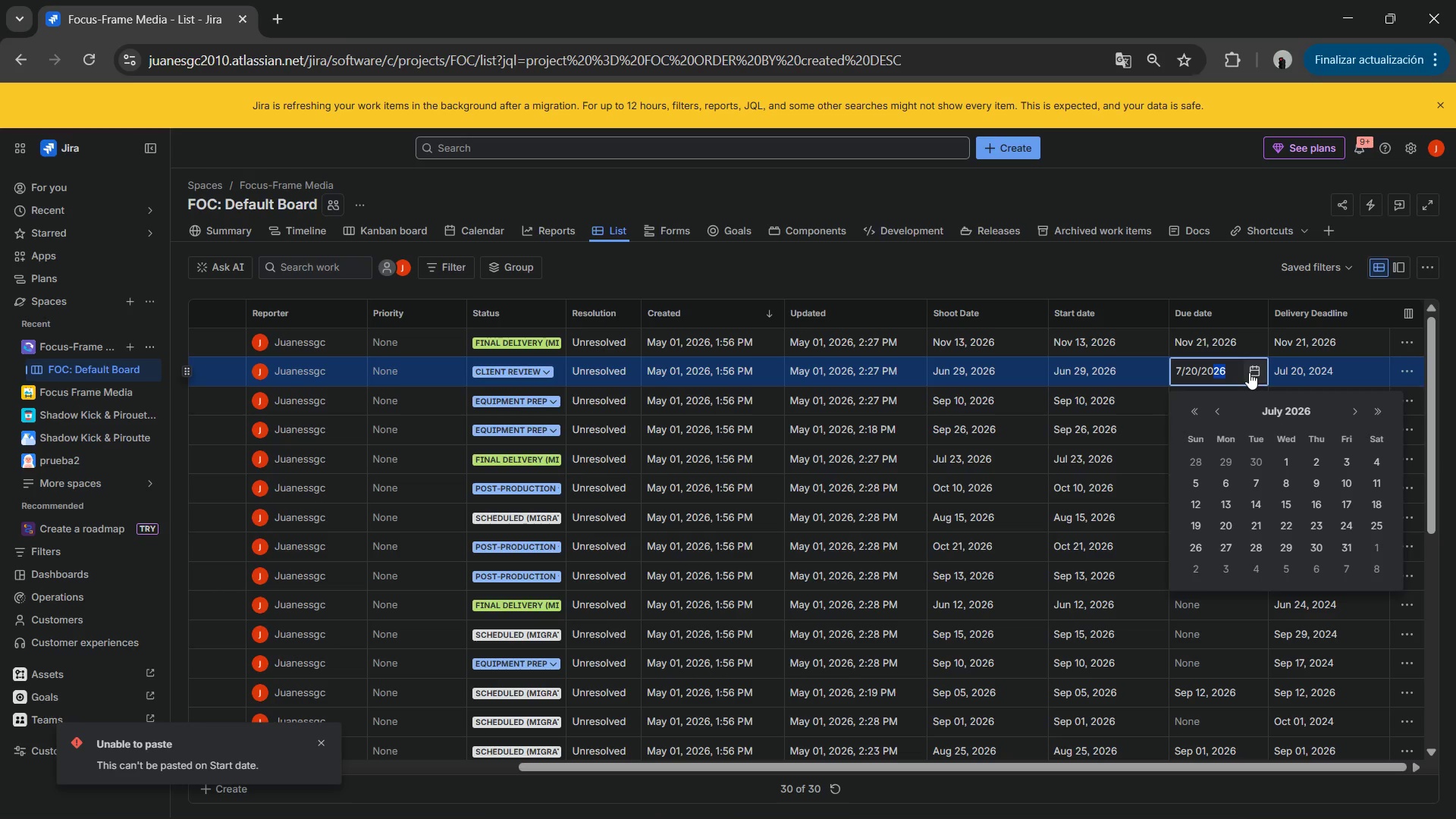 
key(Shift+ArrowLeft)
 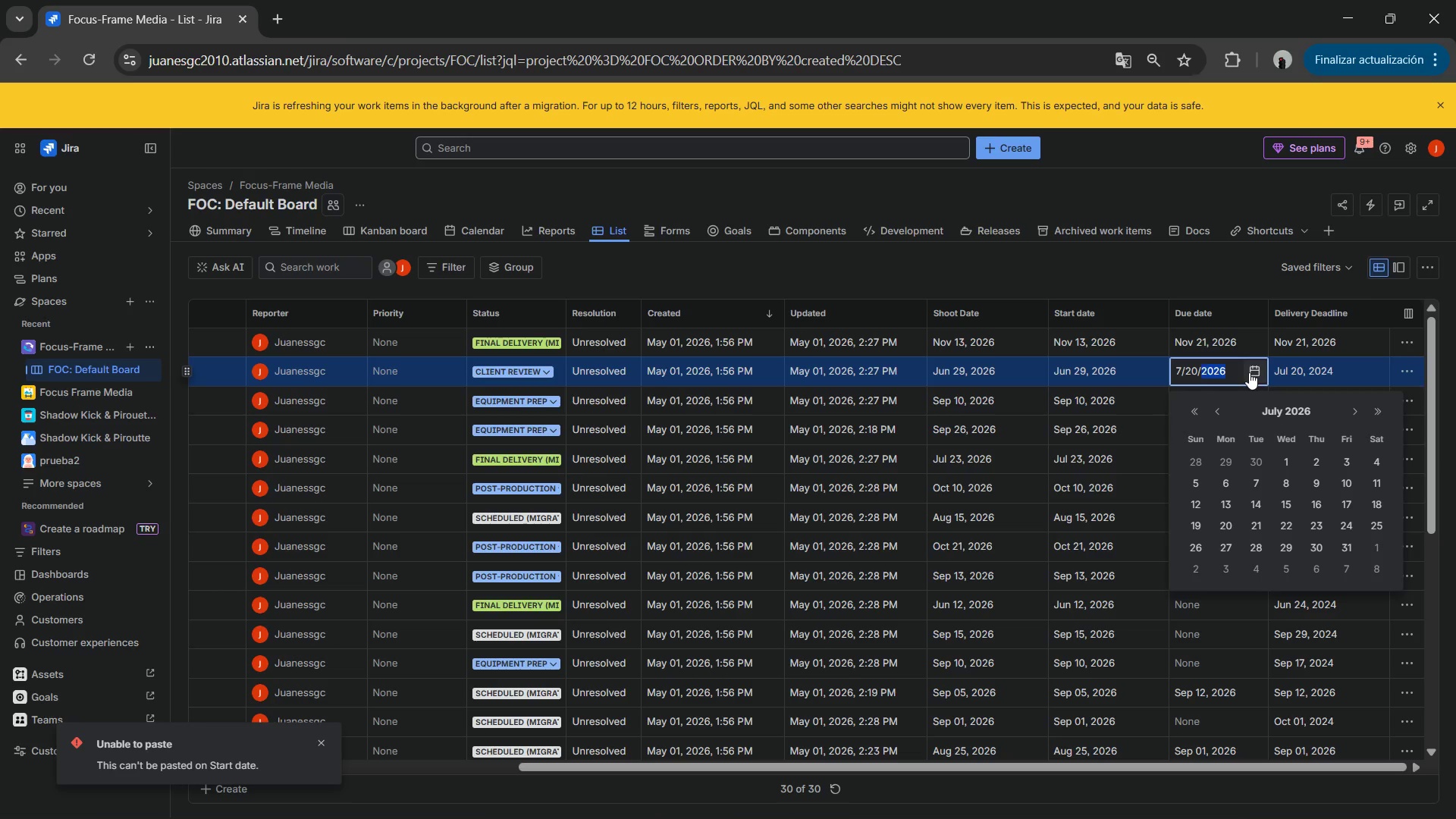 
key(Shift+ArrowLeft)
 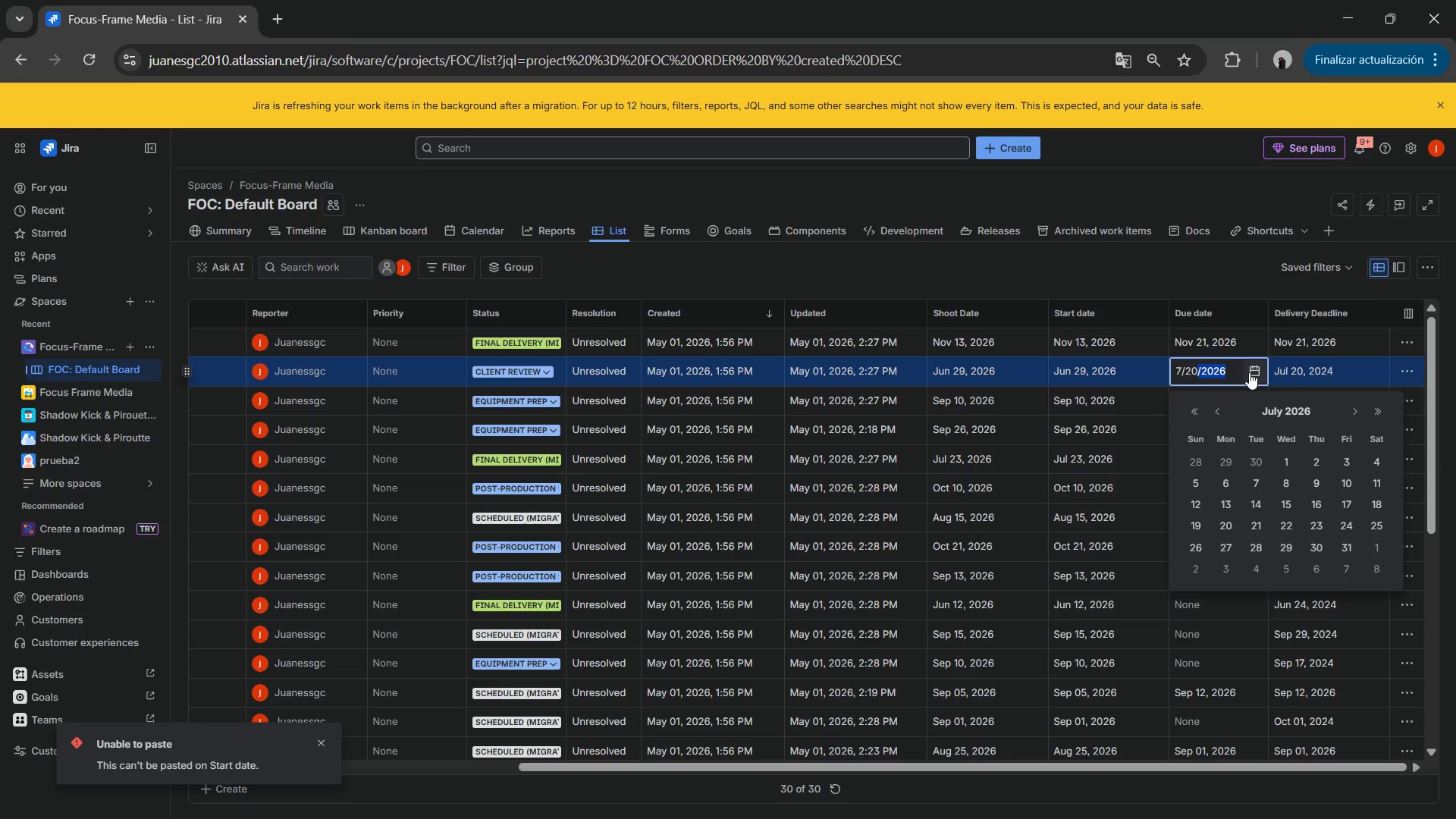 
key(Shift+ArrowLeft)
 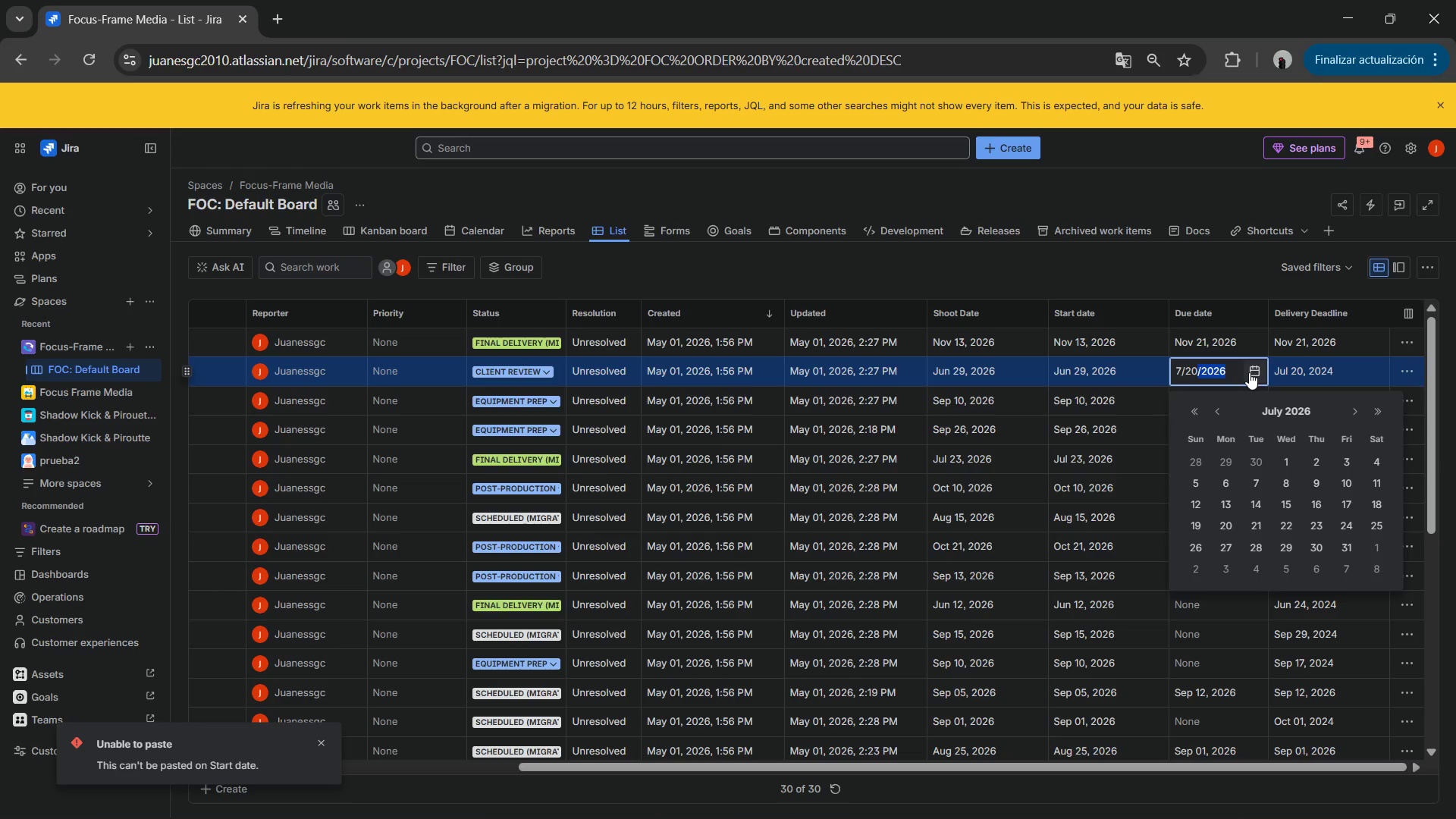 
key(Shift+ArrowLeft)
 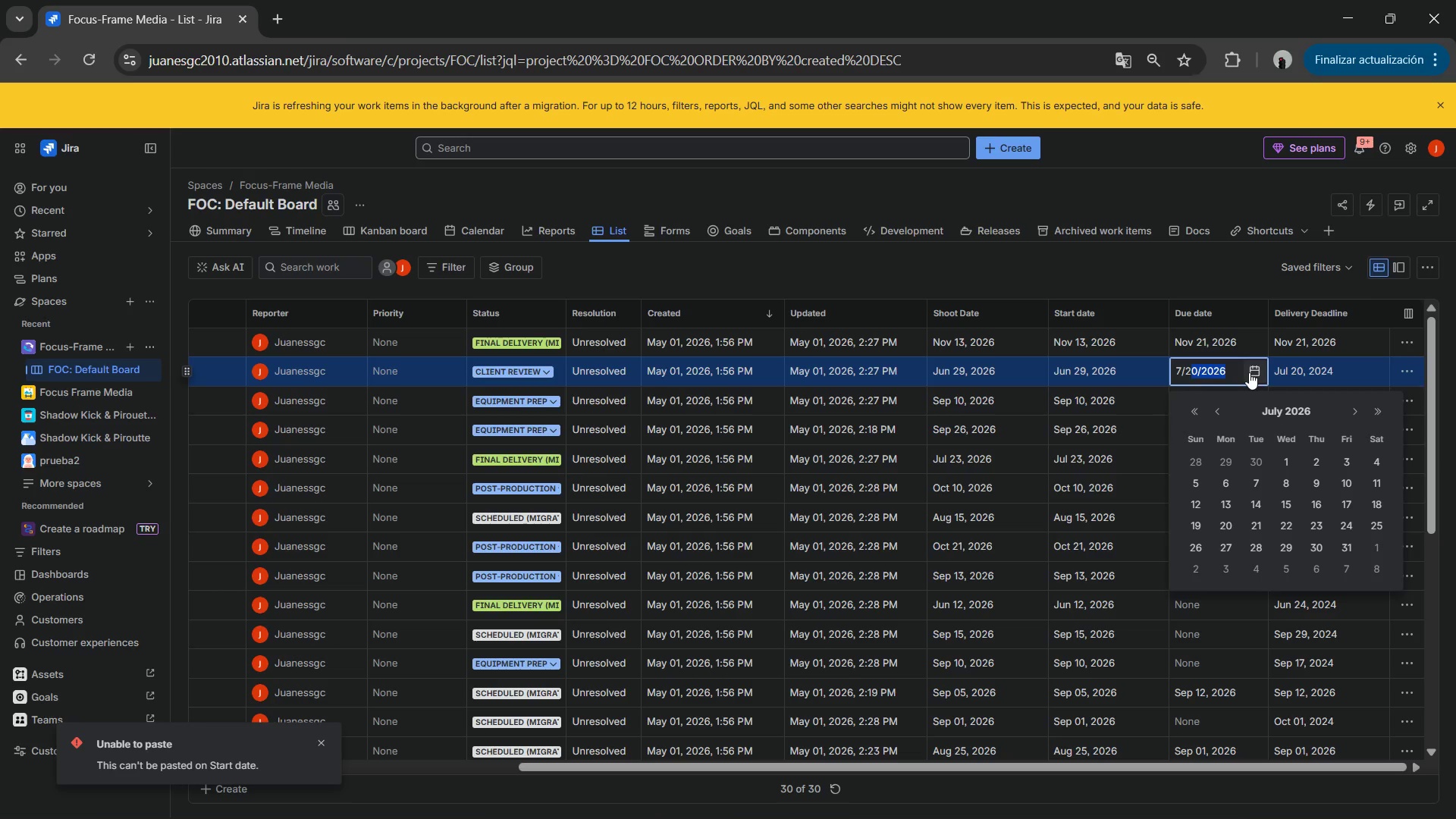 
key(Shift+ArrowLeft)
 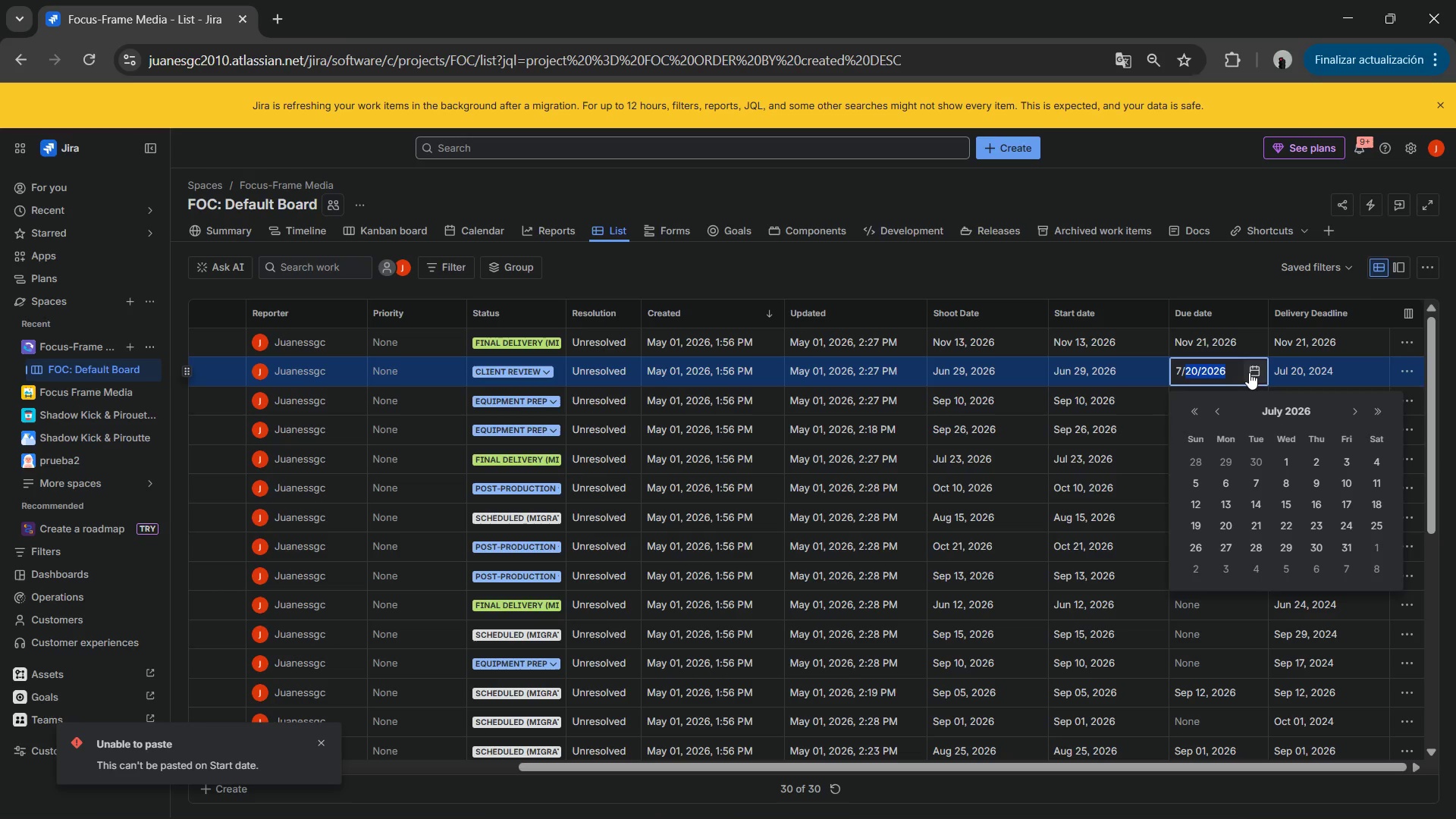 
key(Shift+ArrowLeft)
 